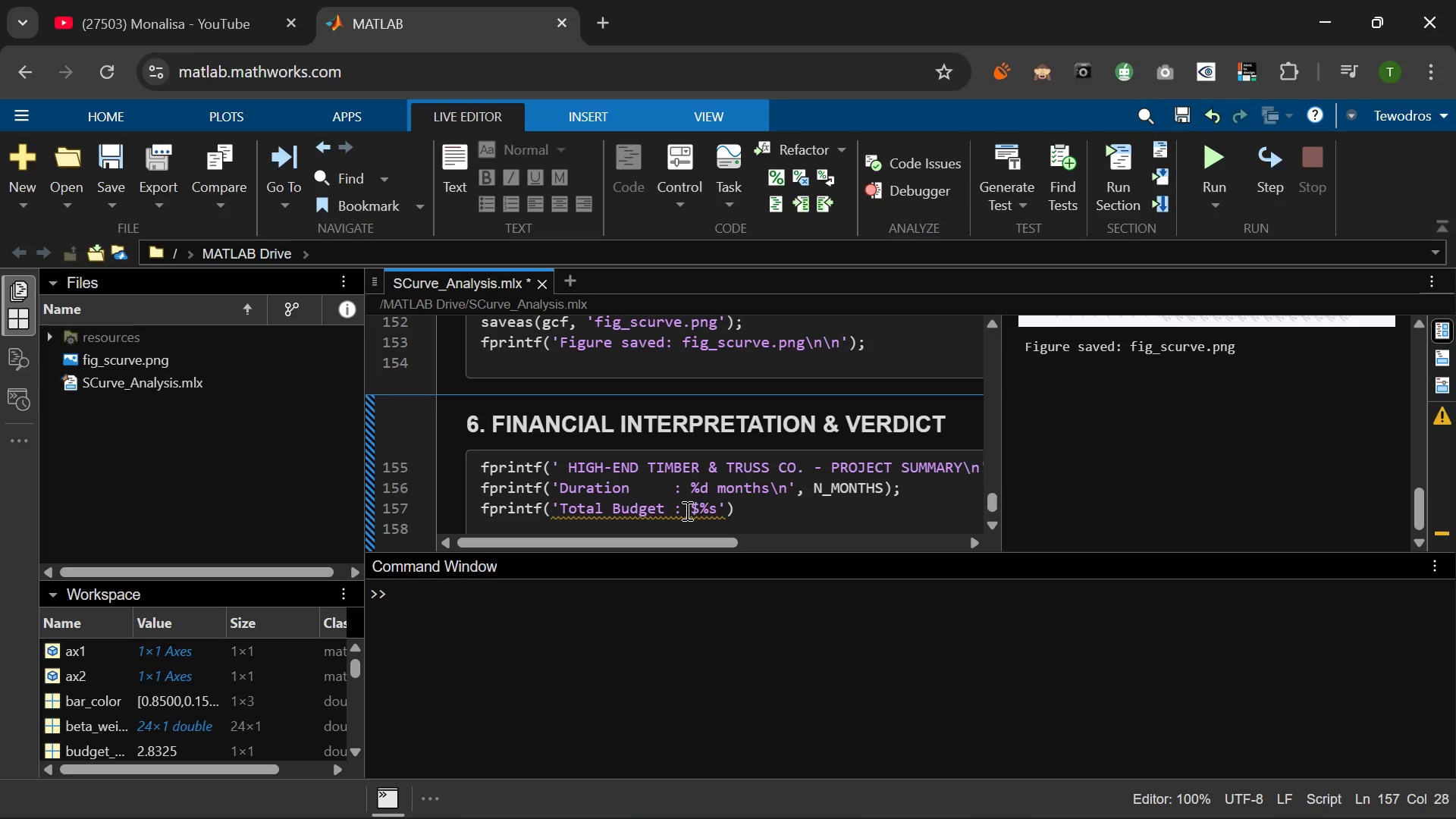 
key(Backslash)
 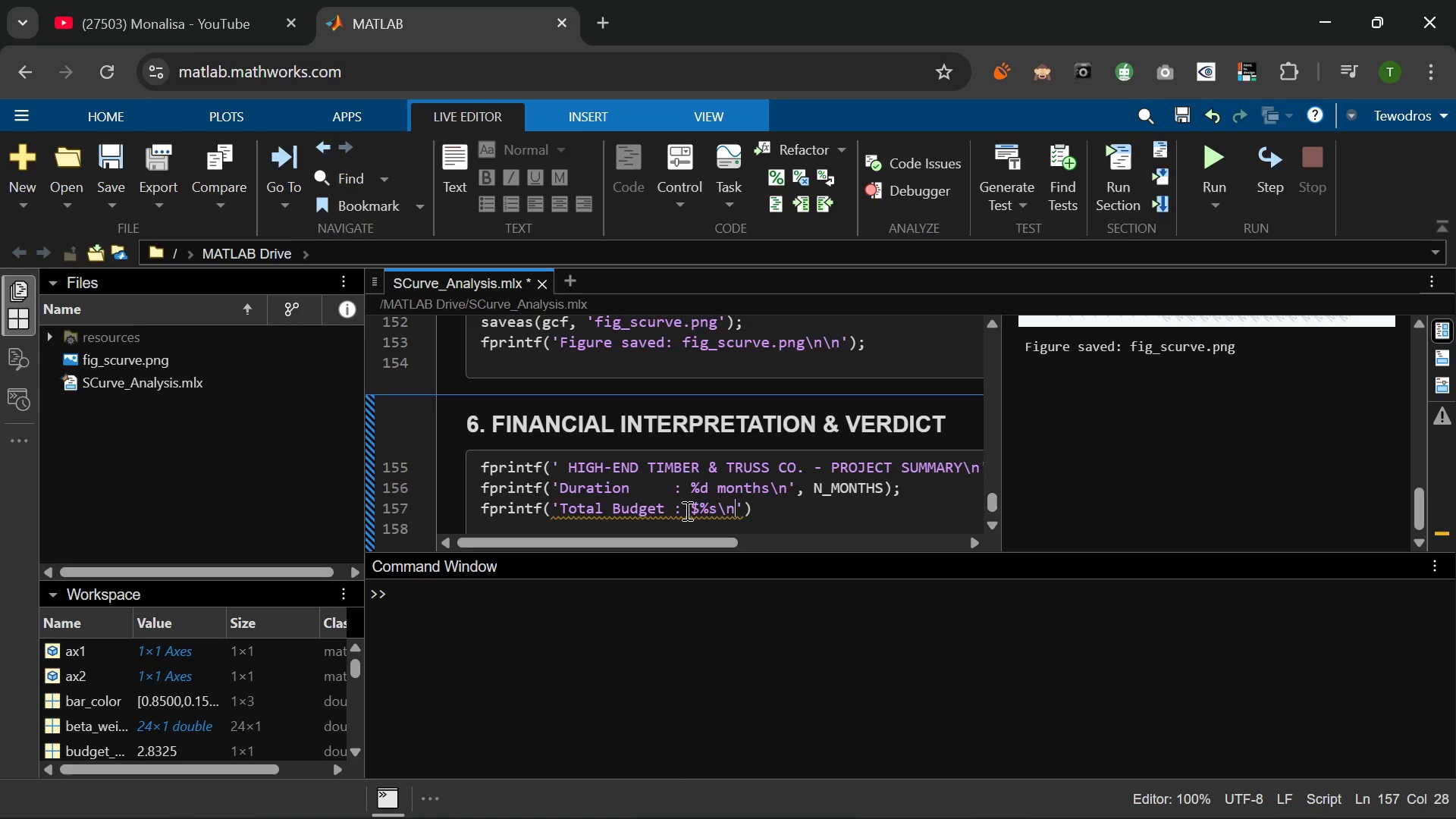 
key(N)
 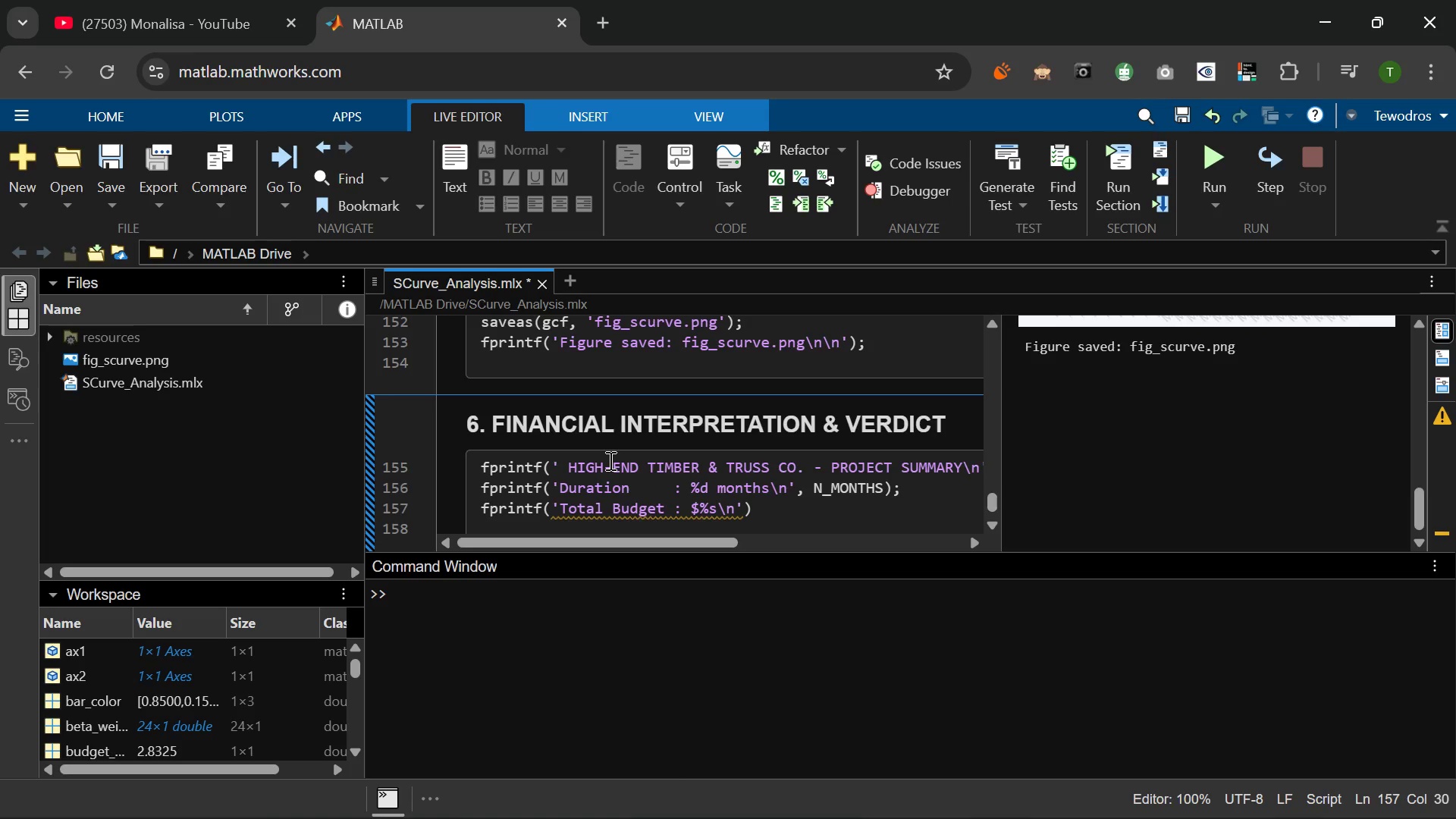 
wait(9.64)
 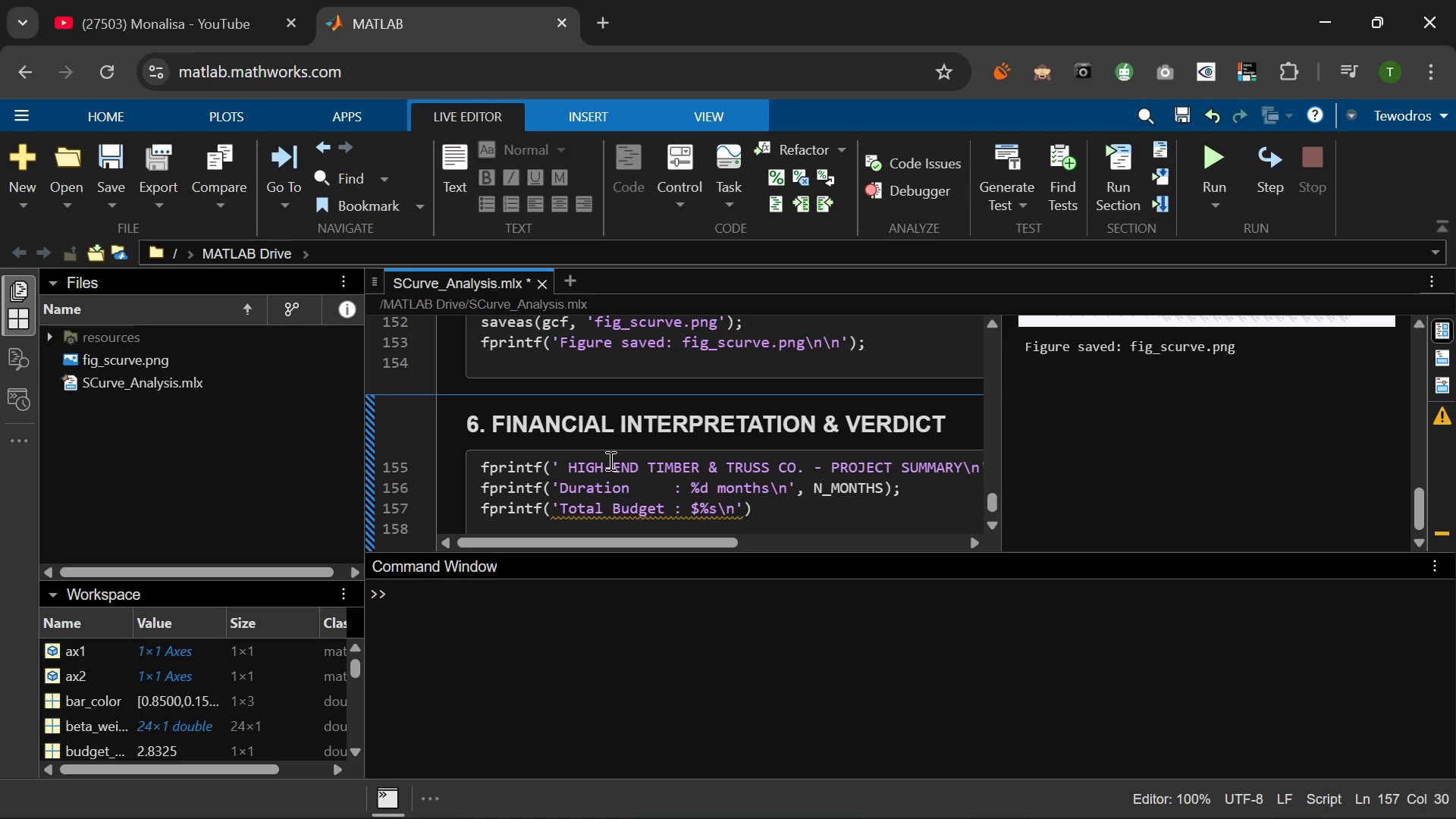 
key(ArrowRight)
 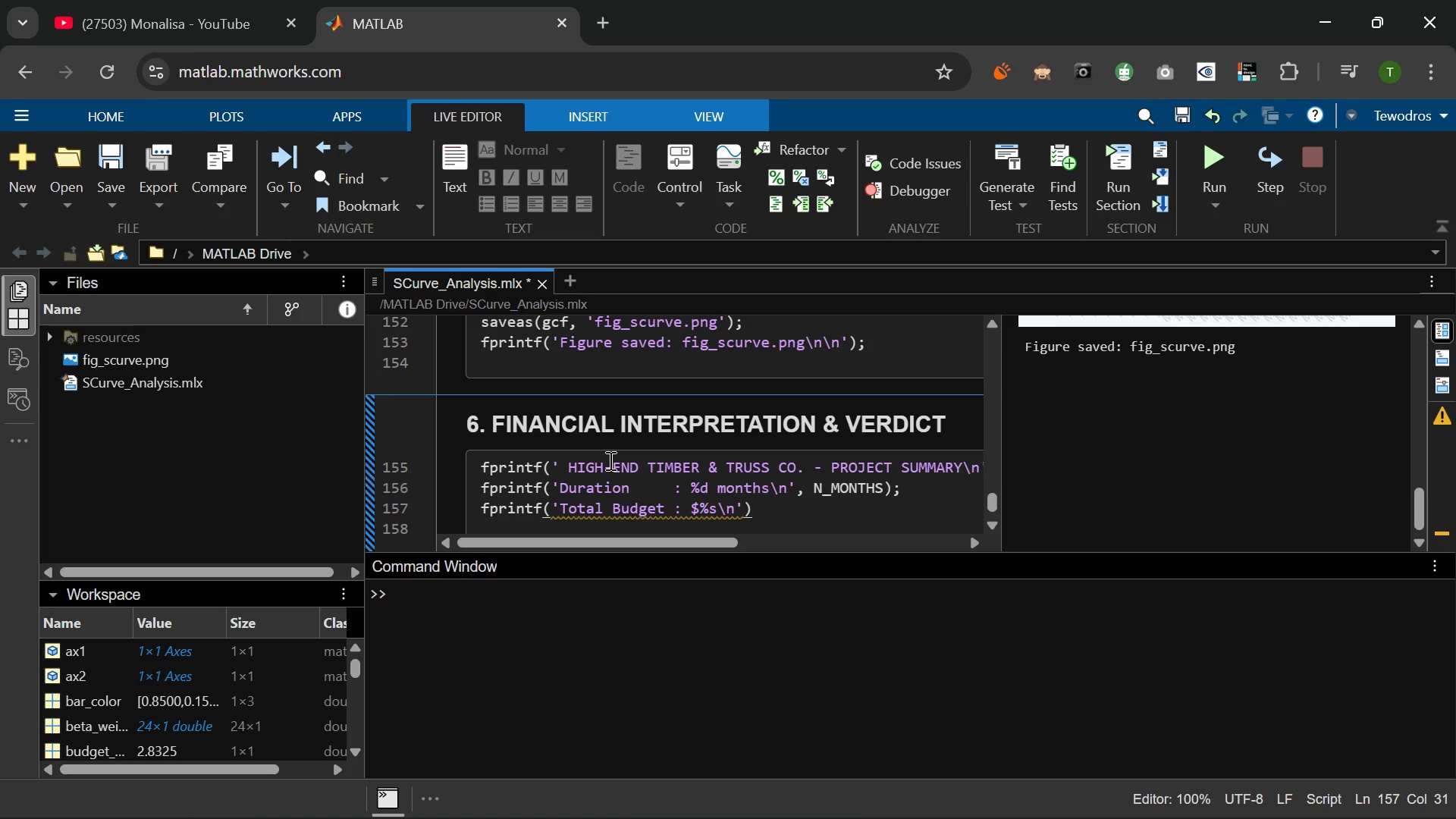 
type(, num2str)
 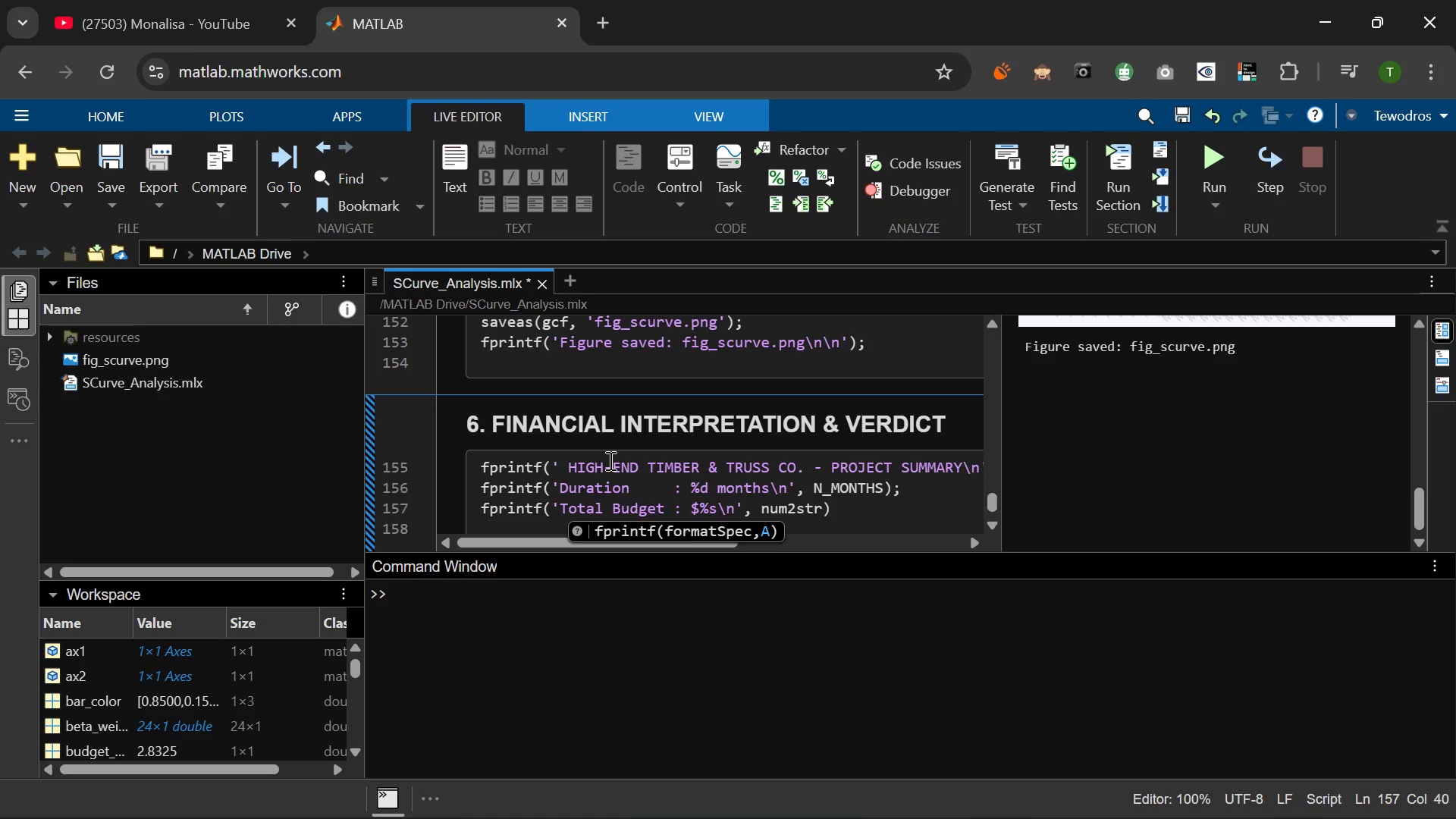 
wait(7.28)
 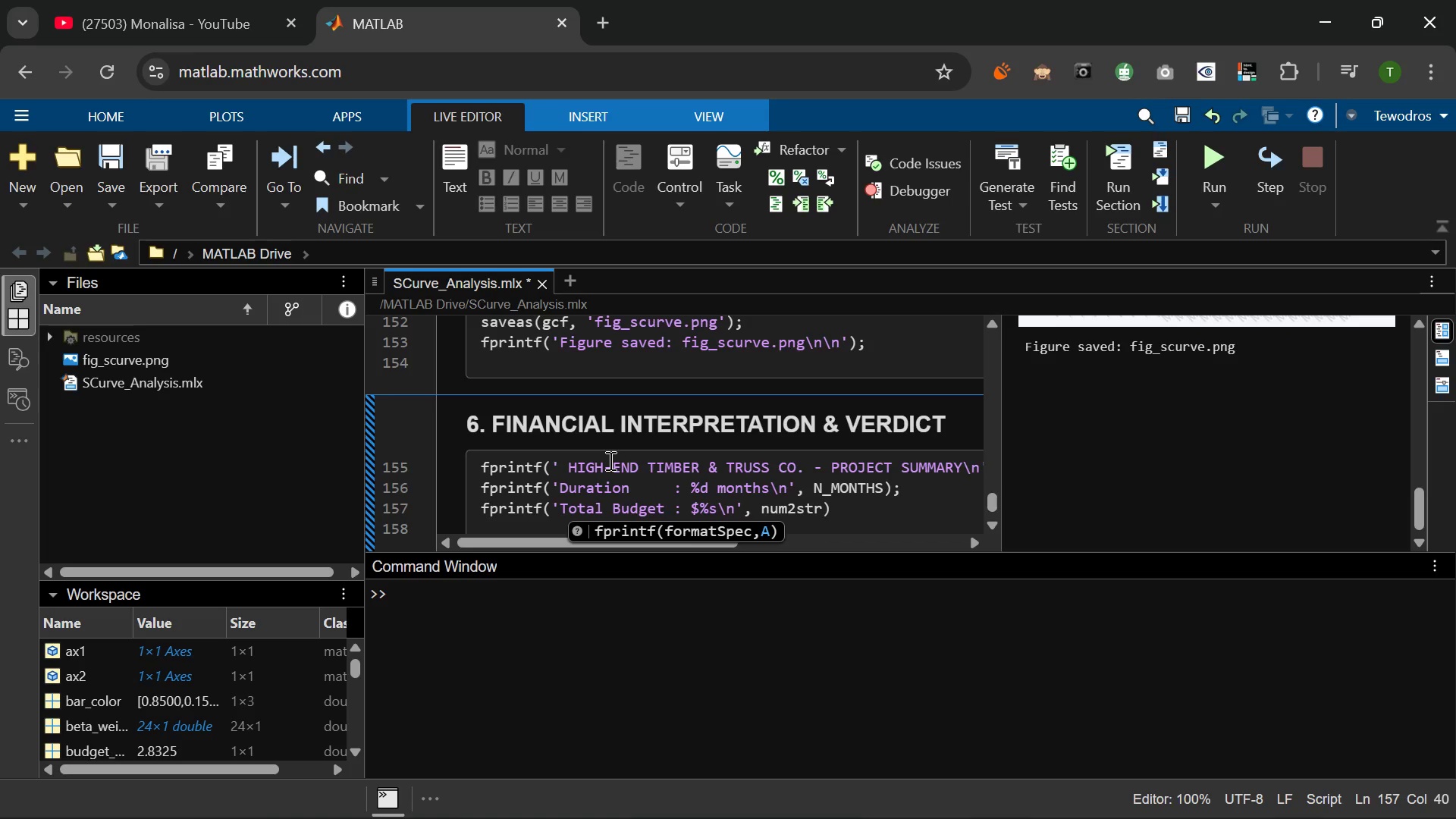 
type((TOTAL_BUDGET, '%,.0F)
 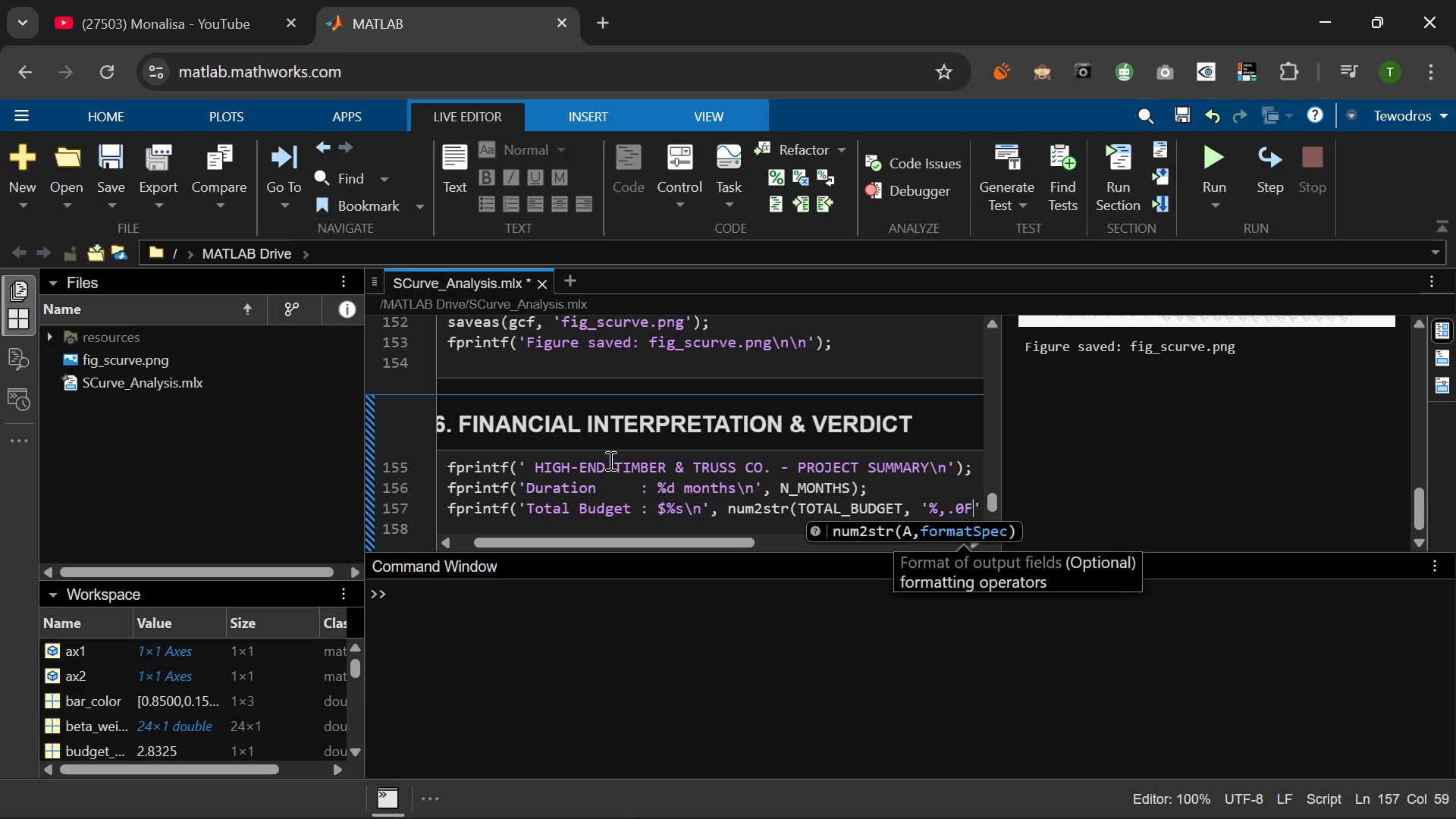 
key(ArrowRight)
 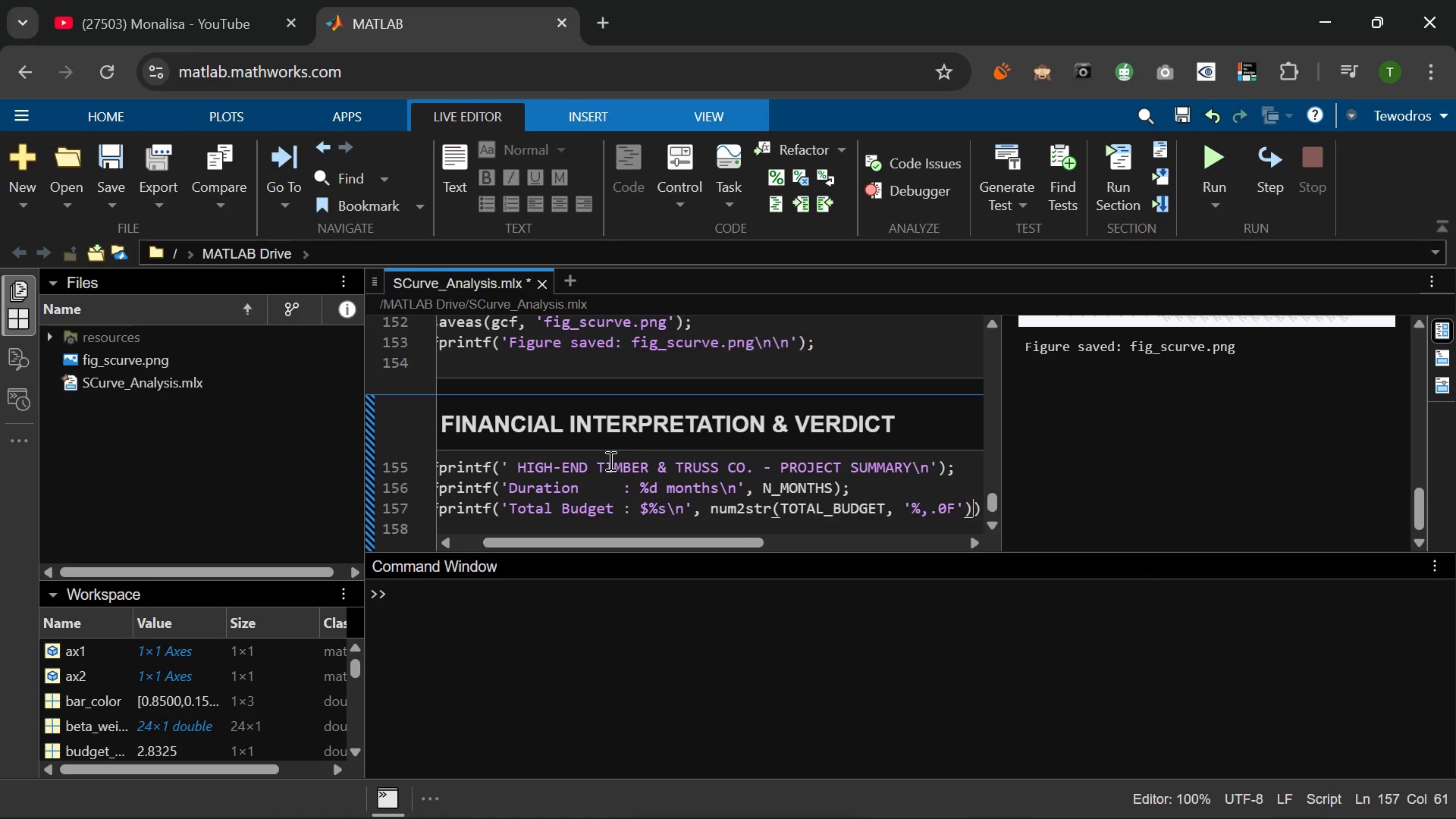 
key(ArrowRight)
 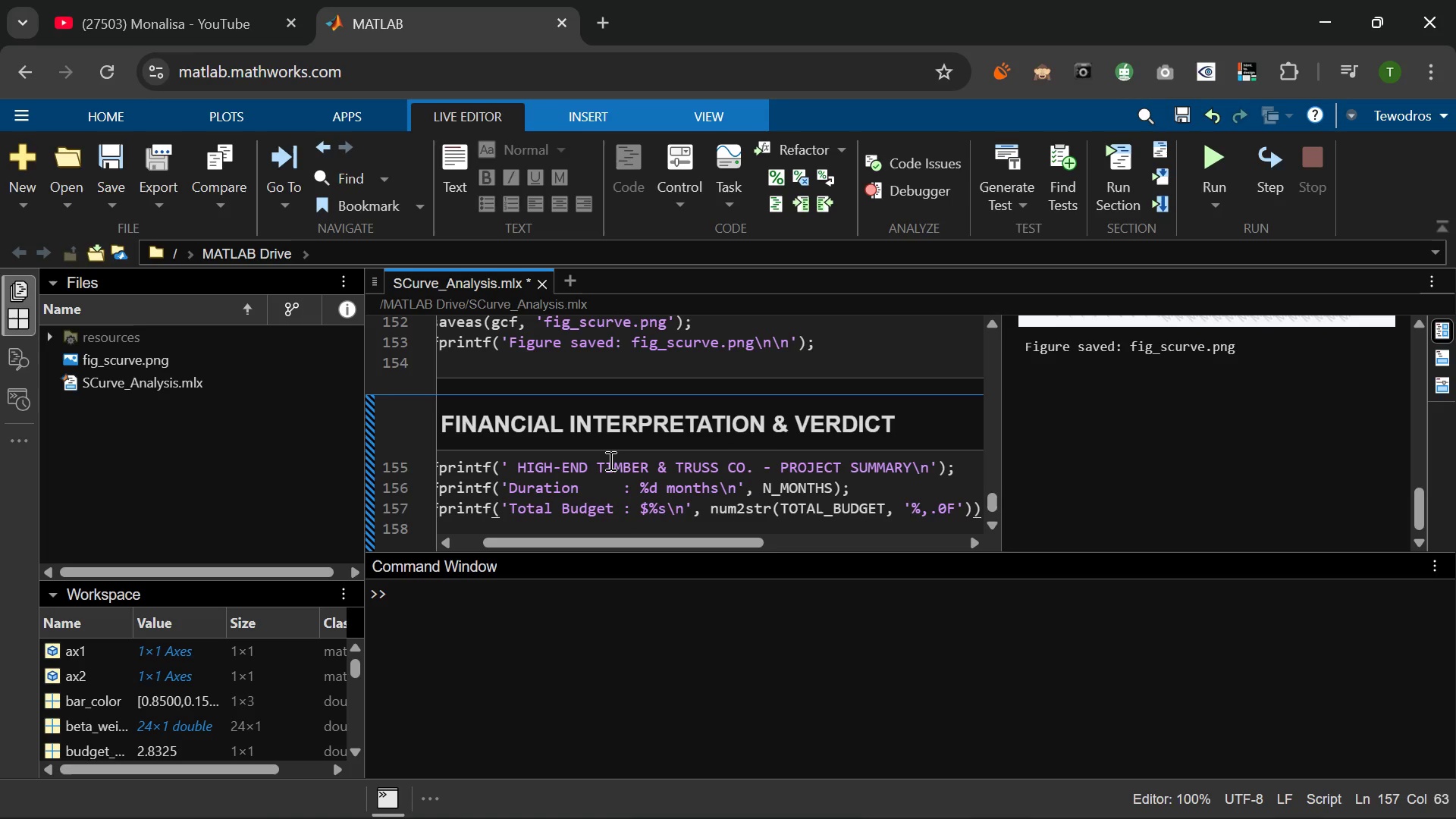 
key(Backspace)
 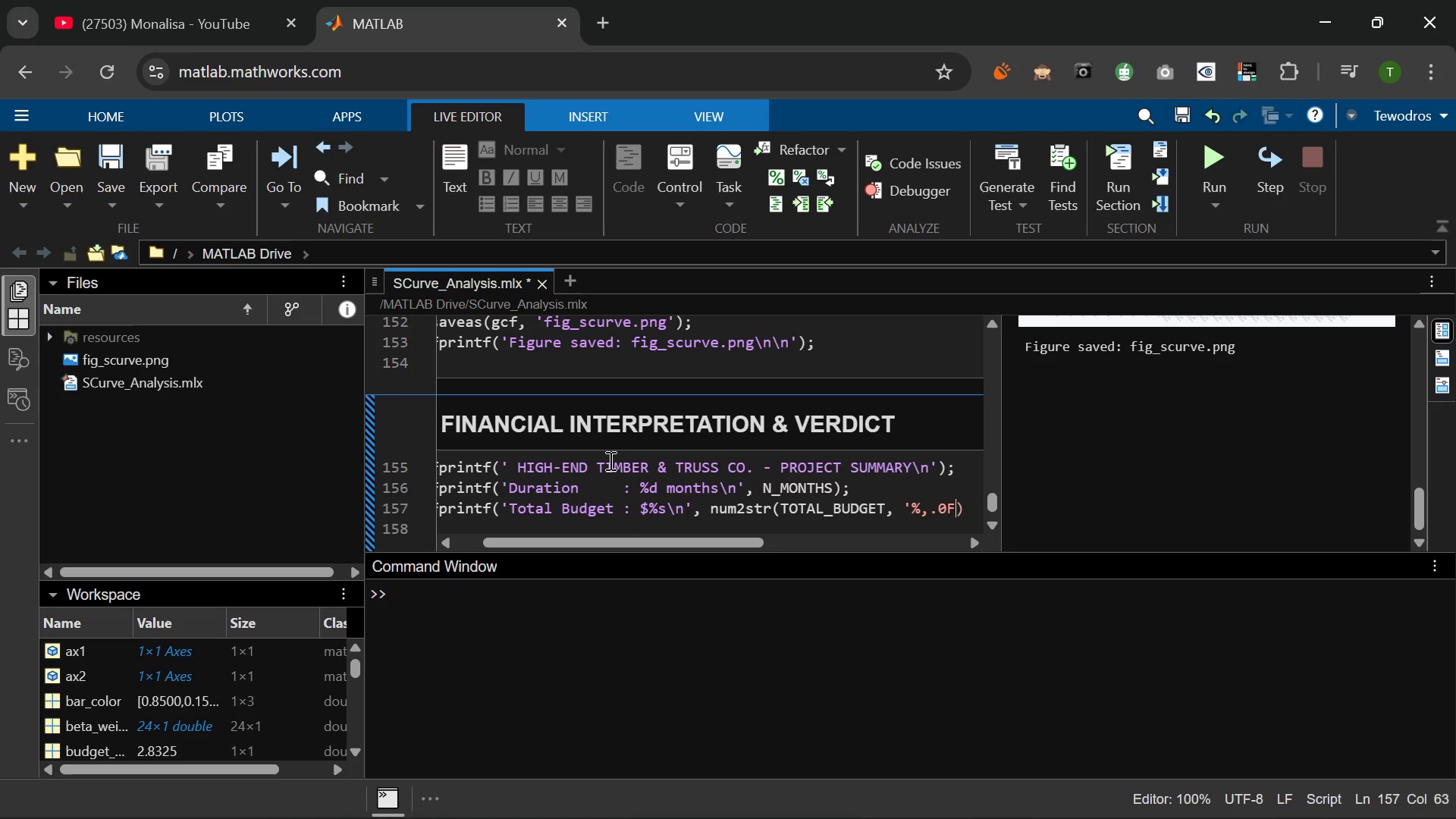 
key(Backspace)
 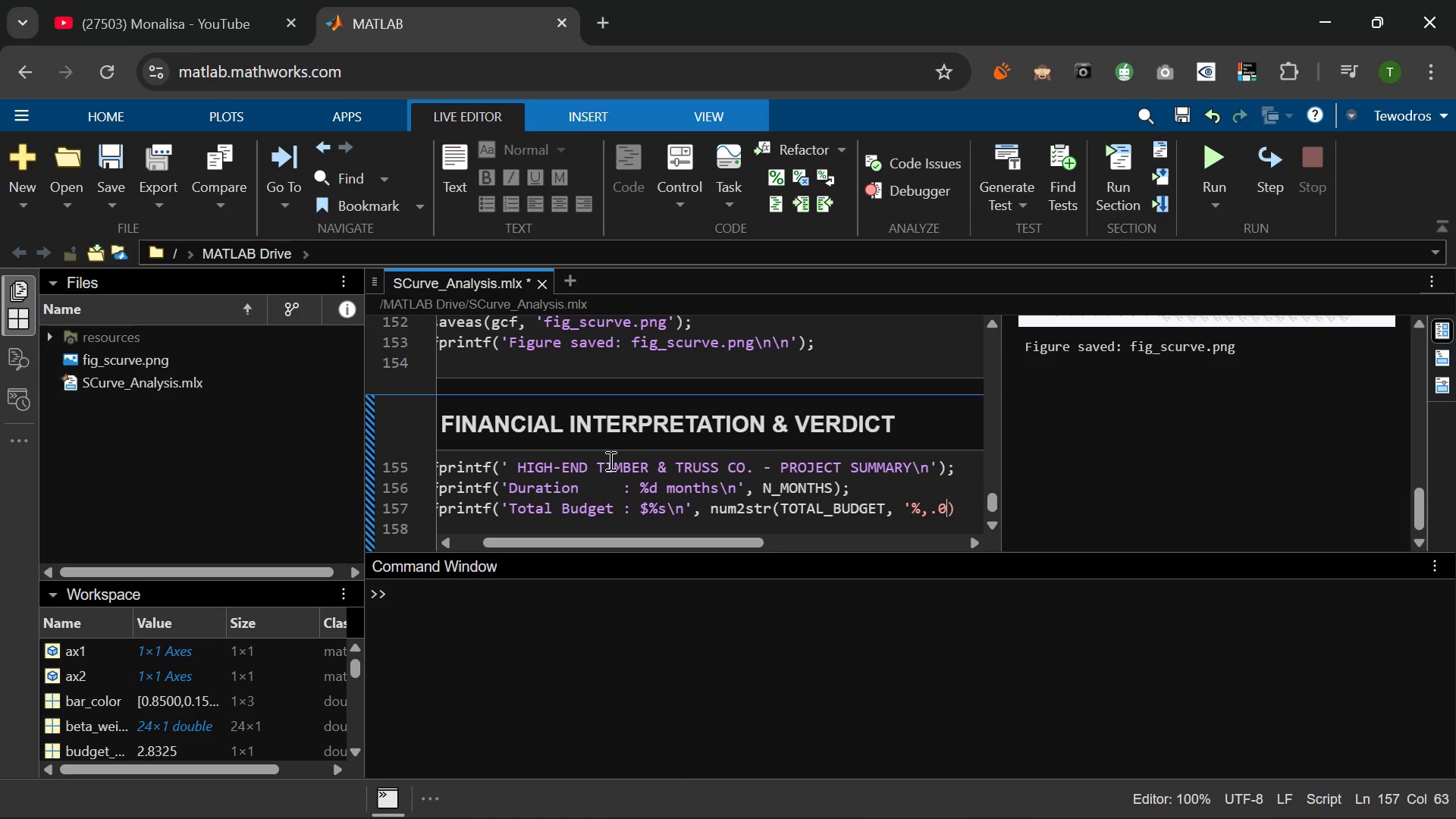 
key(Backspace)
 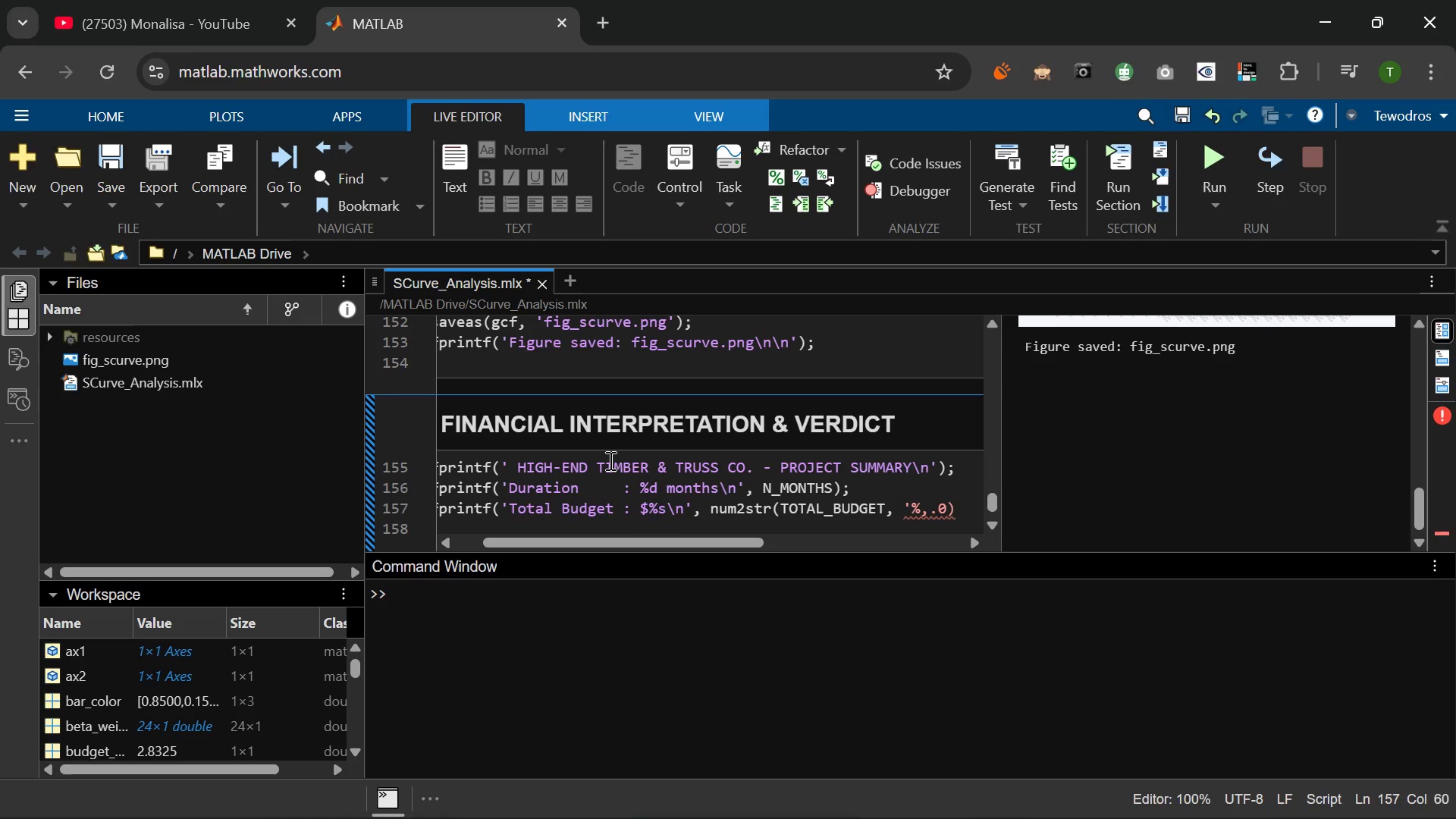 
key(F)
 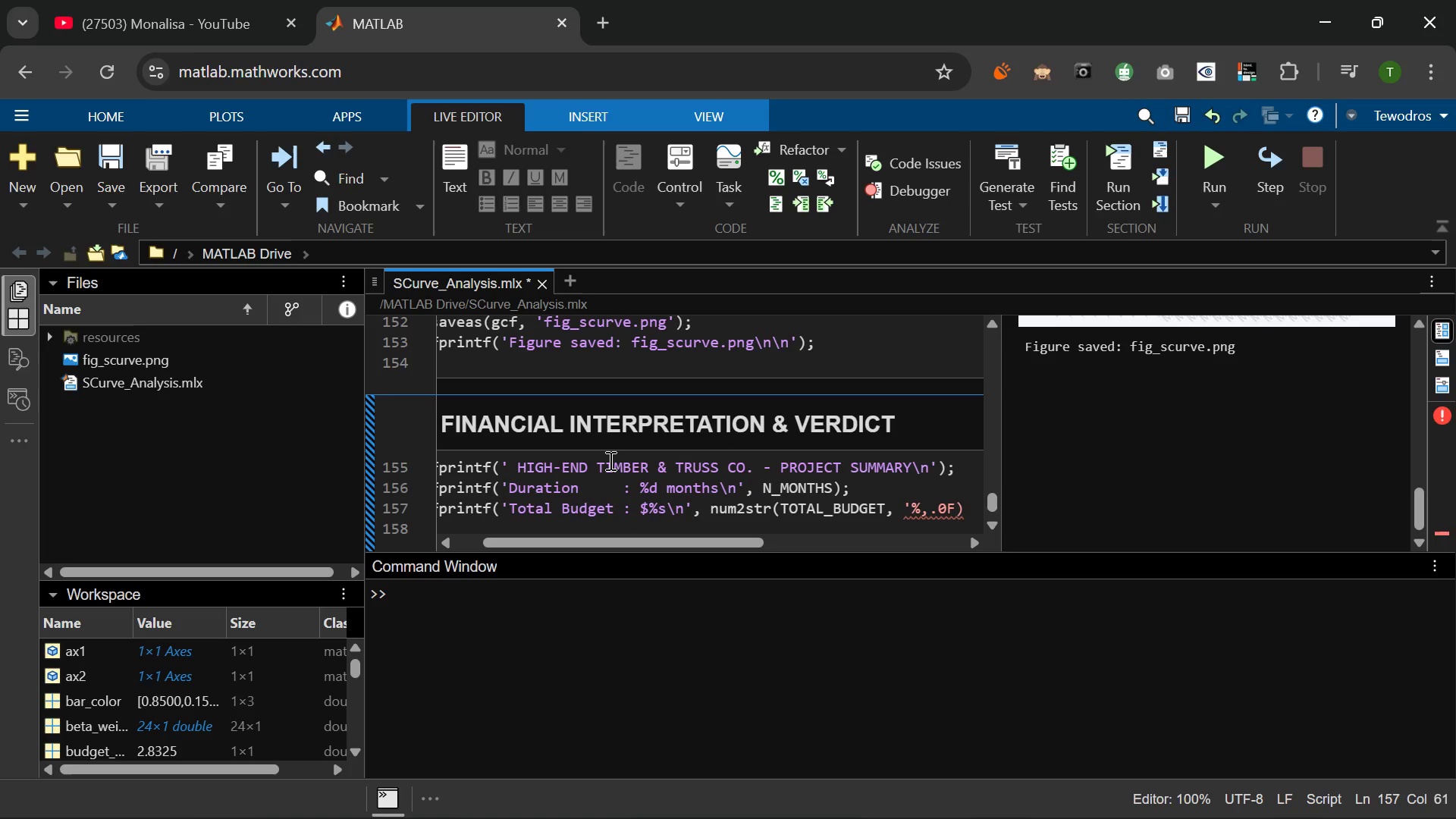 
key(Backspace)
 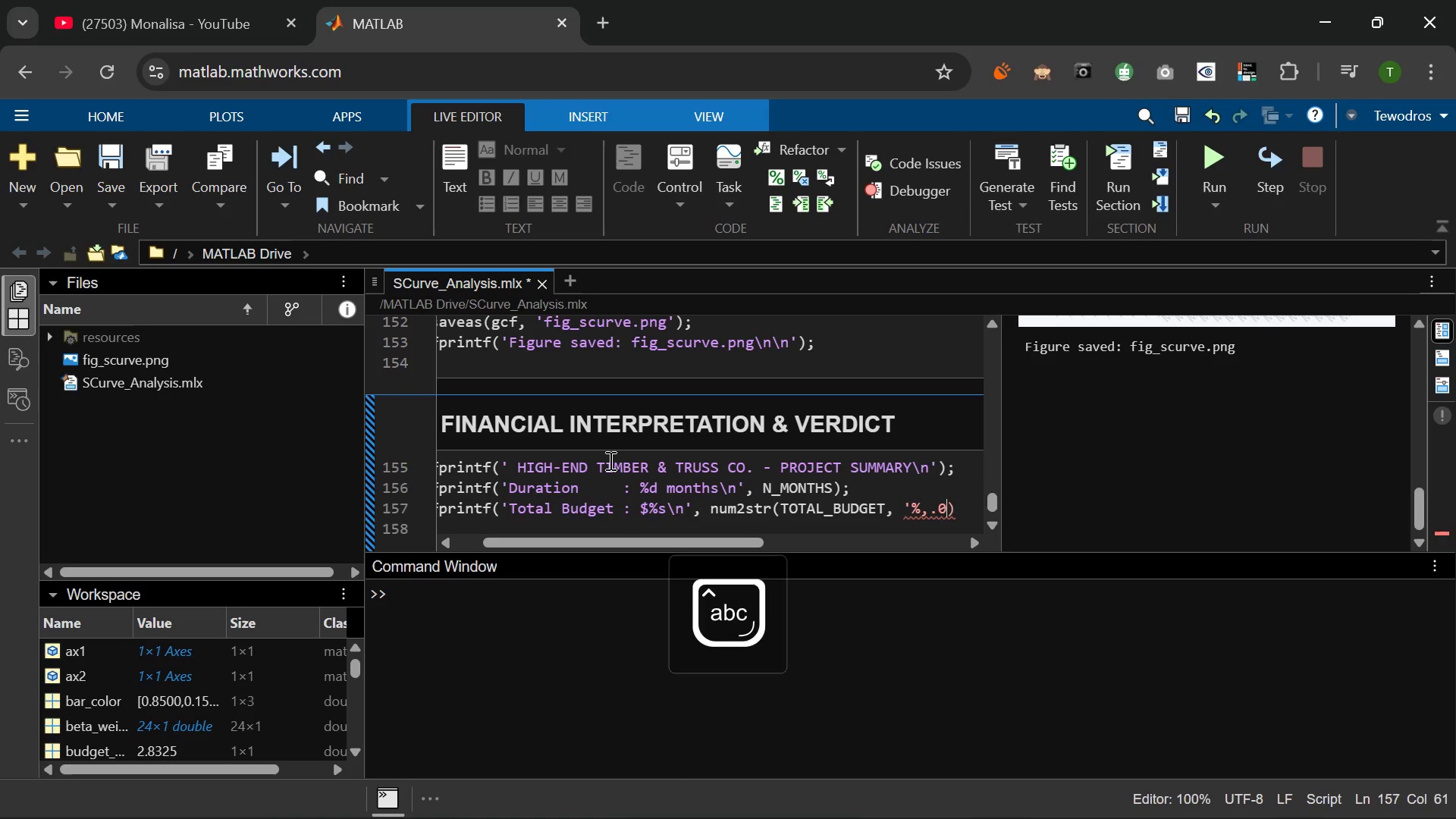 
key(CapsLock)
 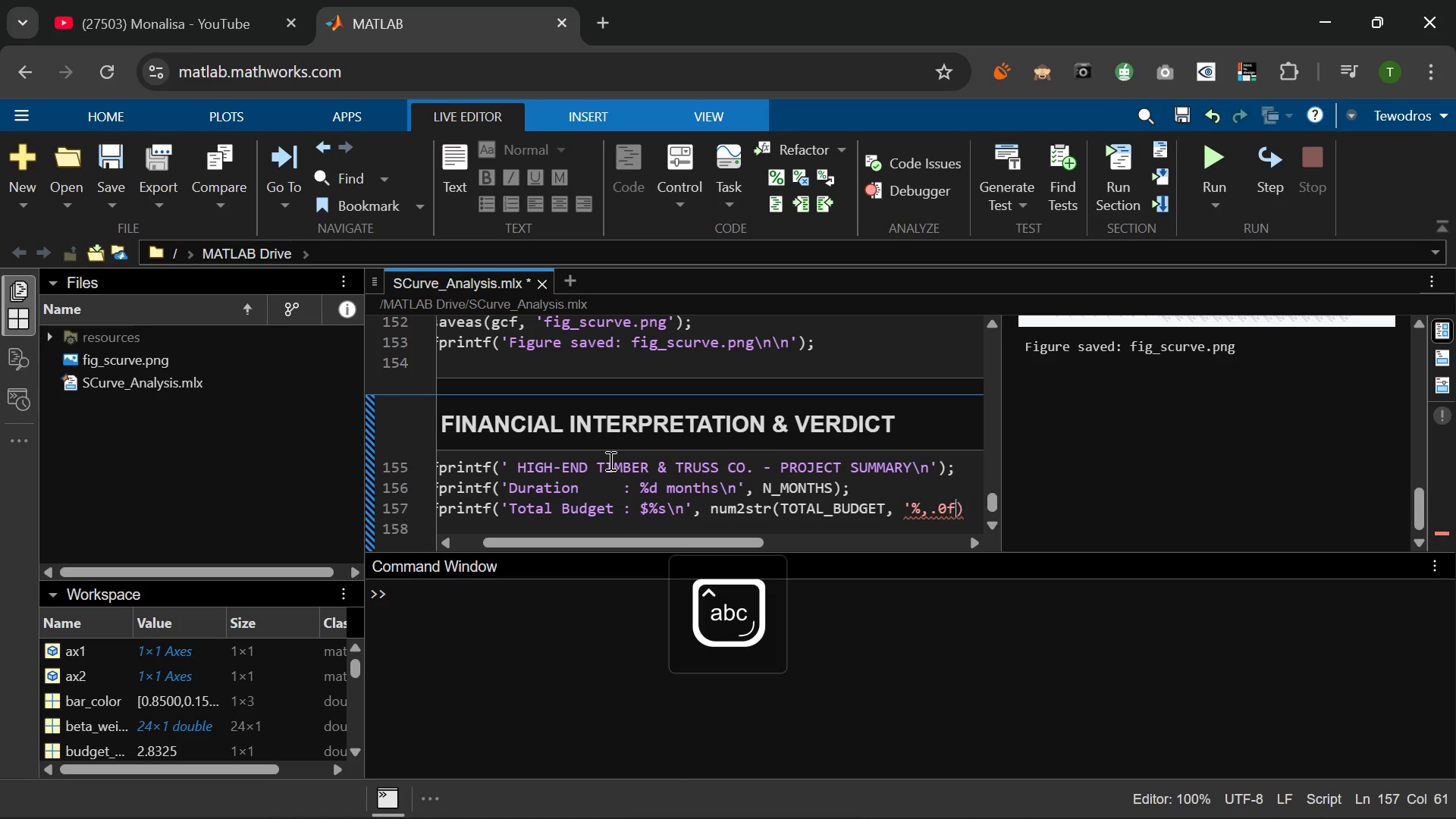 
key(F)
 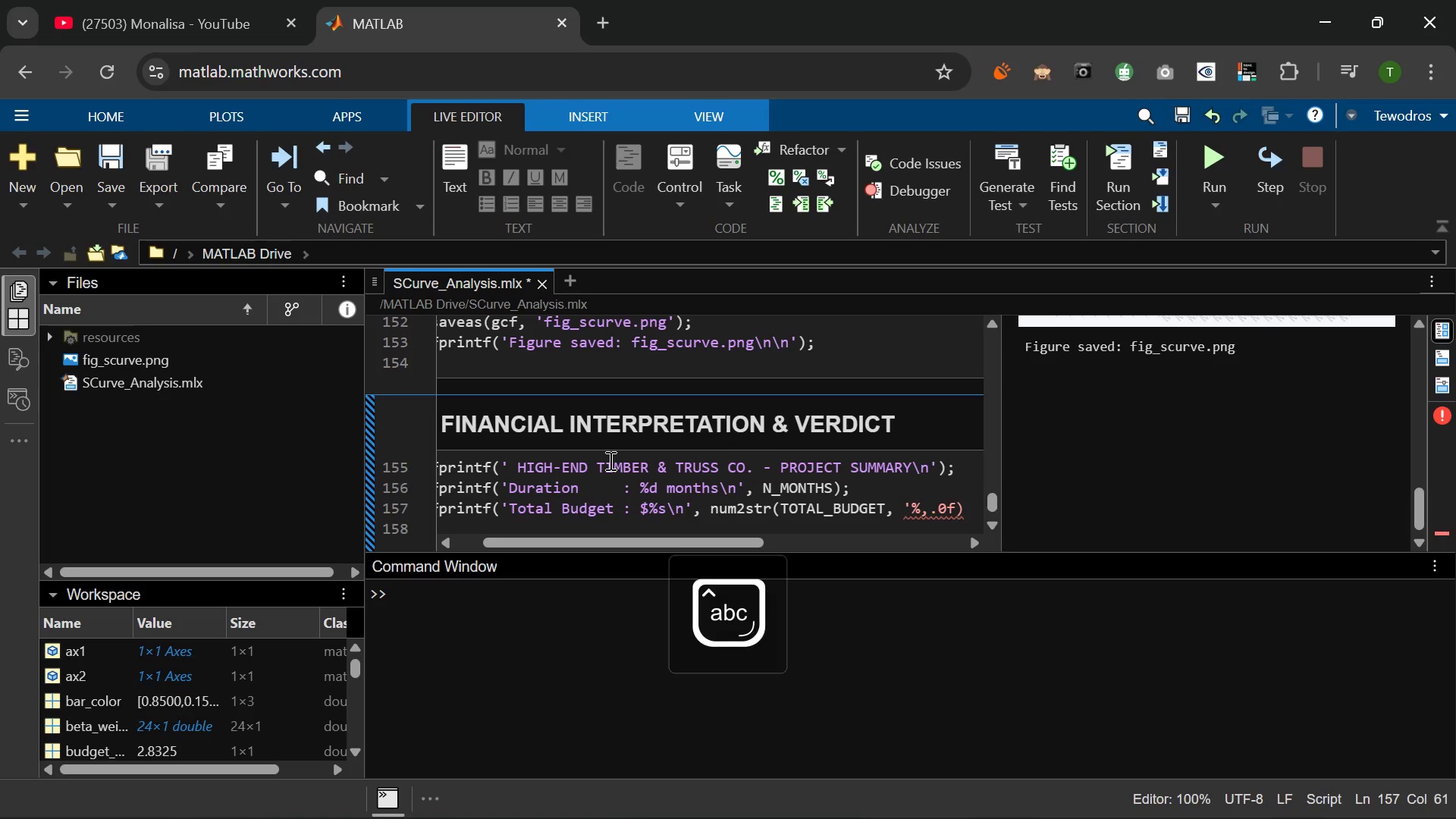 
key(Quote)
 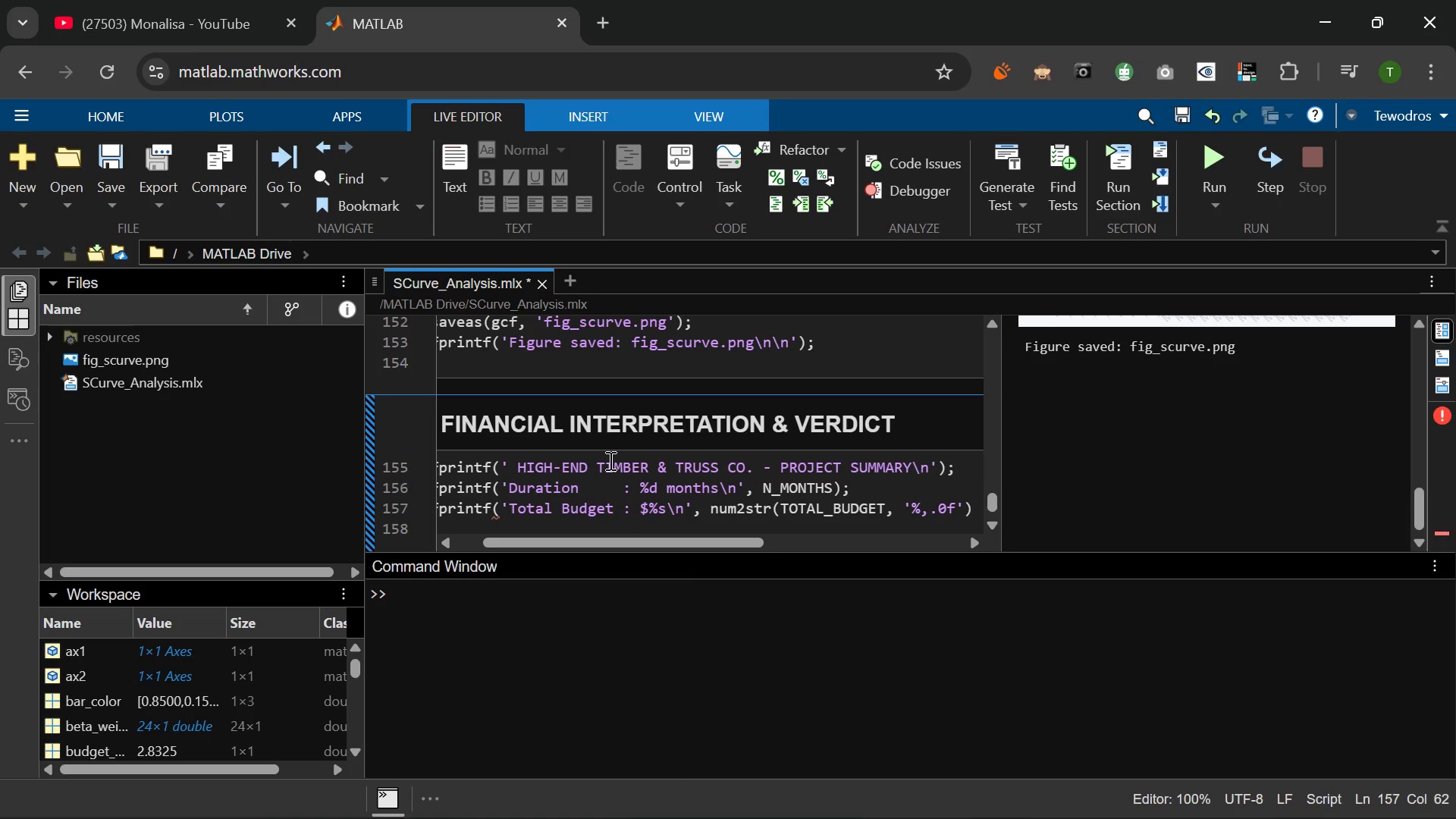 
key(ArrowRight)
 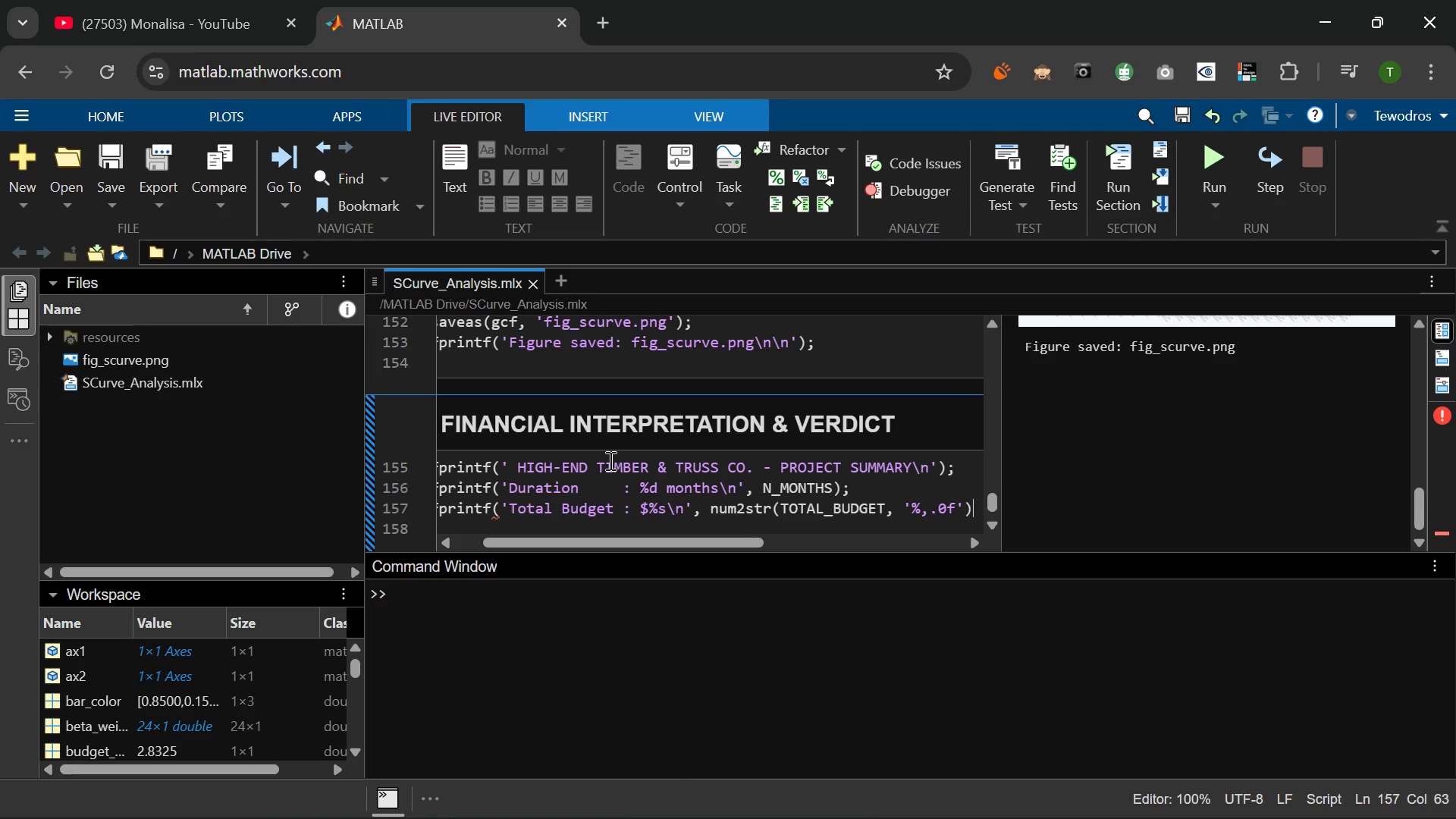 
key(Shift+ShiftLeft)
 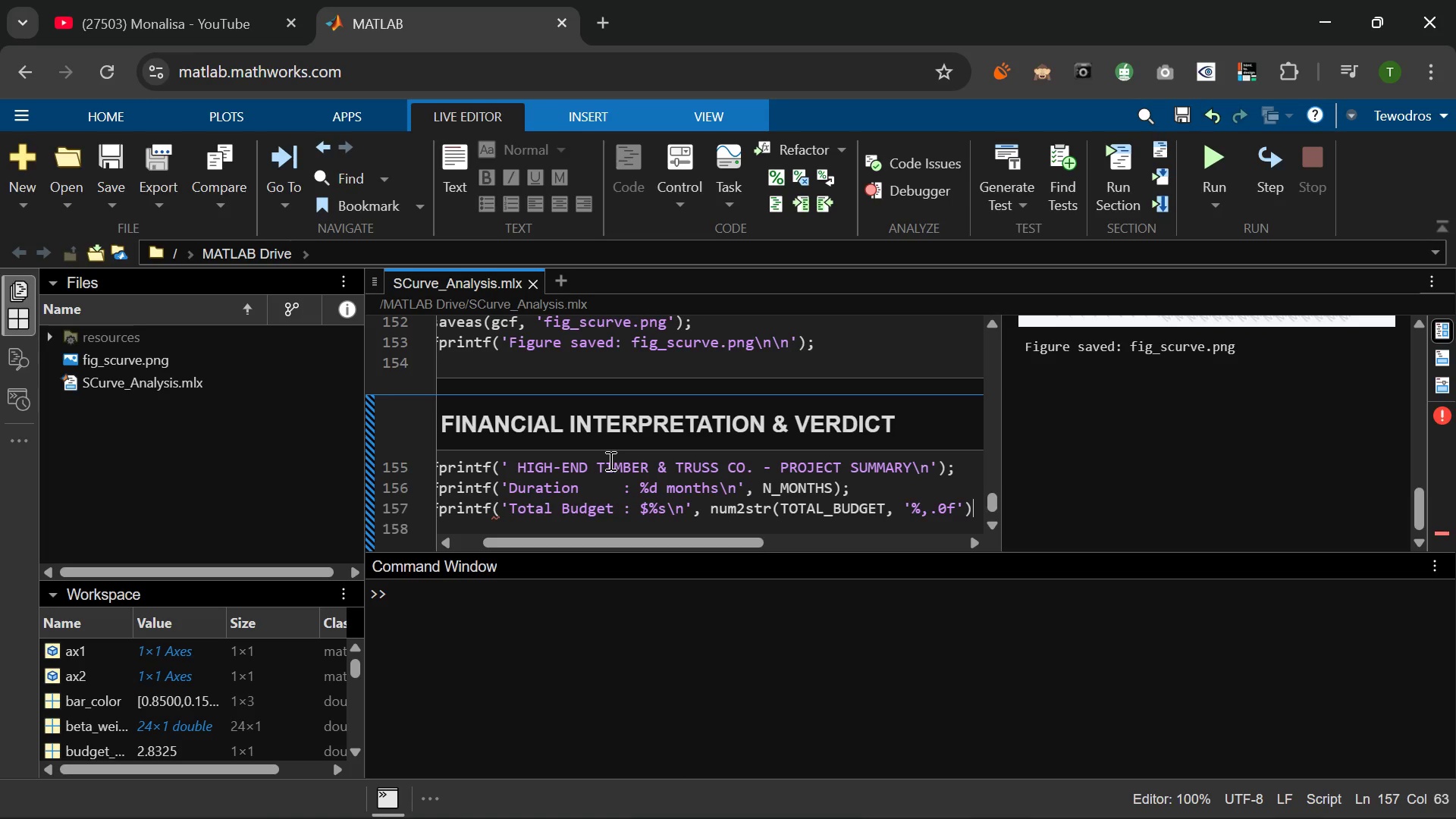 
key(Shift+0)
 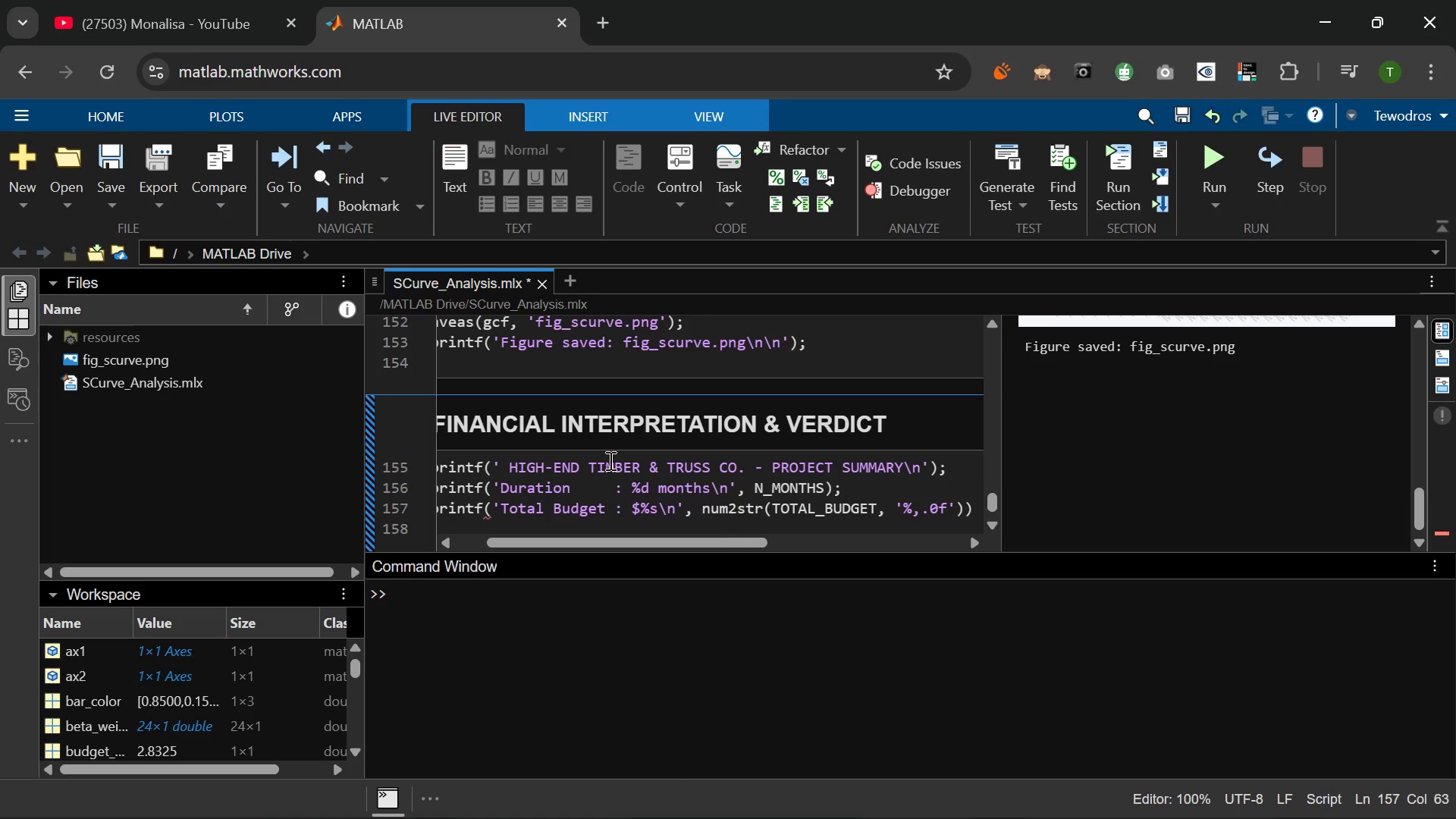 
key(Semicolon)
 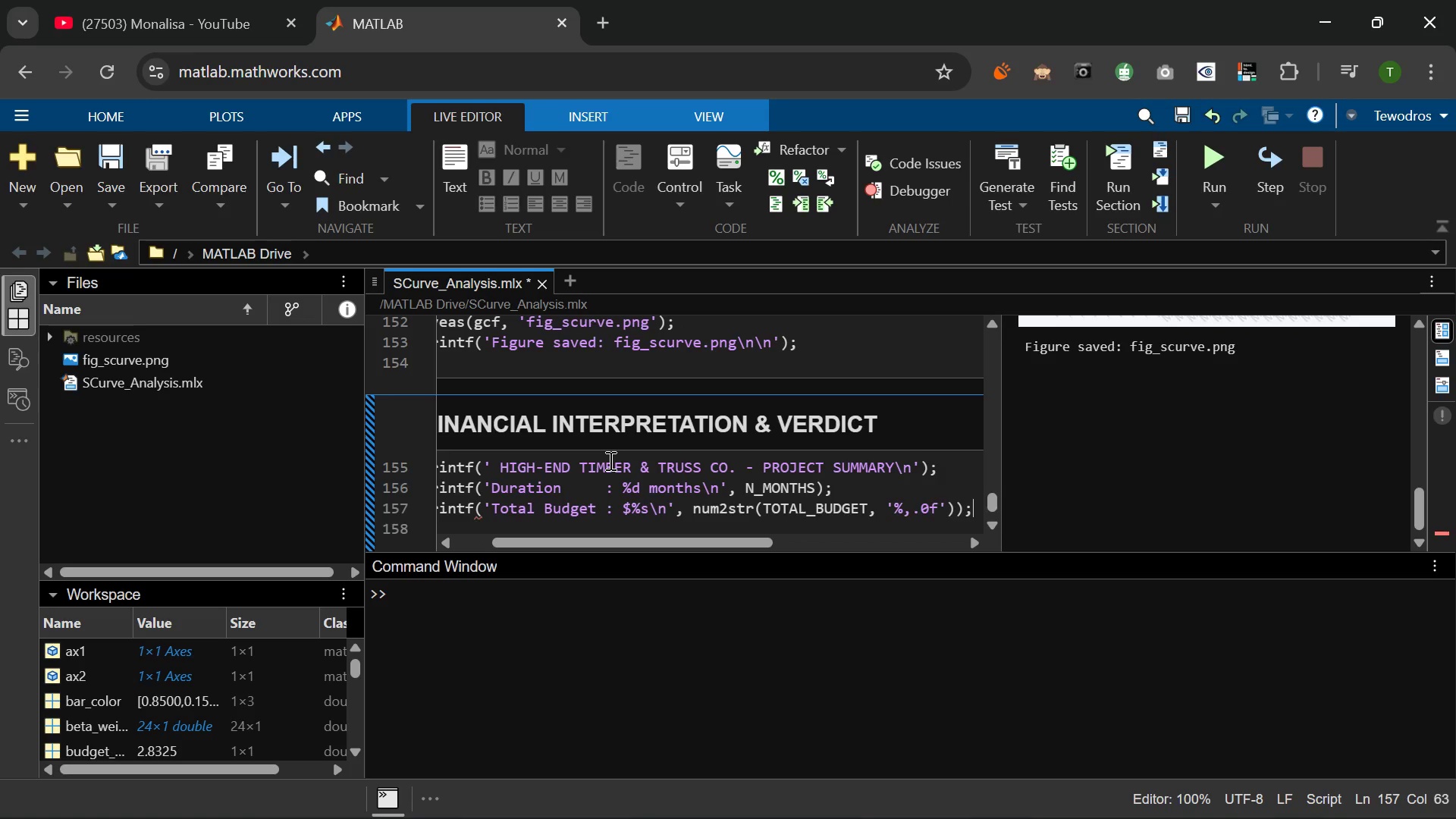 
key(Semicolon)
 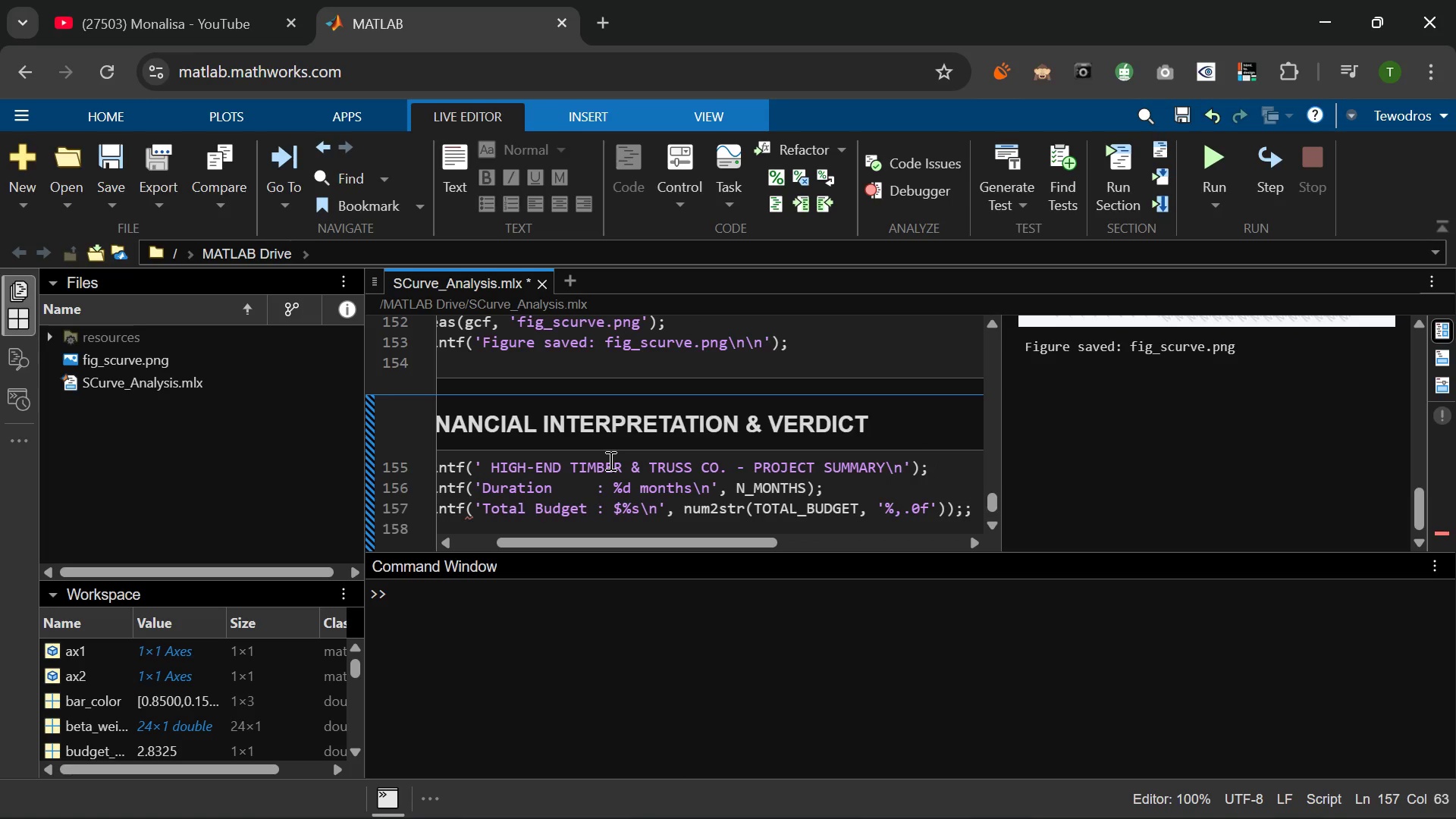 
key(Backspace)
 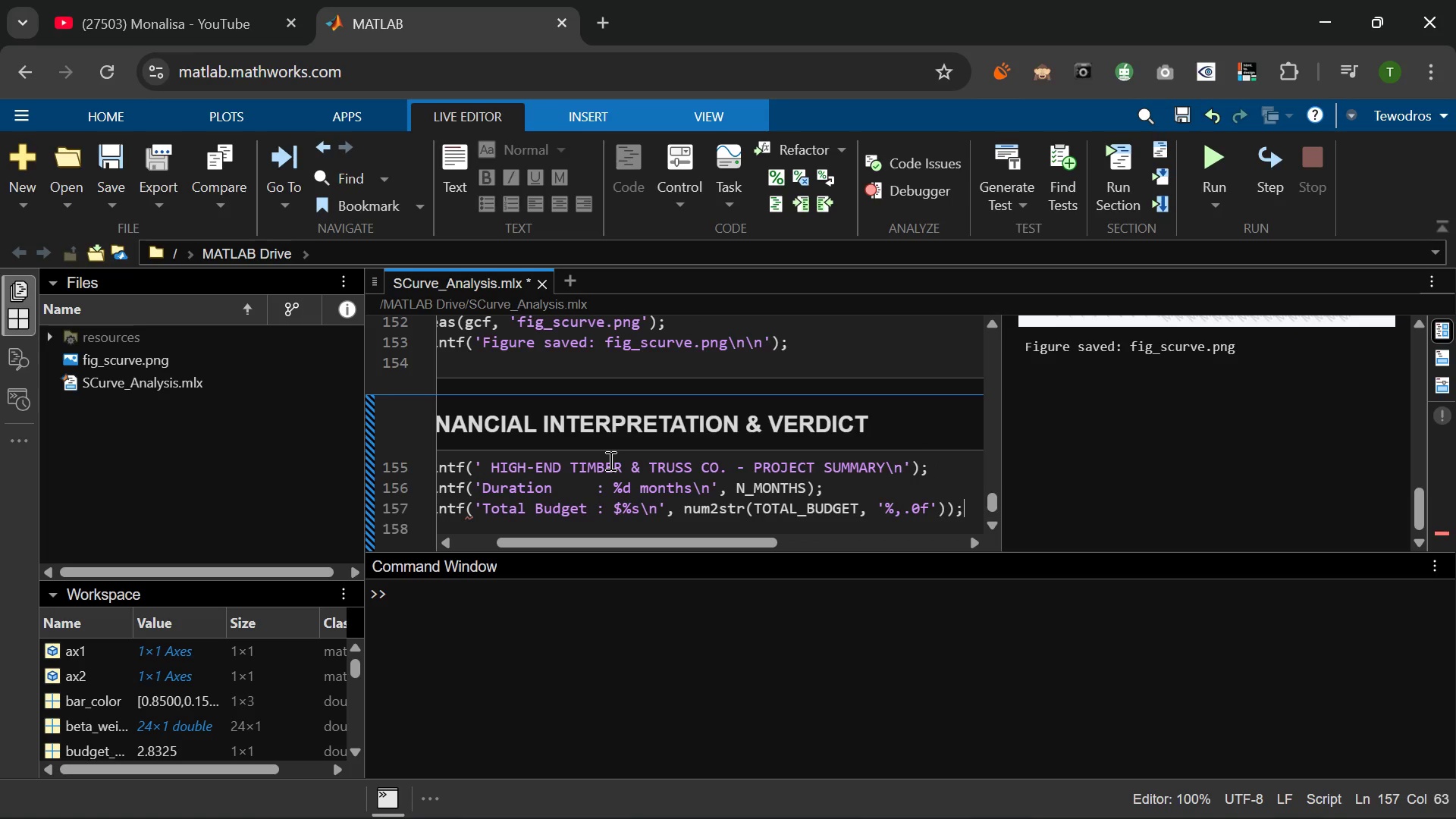 
key(Enter)
 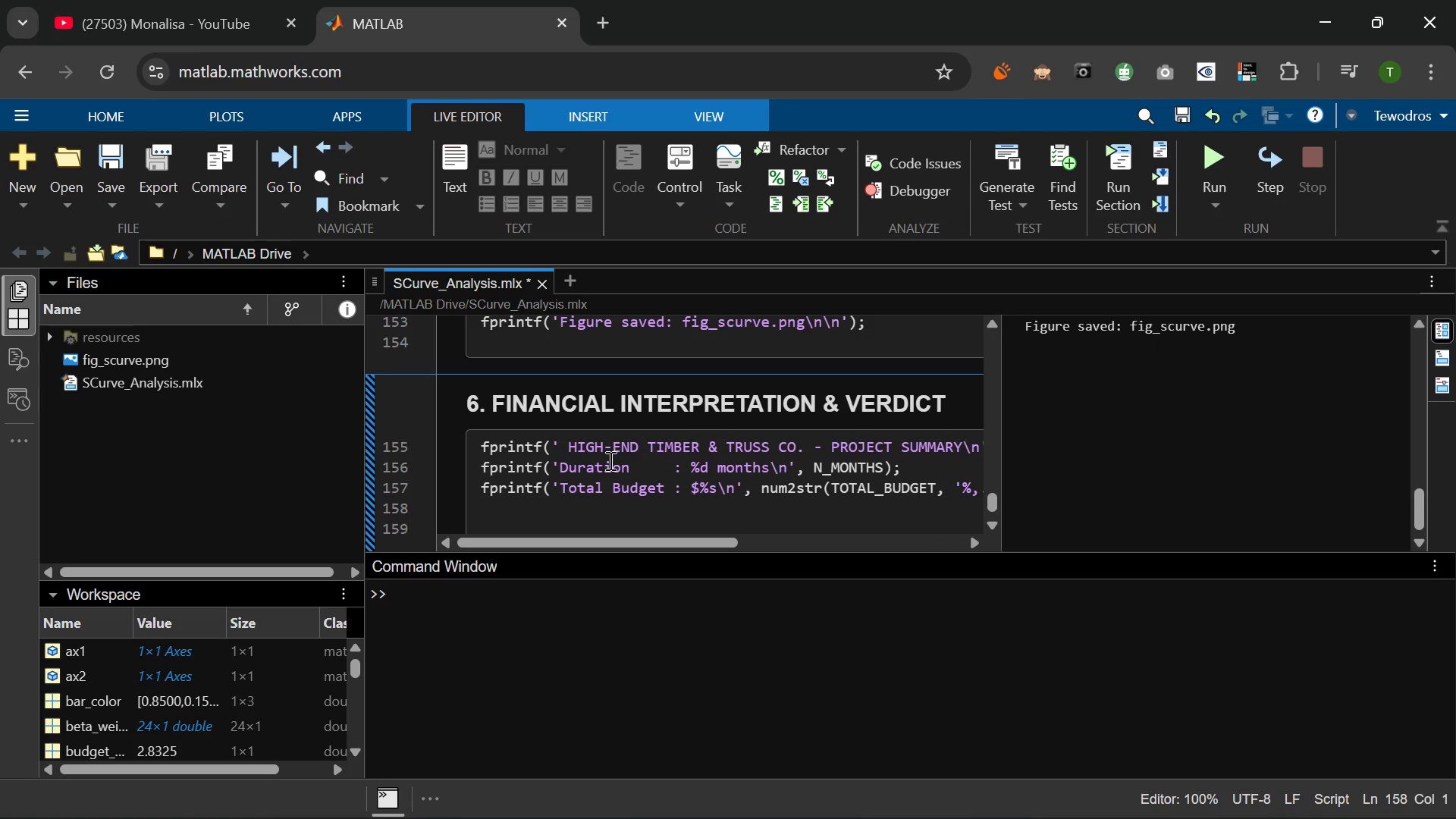 
wait(10.97)
 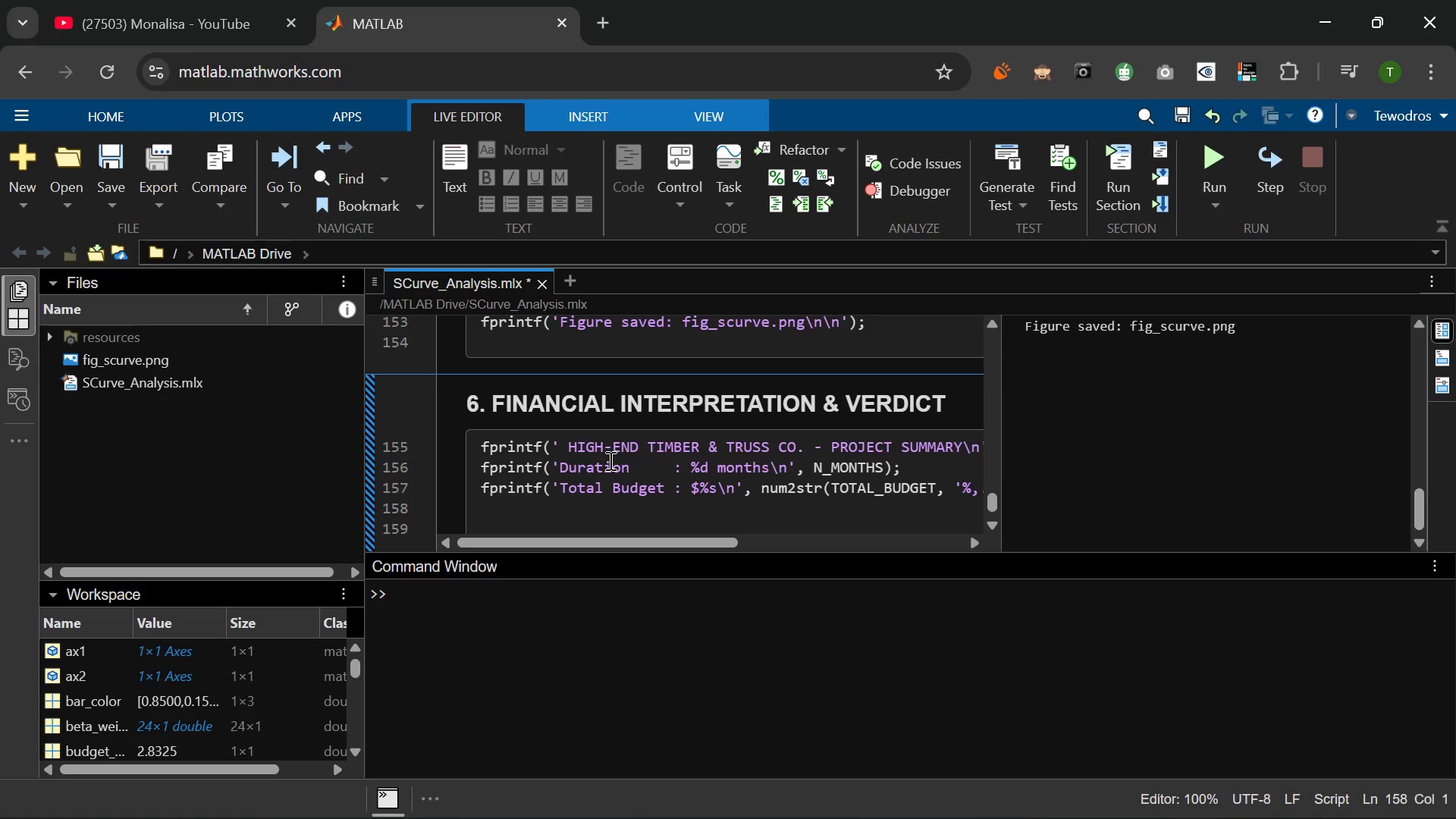 
type(fprintf('Total )
 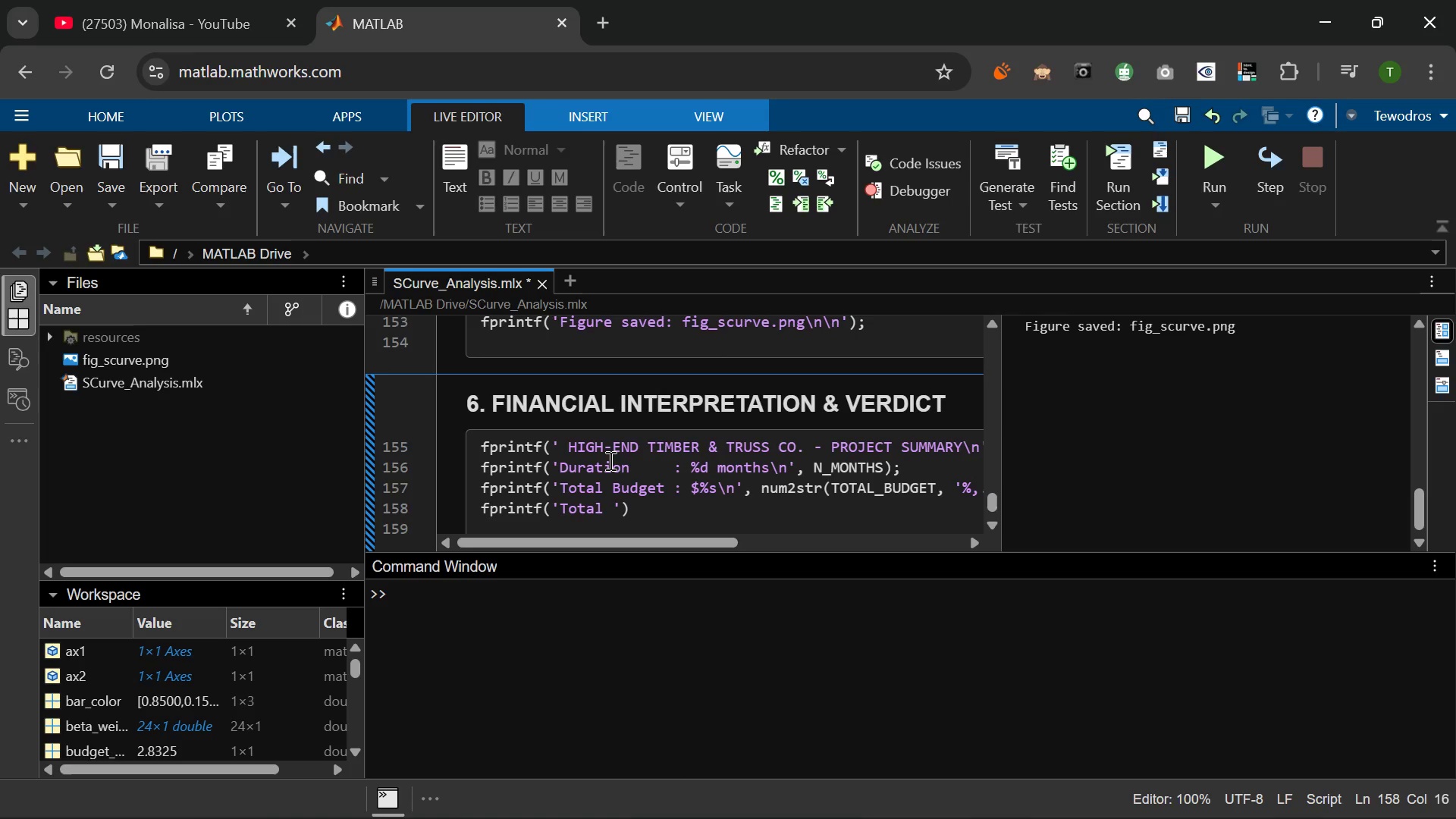 
wait(9.47)
 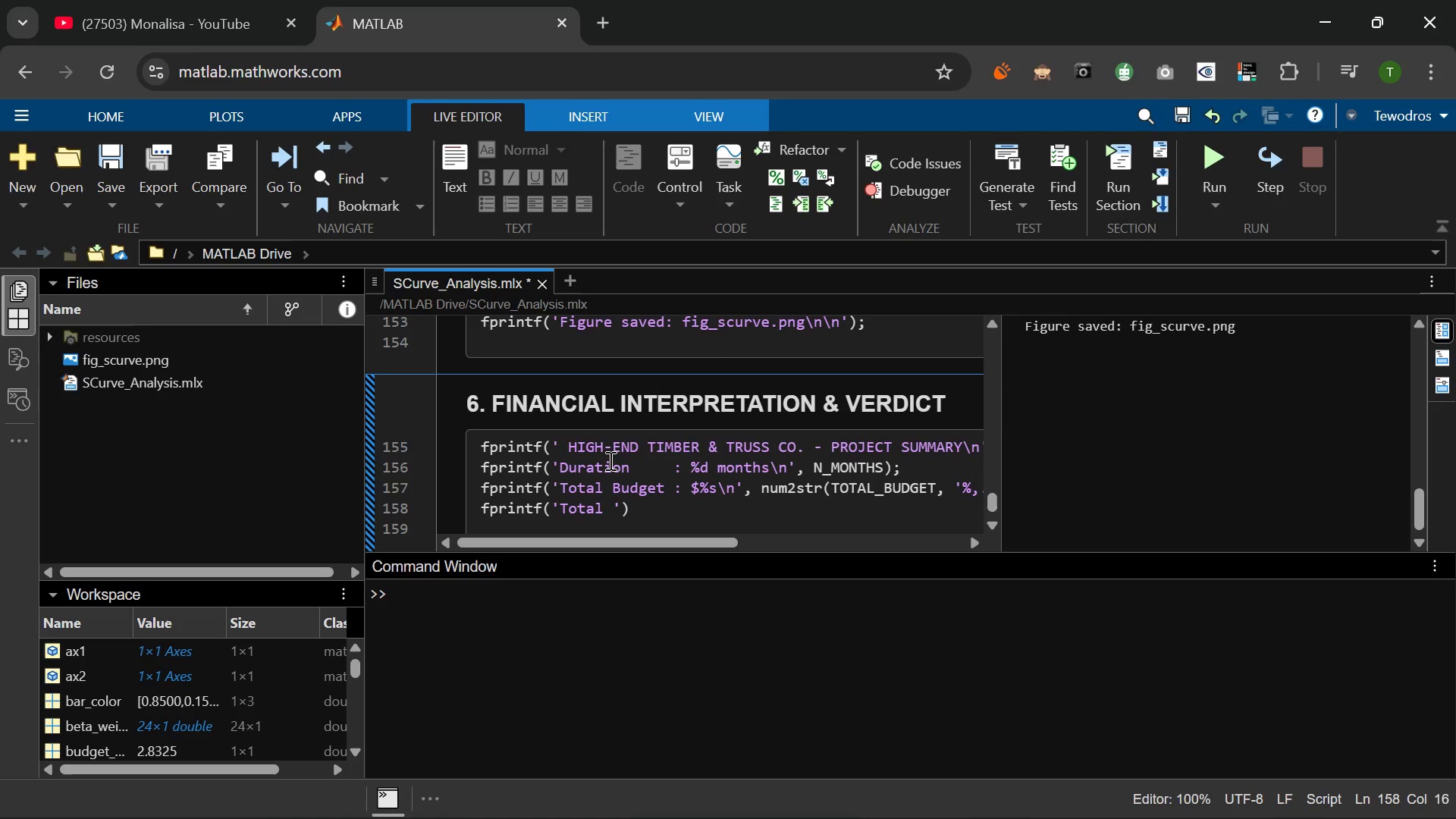 
type( Pv)
key(Backspace)
type(V    : )
 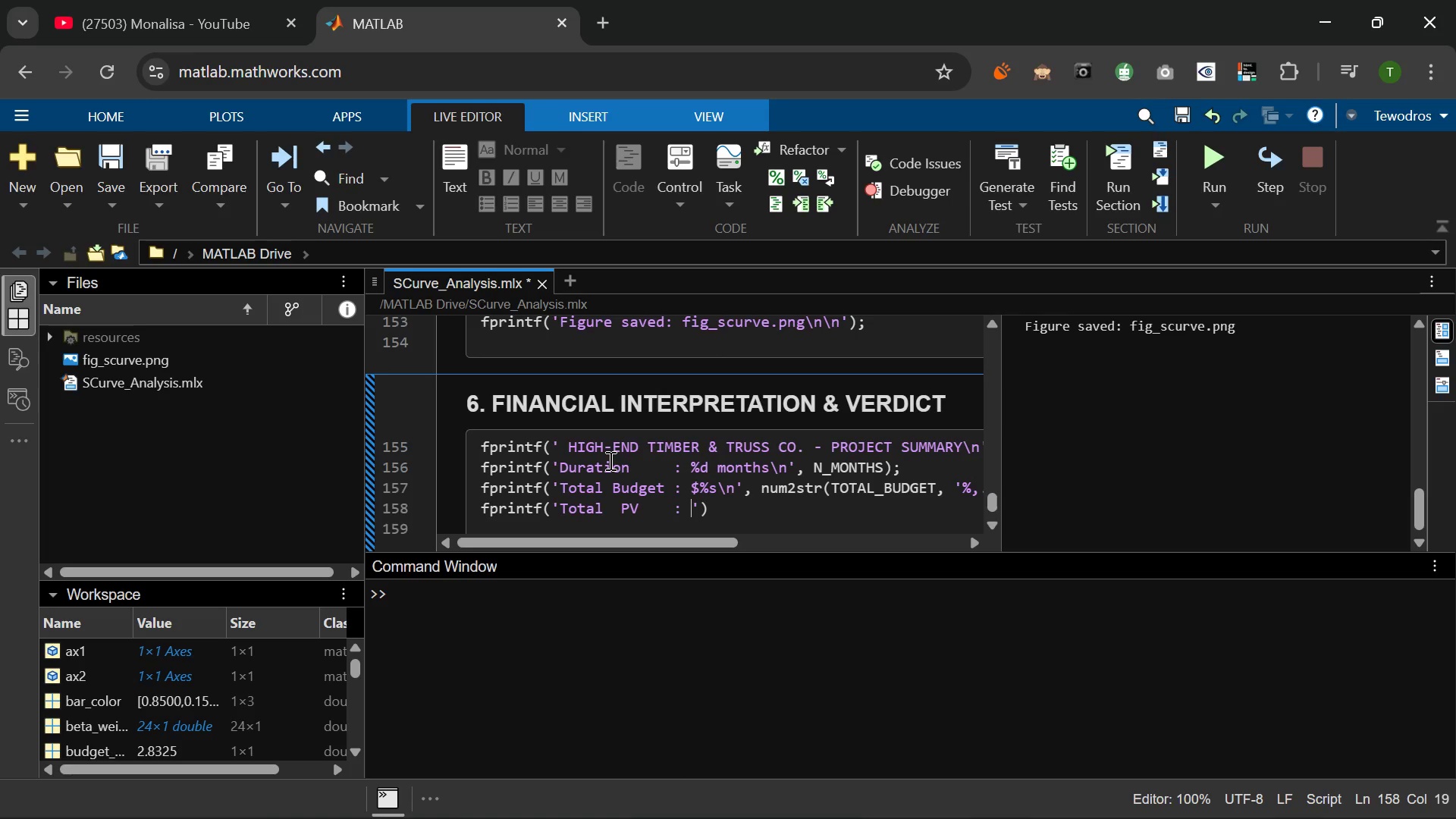 
wait(19.23)
 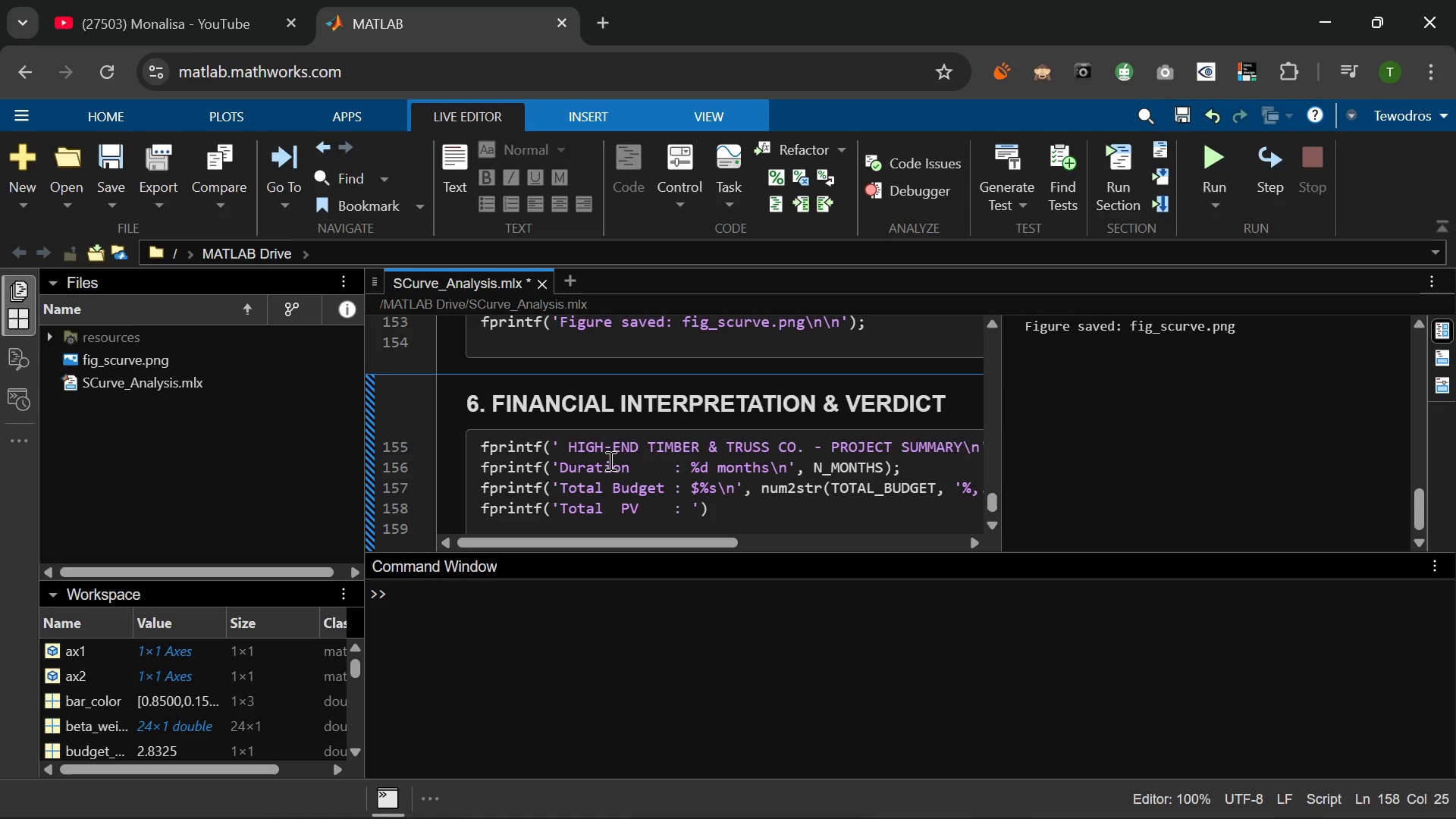 
type($%s\n)
 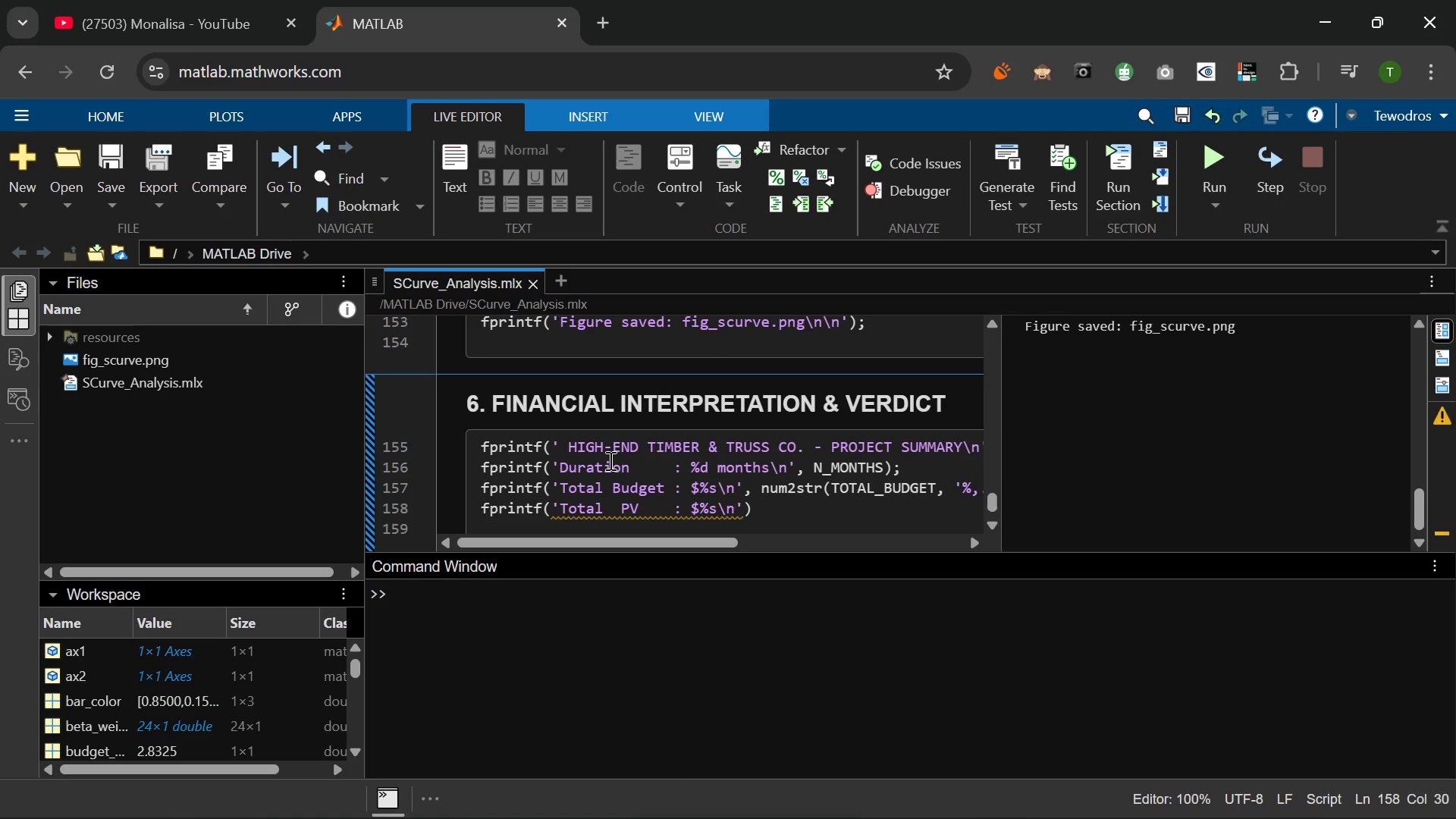 
wait(5.62)
 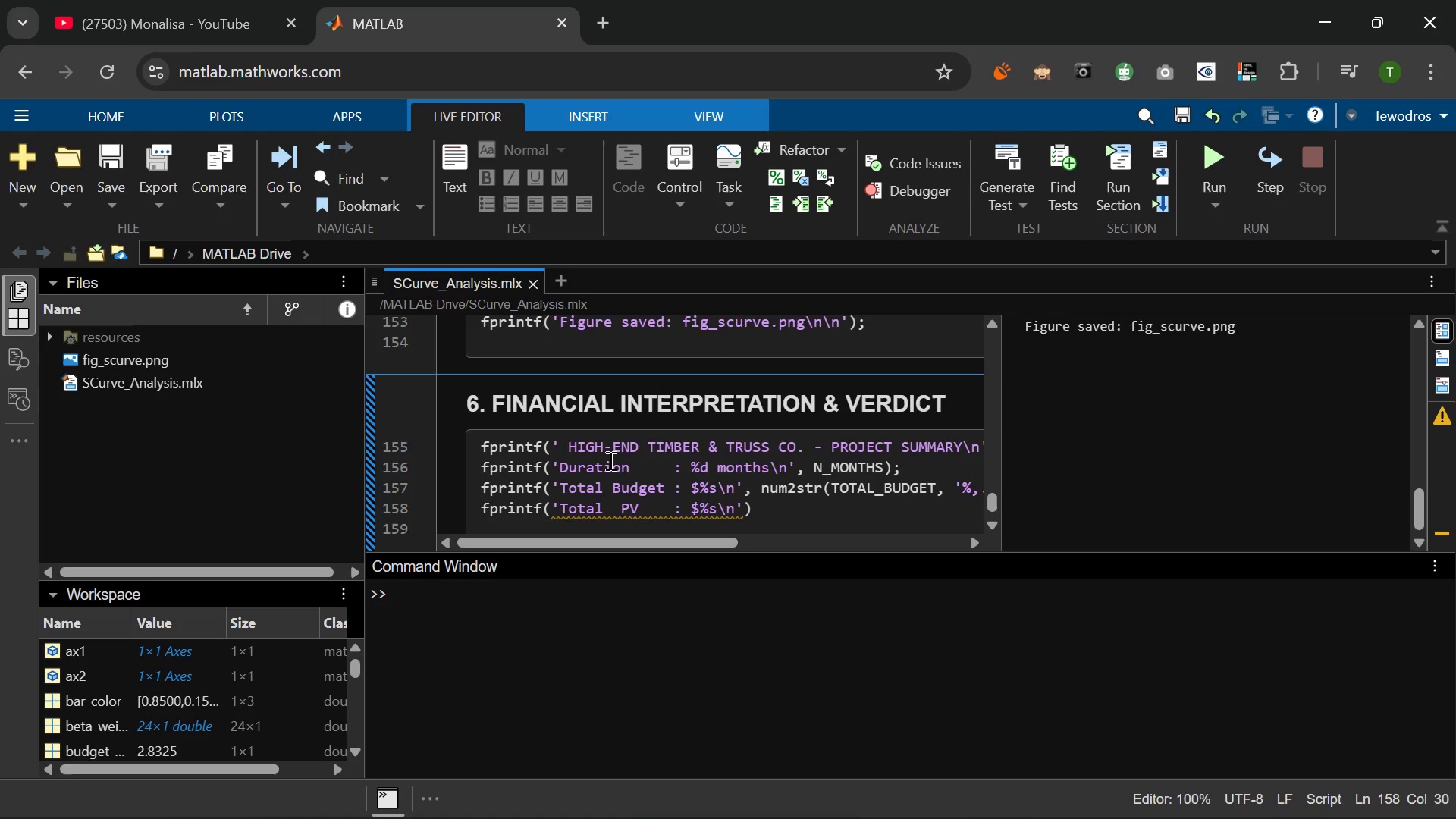 
key(ArrowRight)
 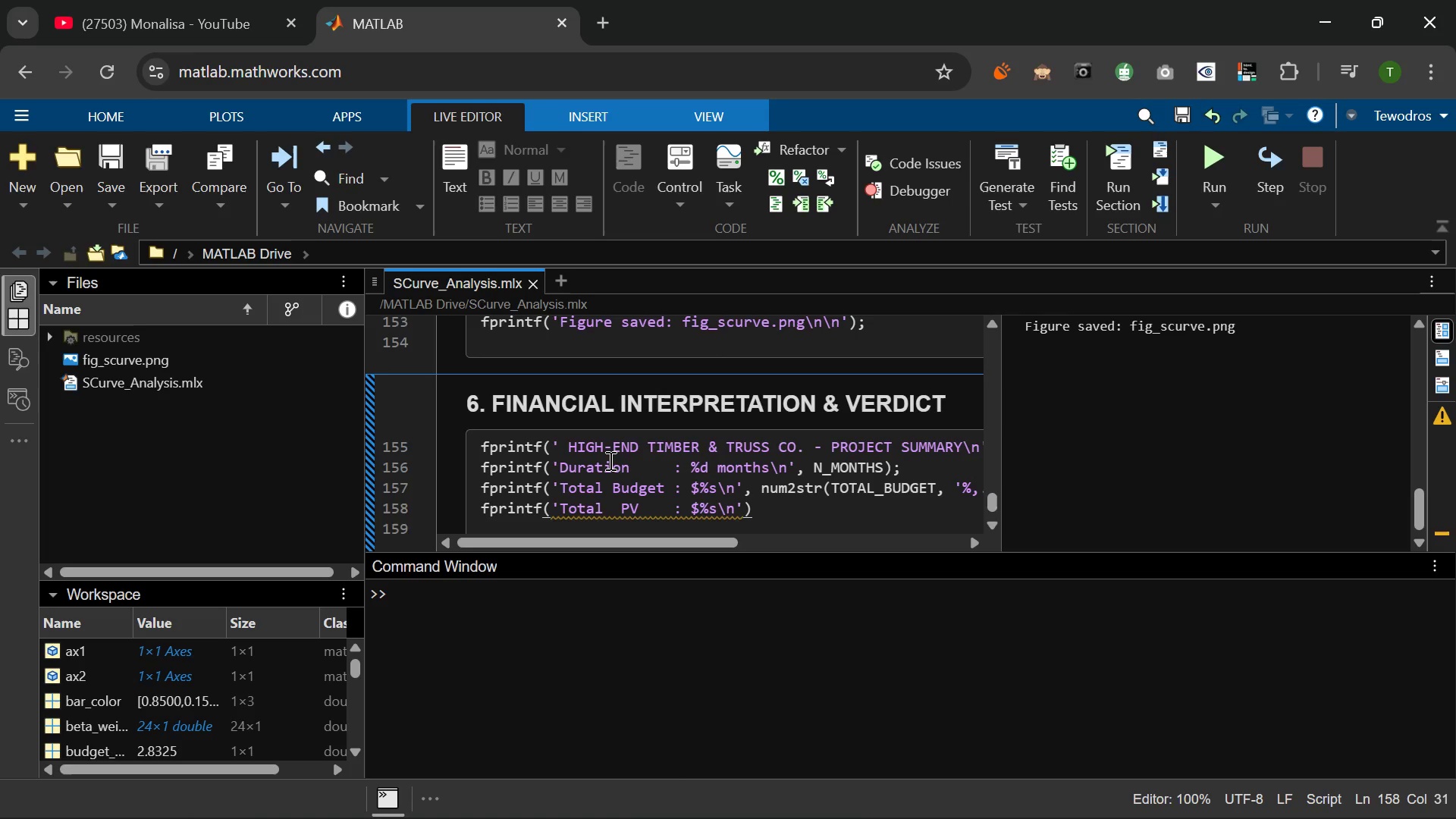 
type(, num2str(round(final_pv)
 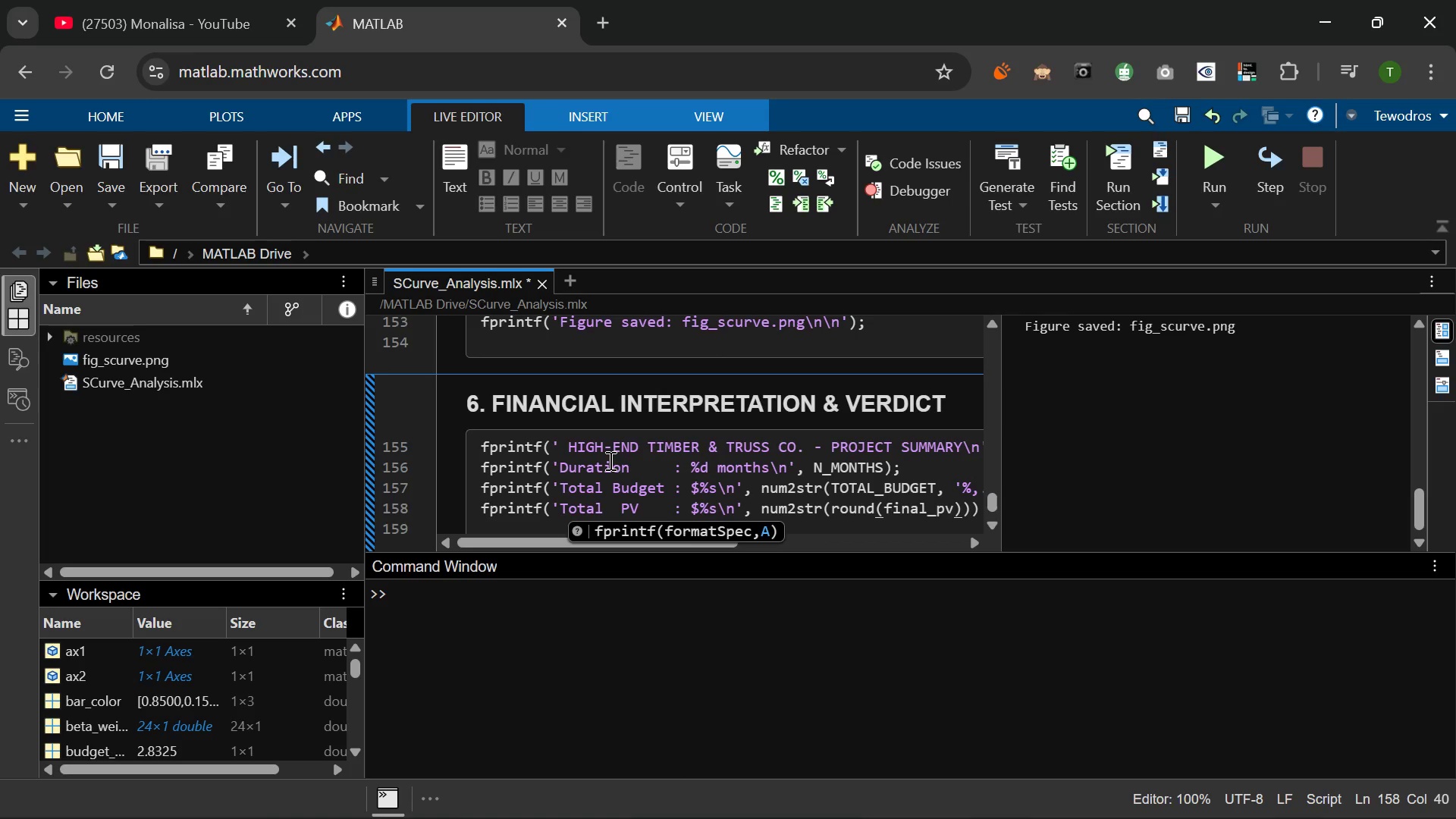 
key(ArrowRight)
 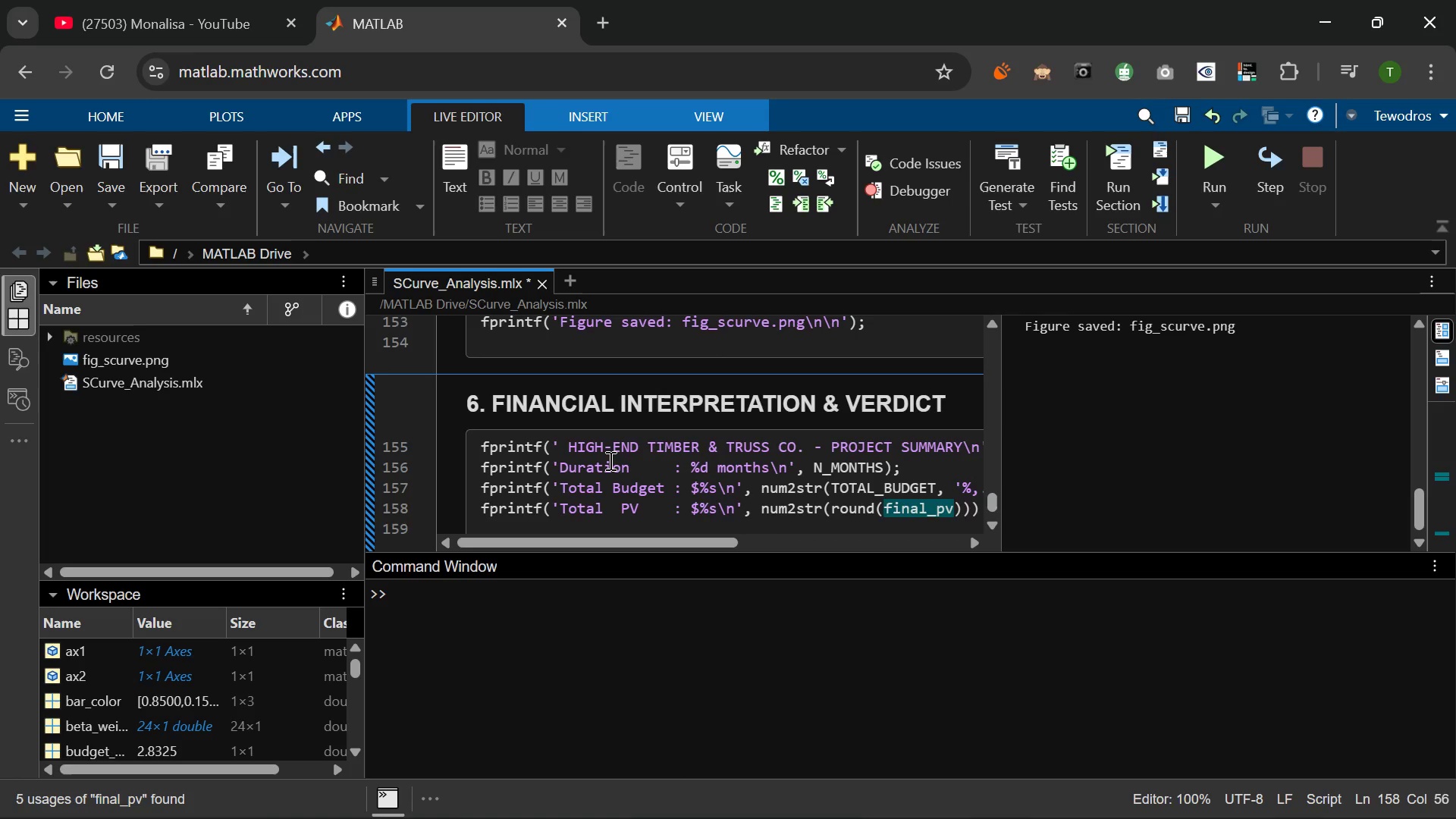 
type(, '%,.0f)
 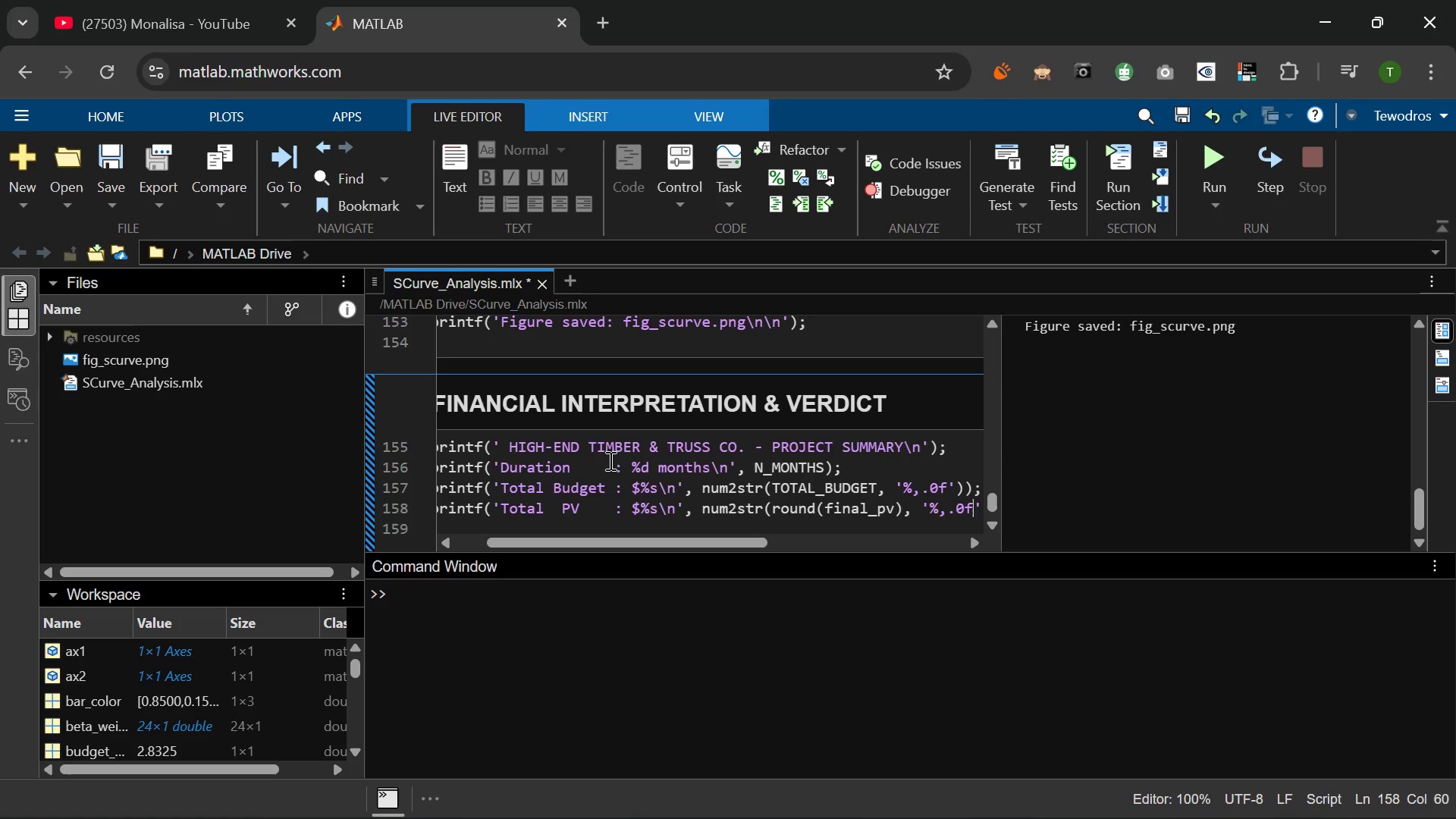 
key(ArrowRight)
 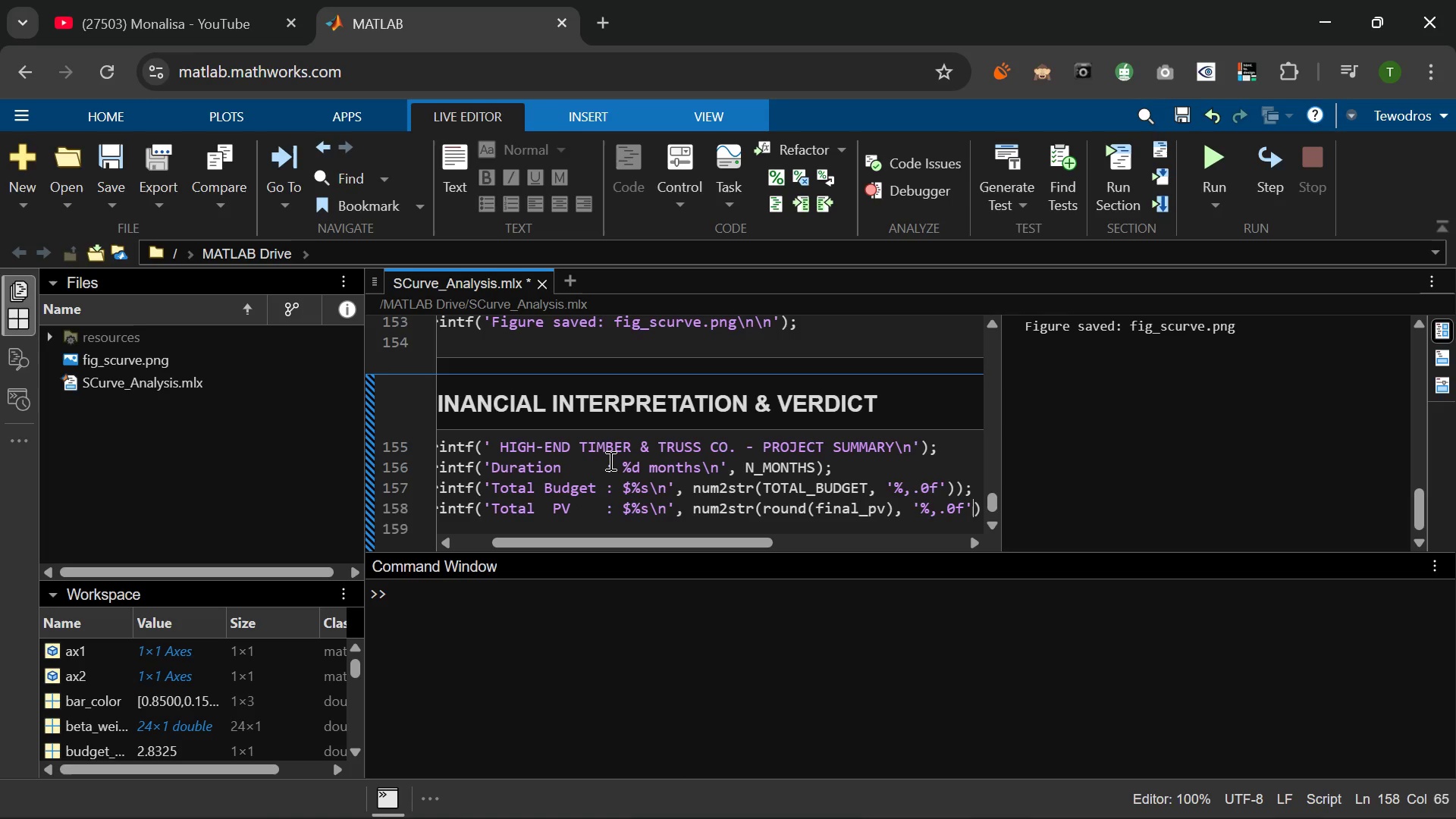 
key(ArrowRight)
 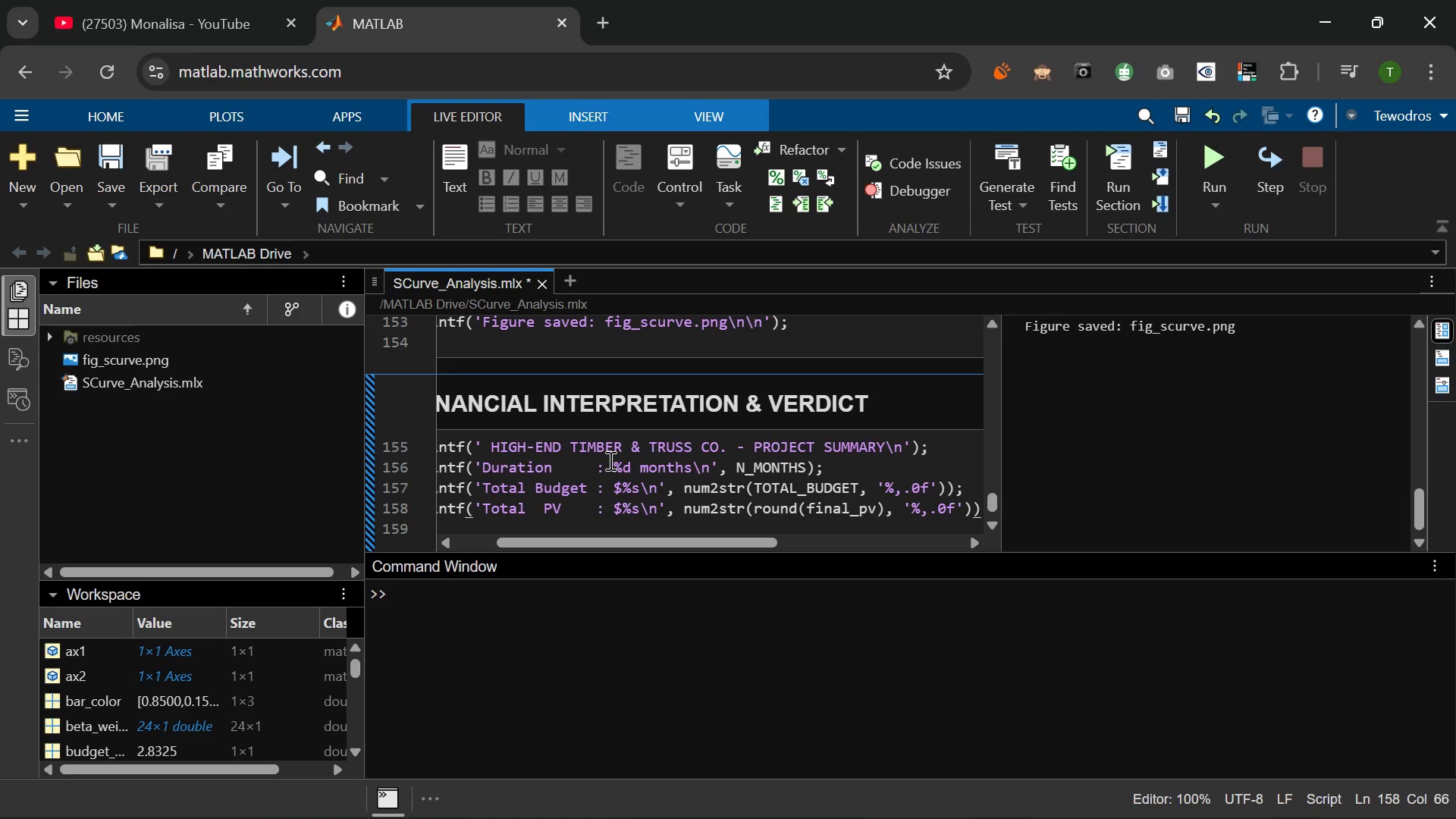 
key(ArrowRight)
 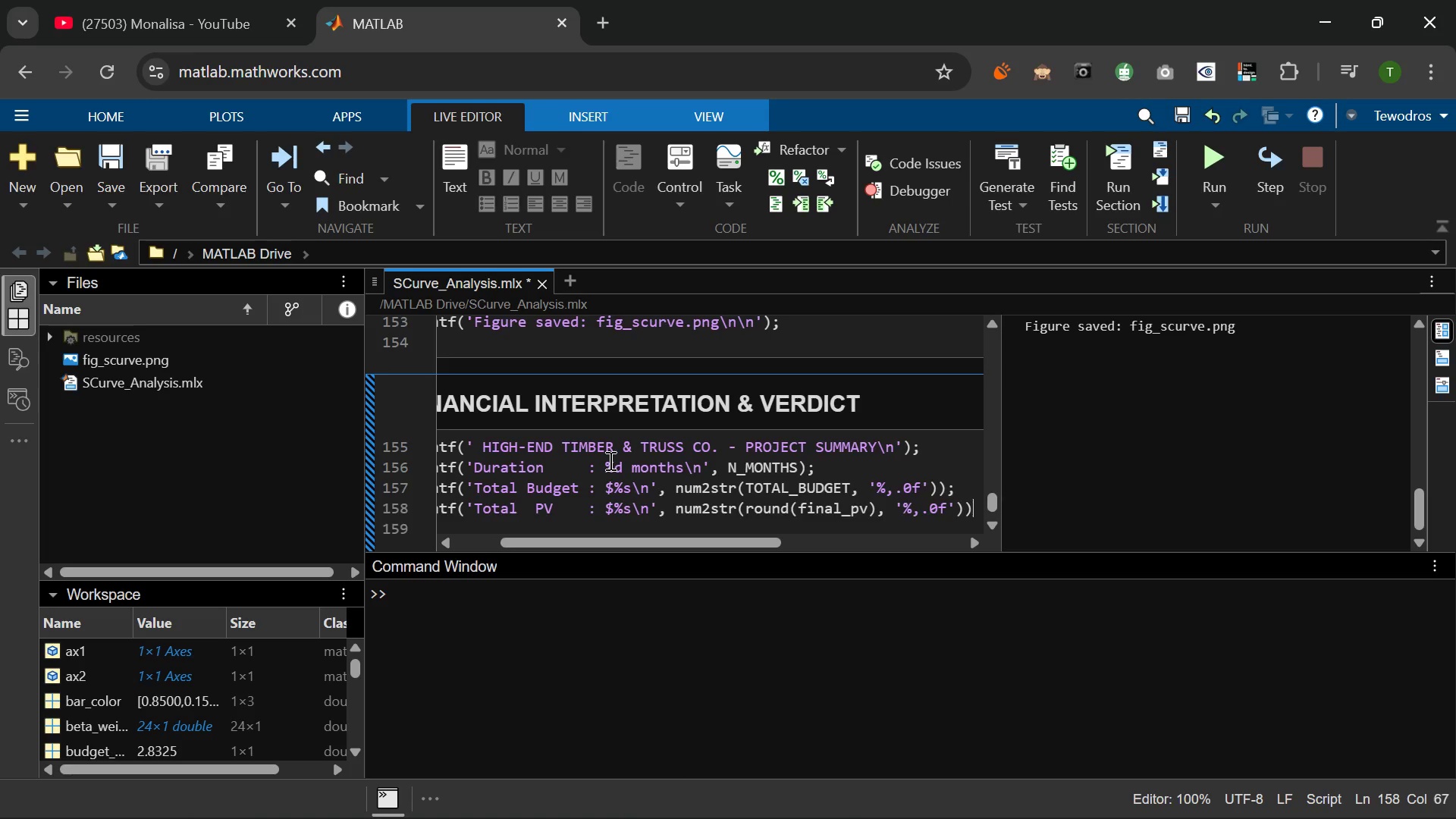 
key(Semicolon)
 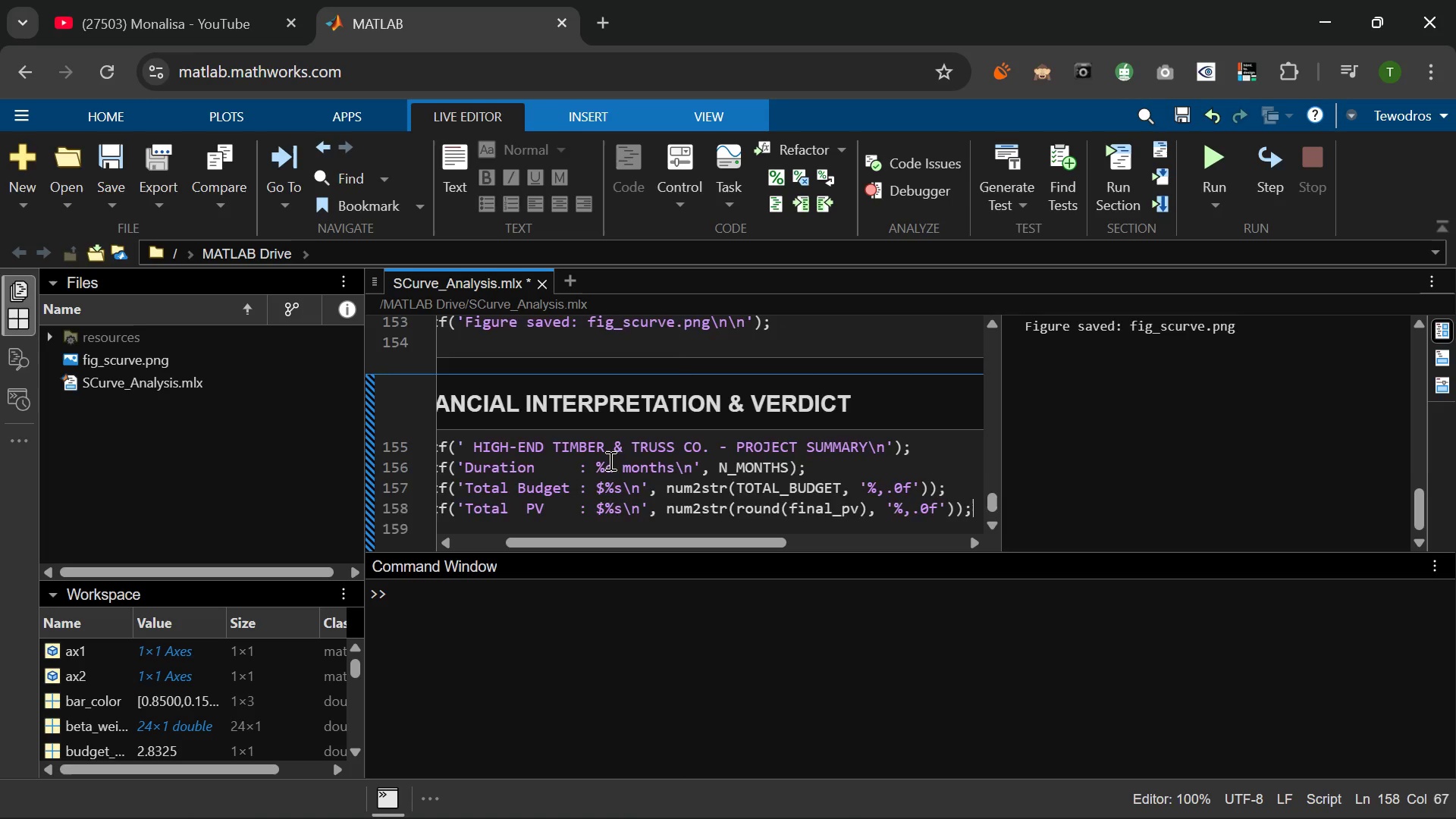 
key(Enter)
 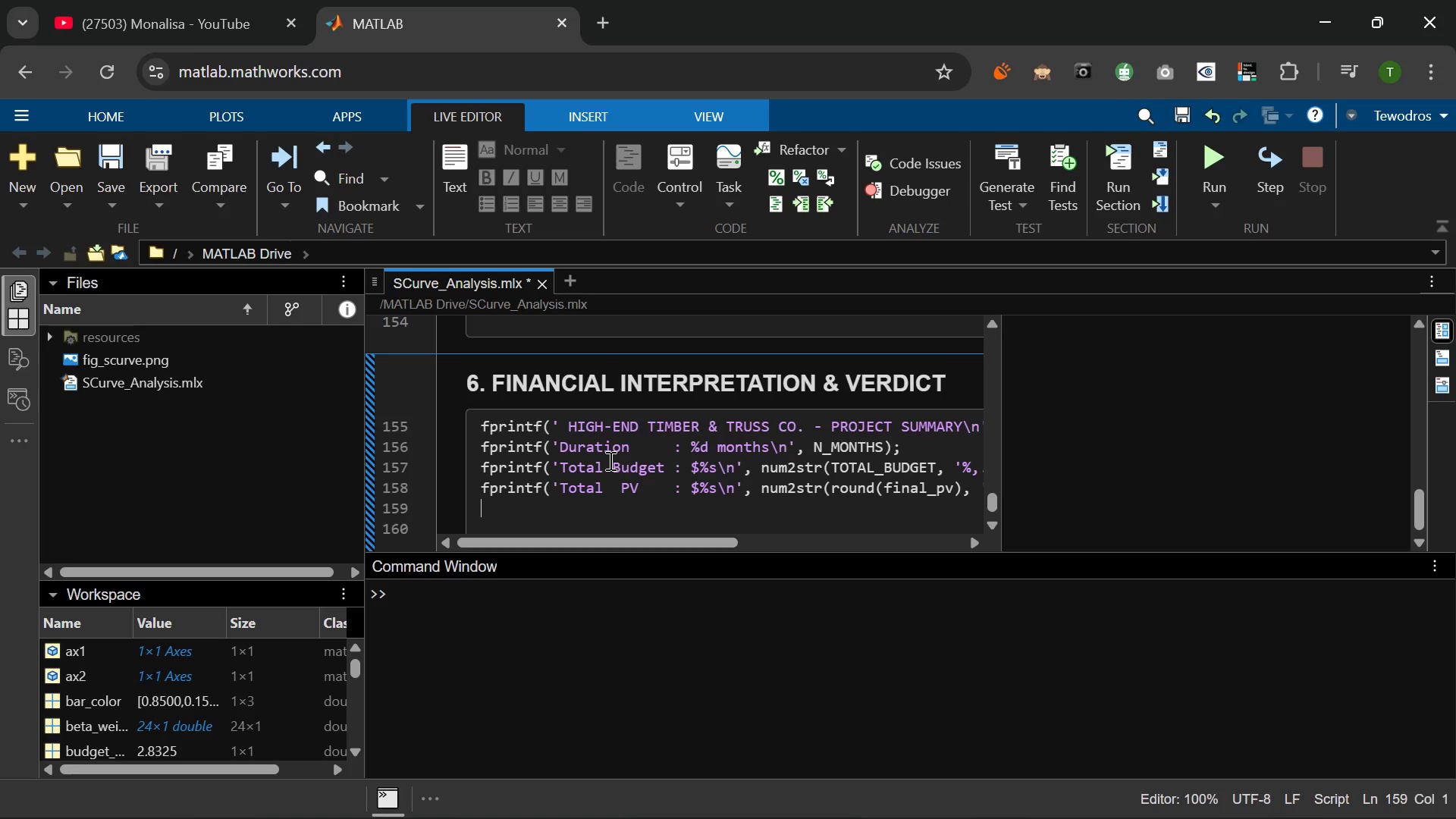 
wait(10.02)
 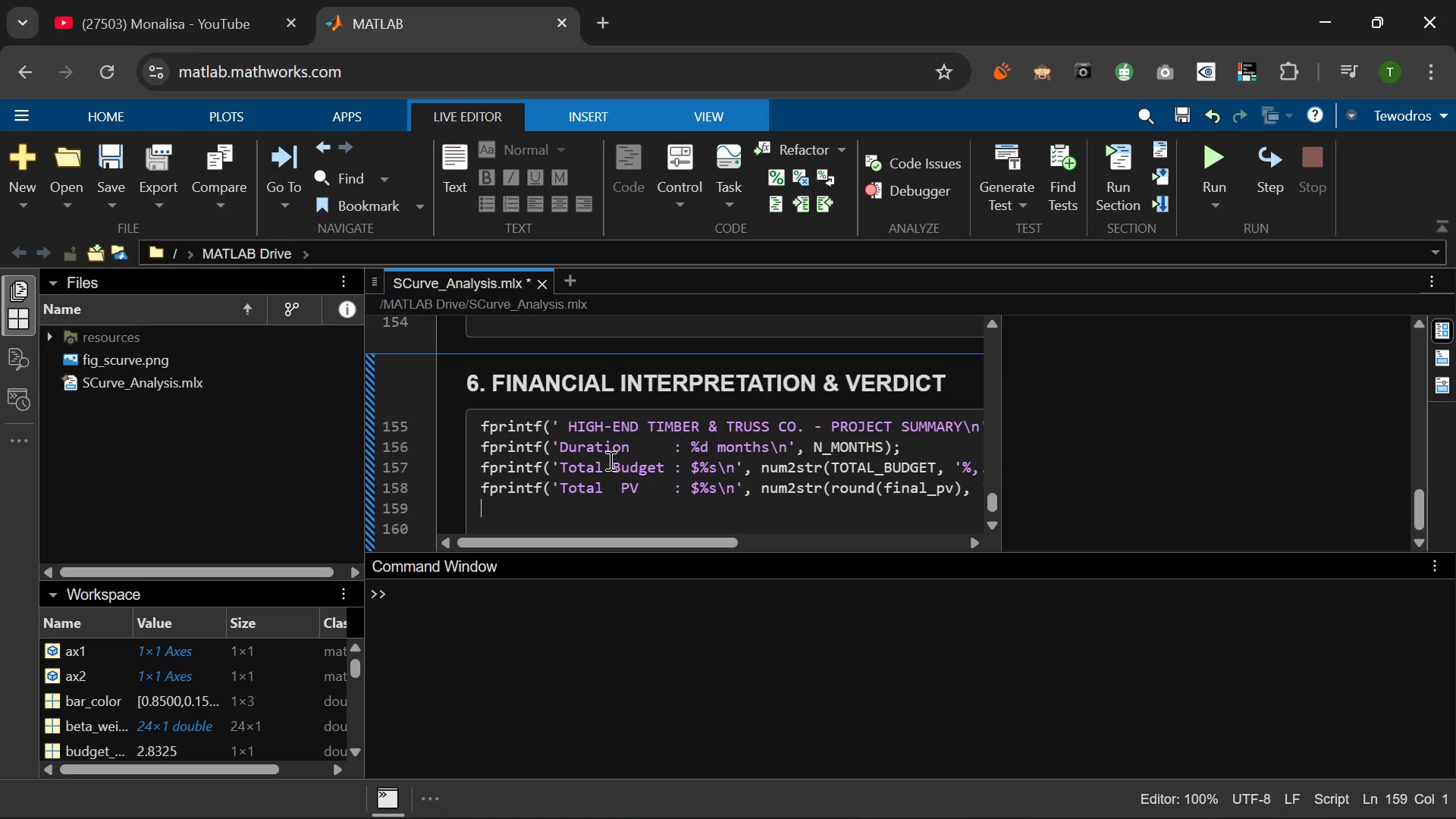 
left_click_drag(start_coordinate=[479, 490], to_coordinate=[1003, 491])
 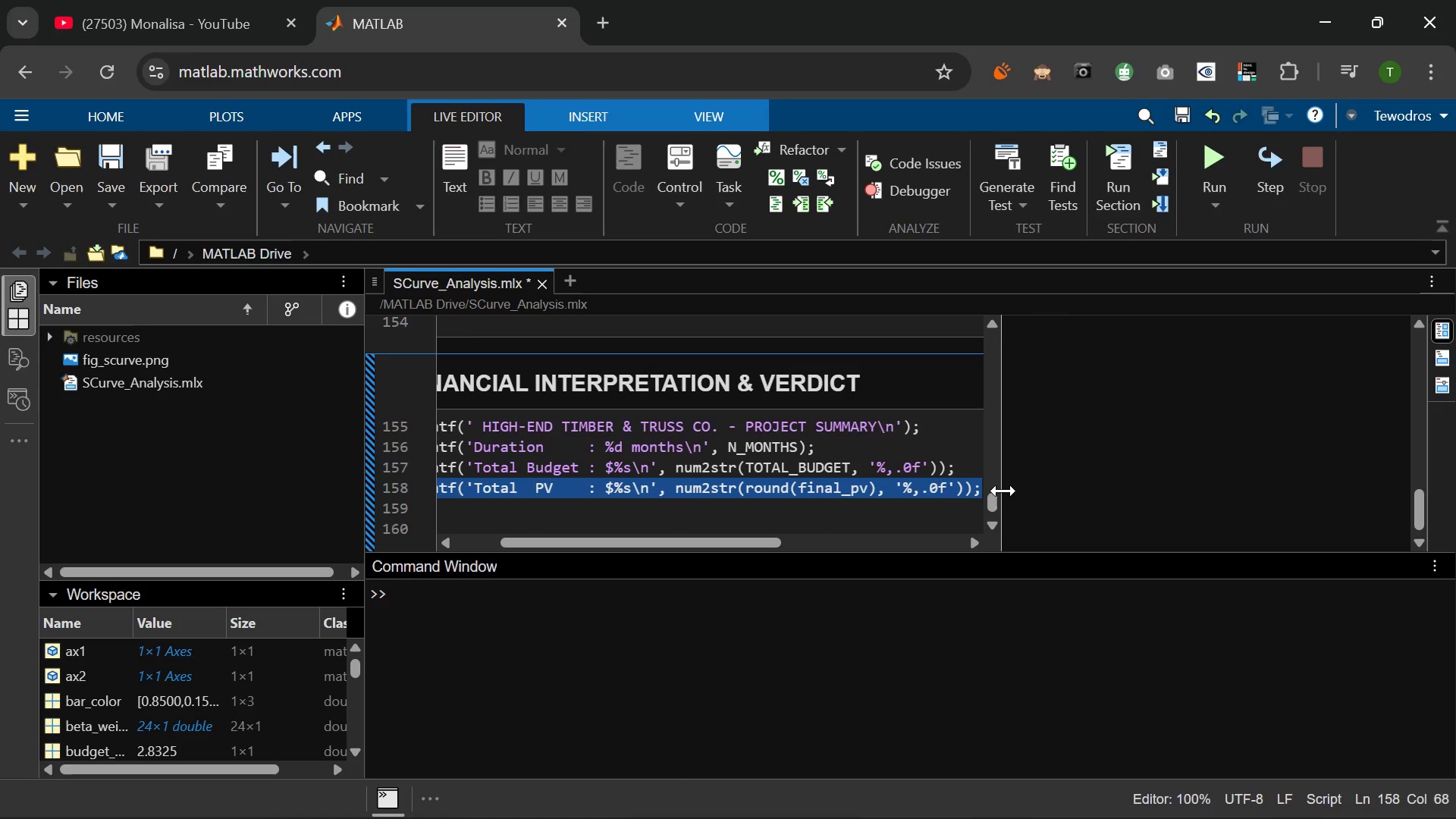 
key(Control+V)
 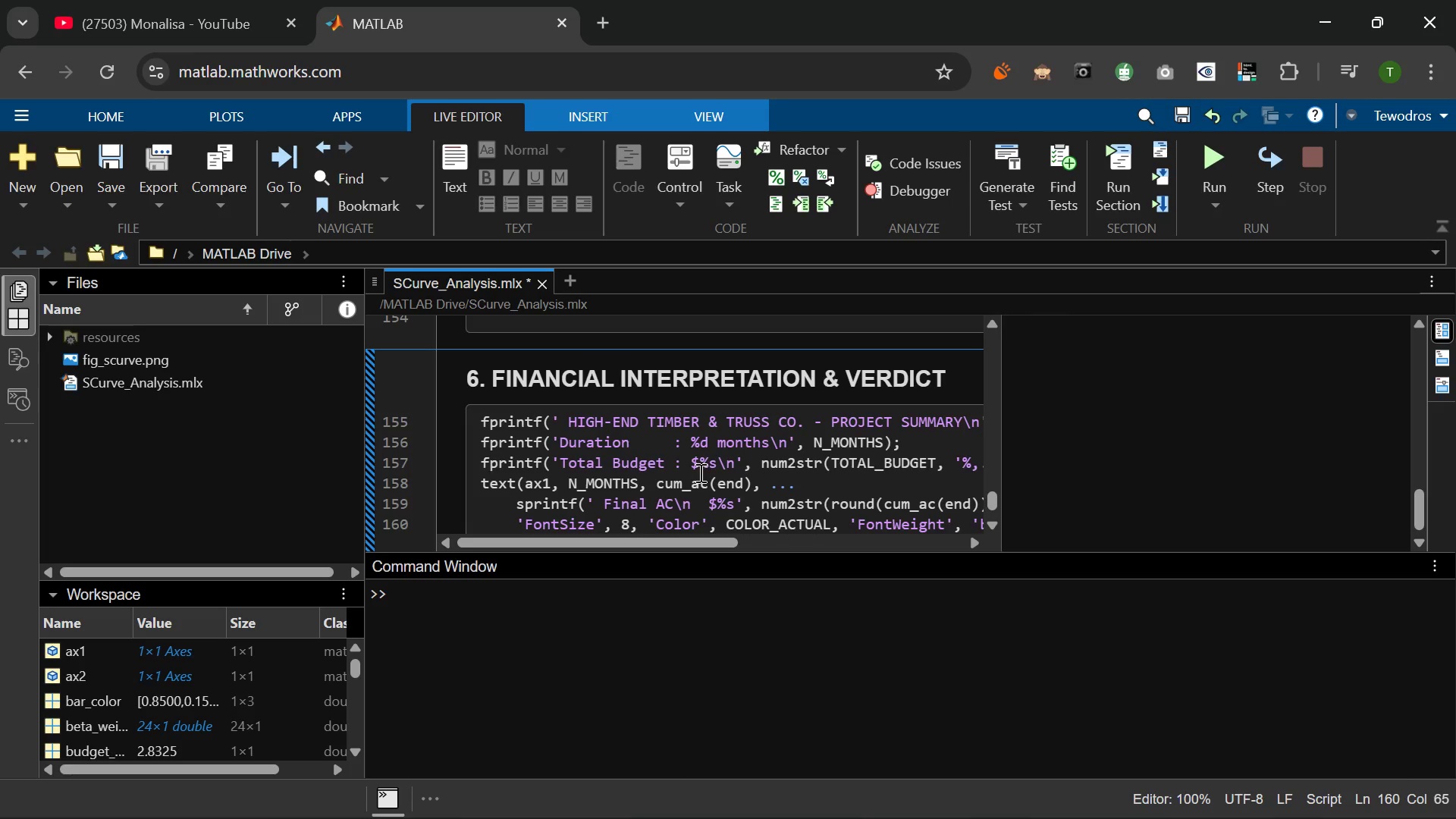 
wait(5.11)
 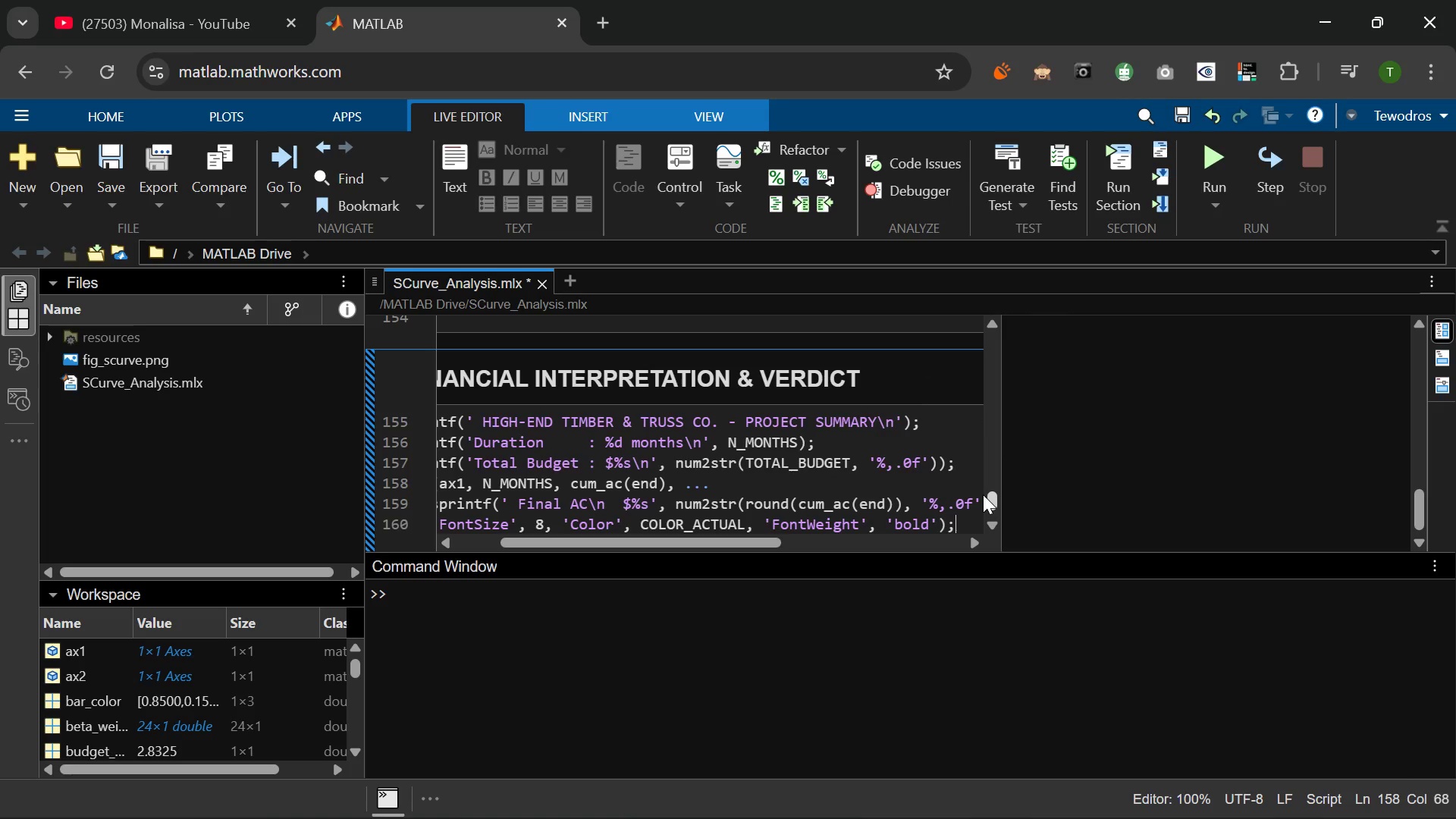 
key(Control+Z)
 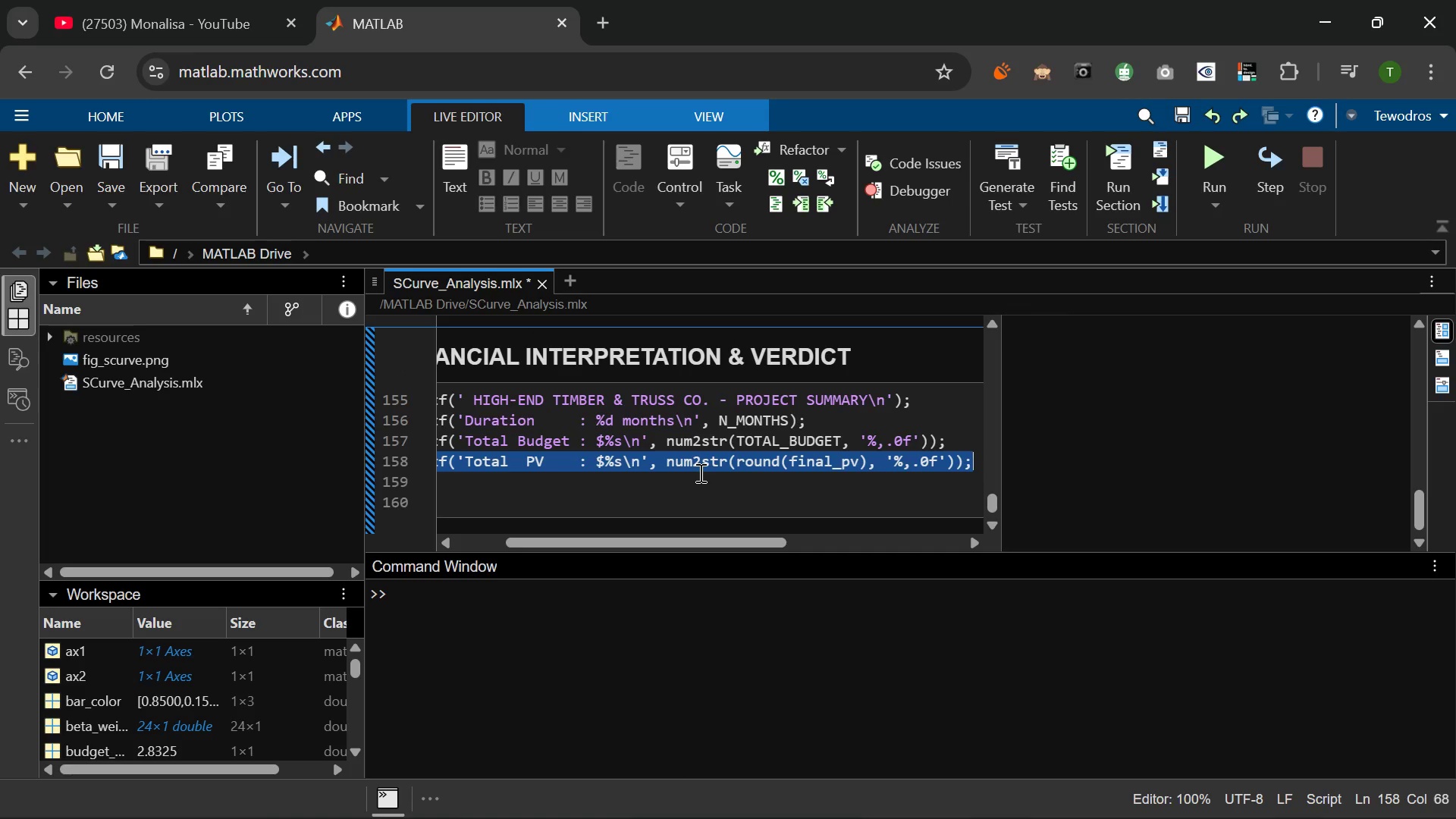 
key(Control+C)
 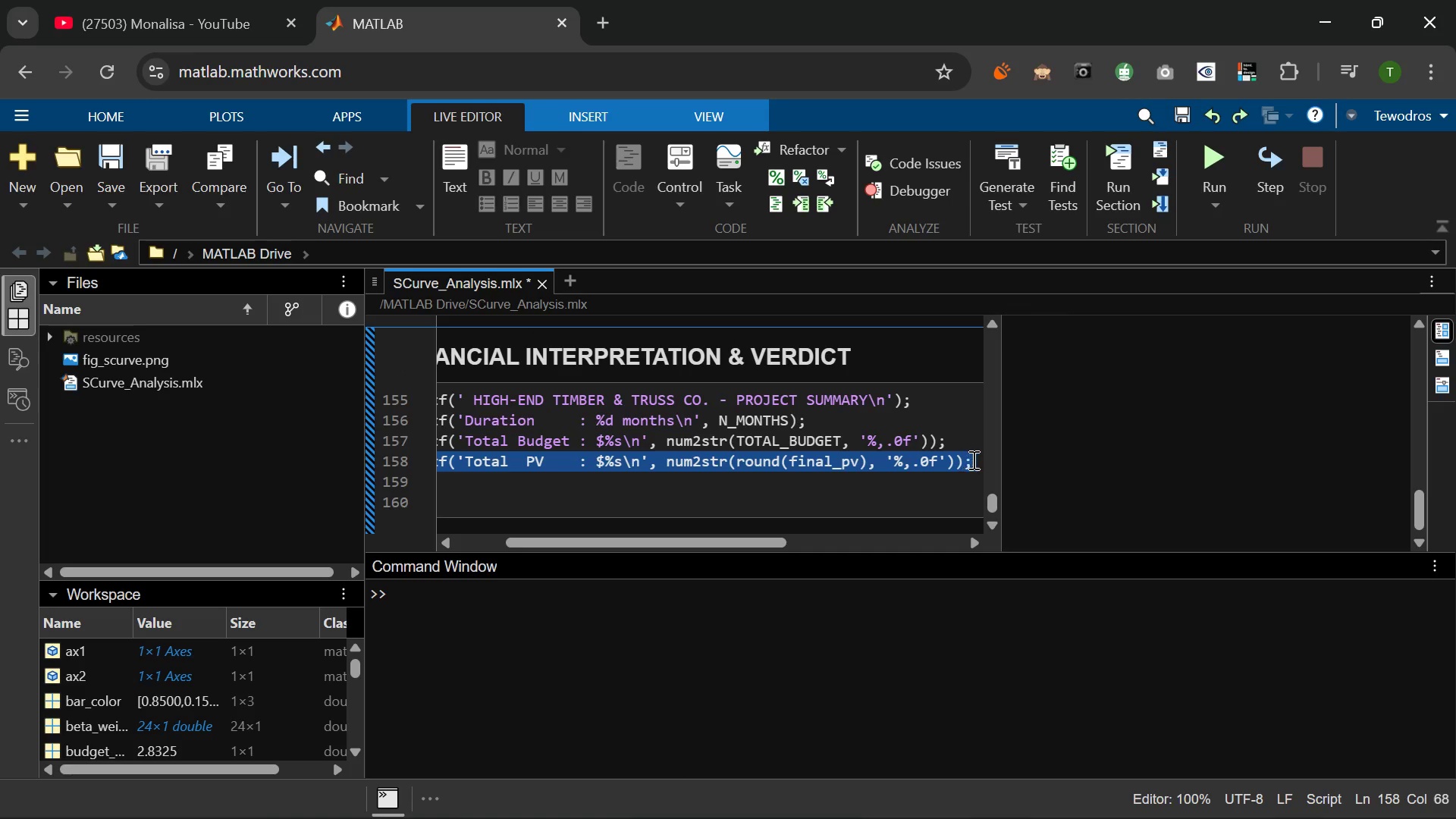 
left_click([977, 460])
 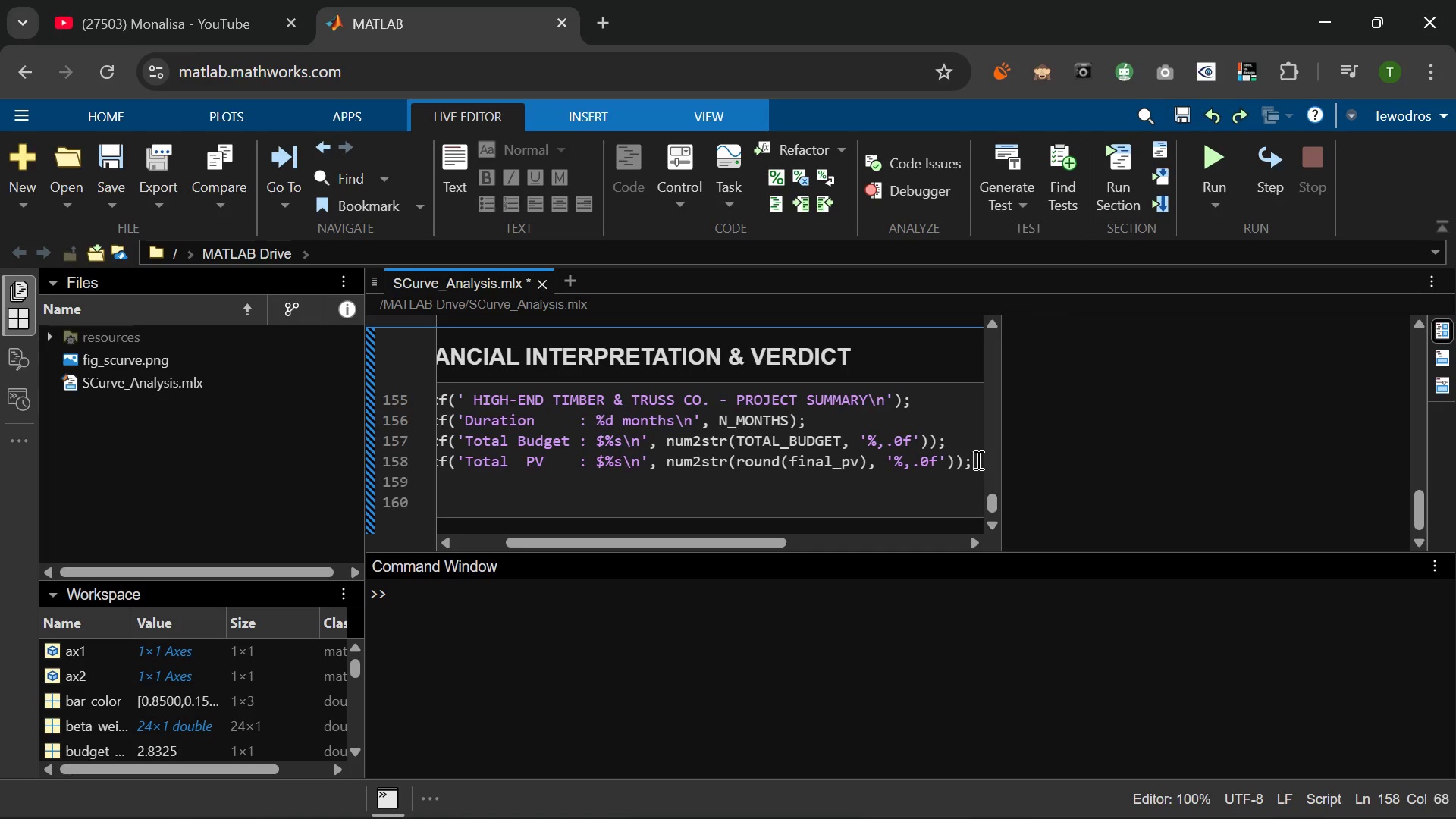 
key(Enter)
 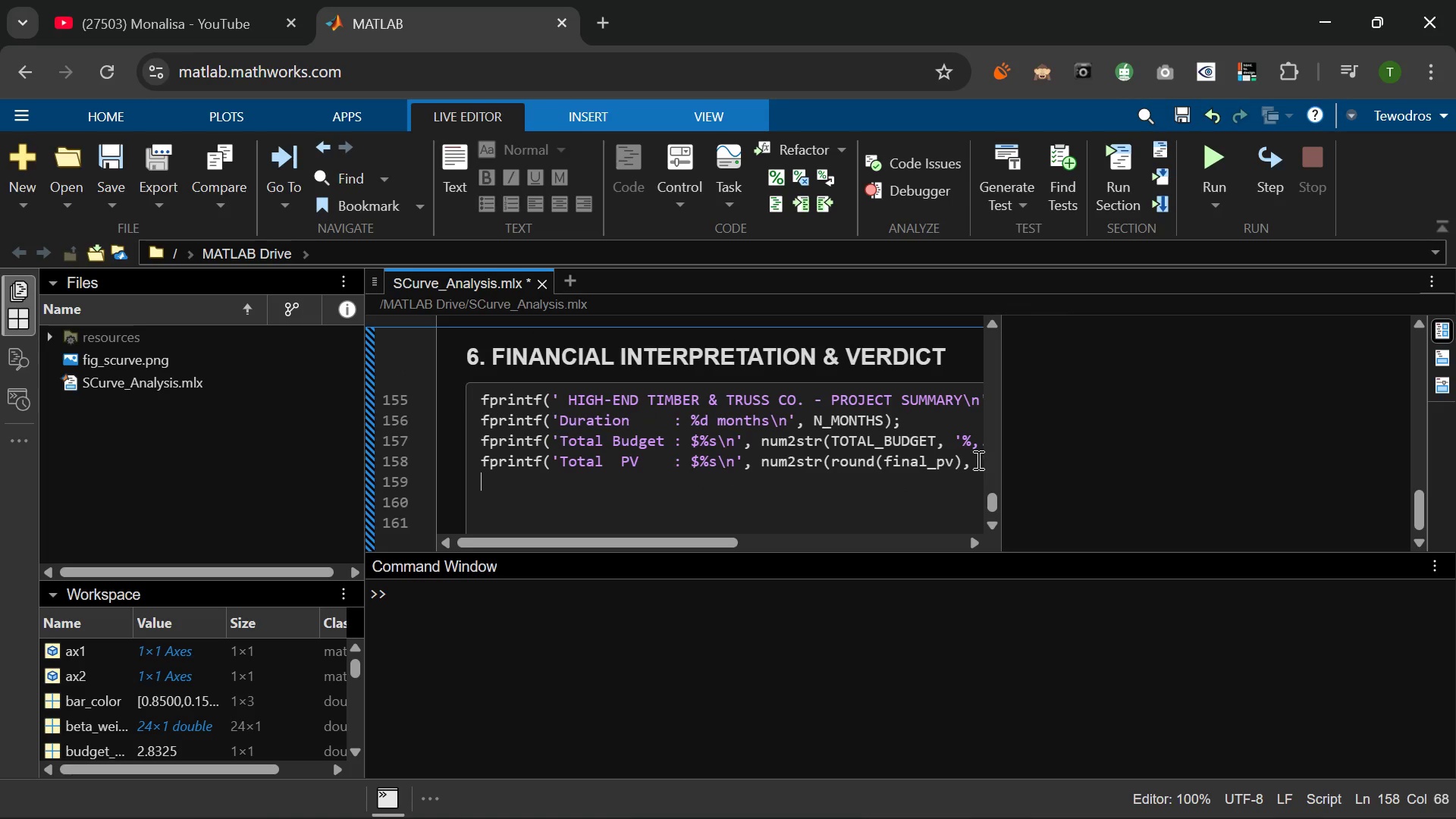 
hold_key(key=ControlLeft, duration=1.22)
 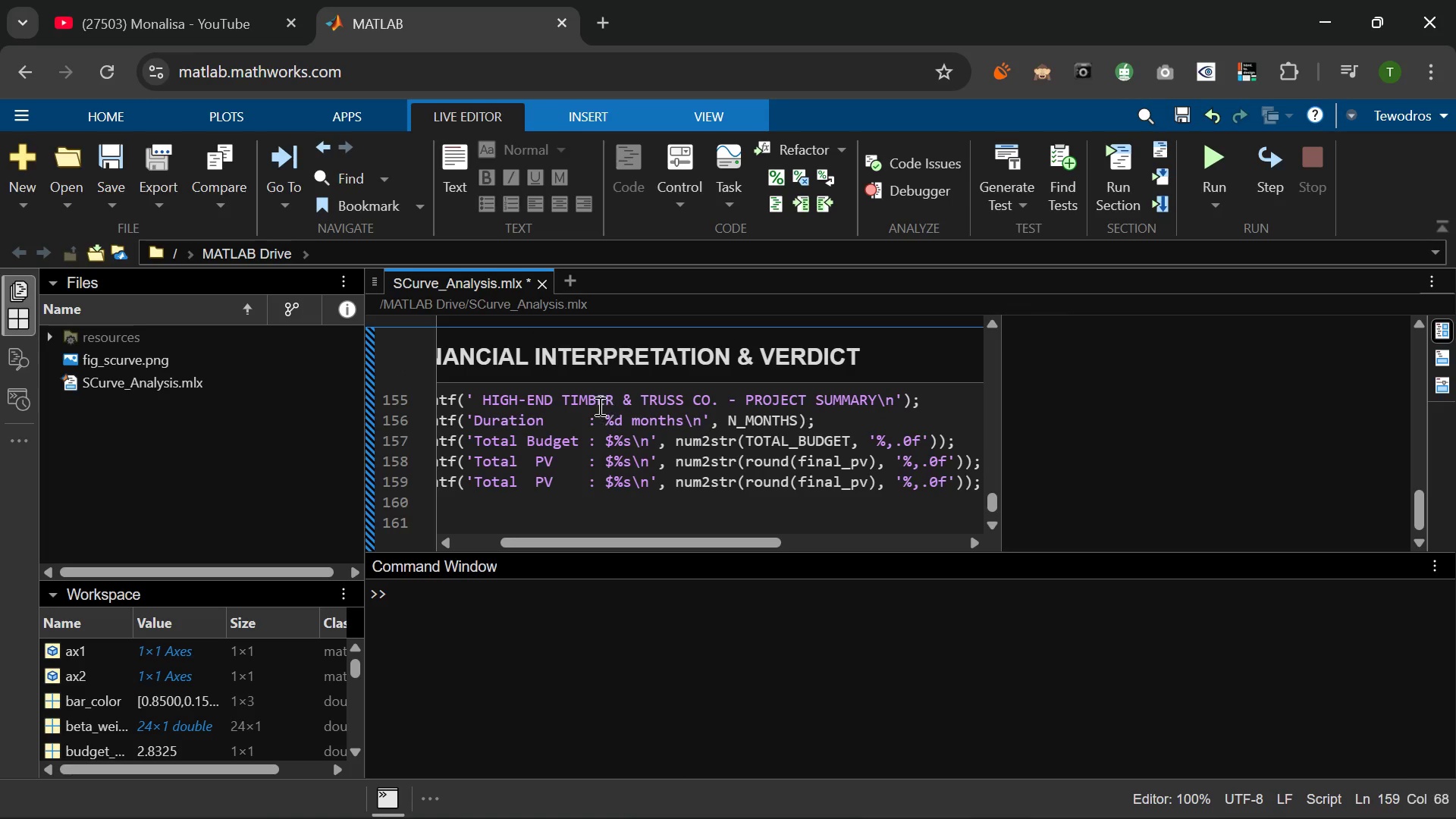 
key(V)
 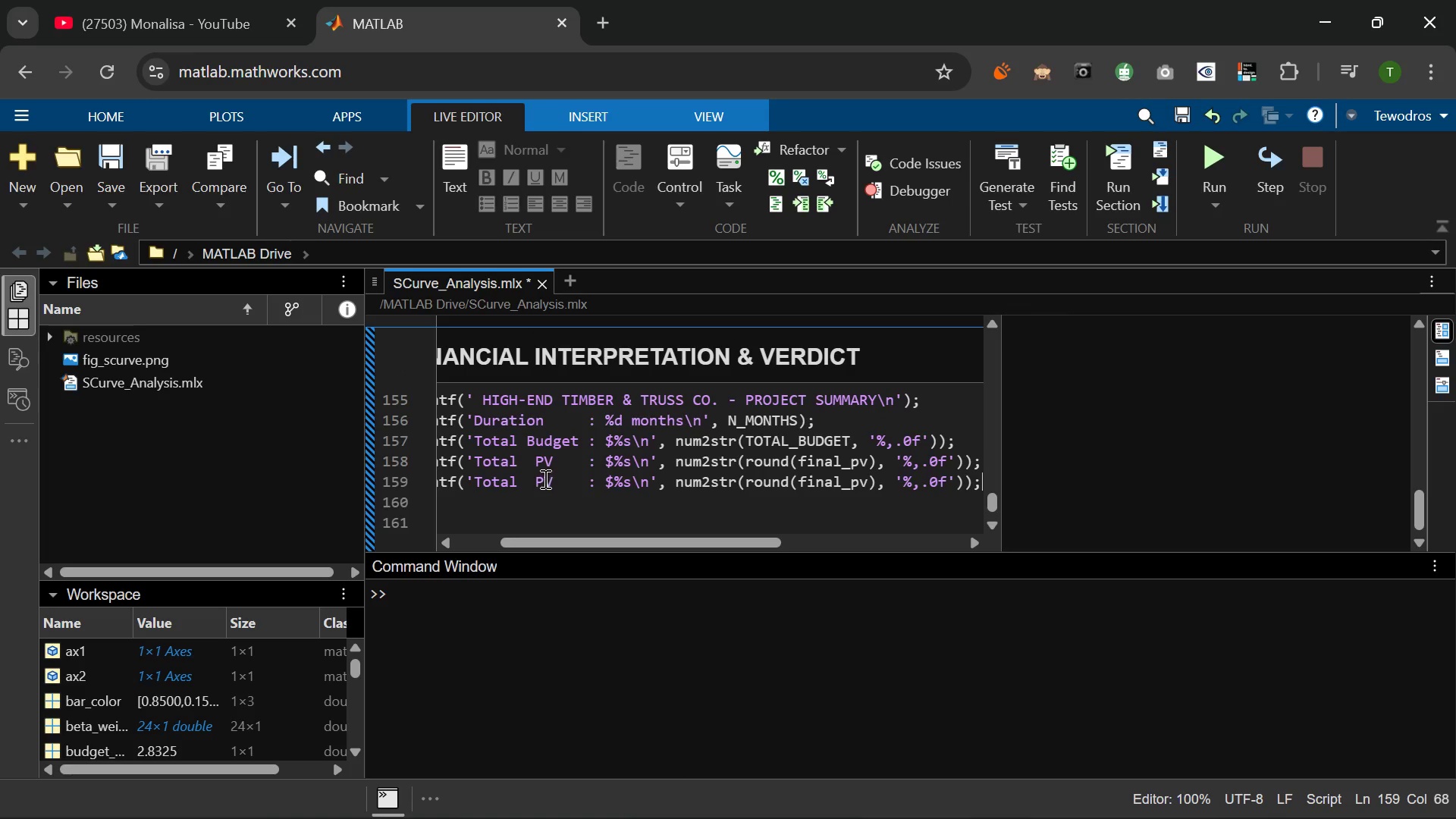 
left_click([555, 481])
 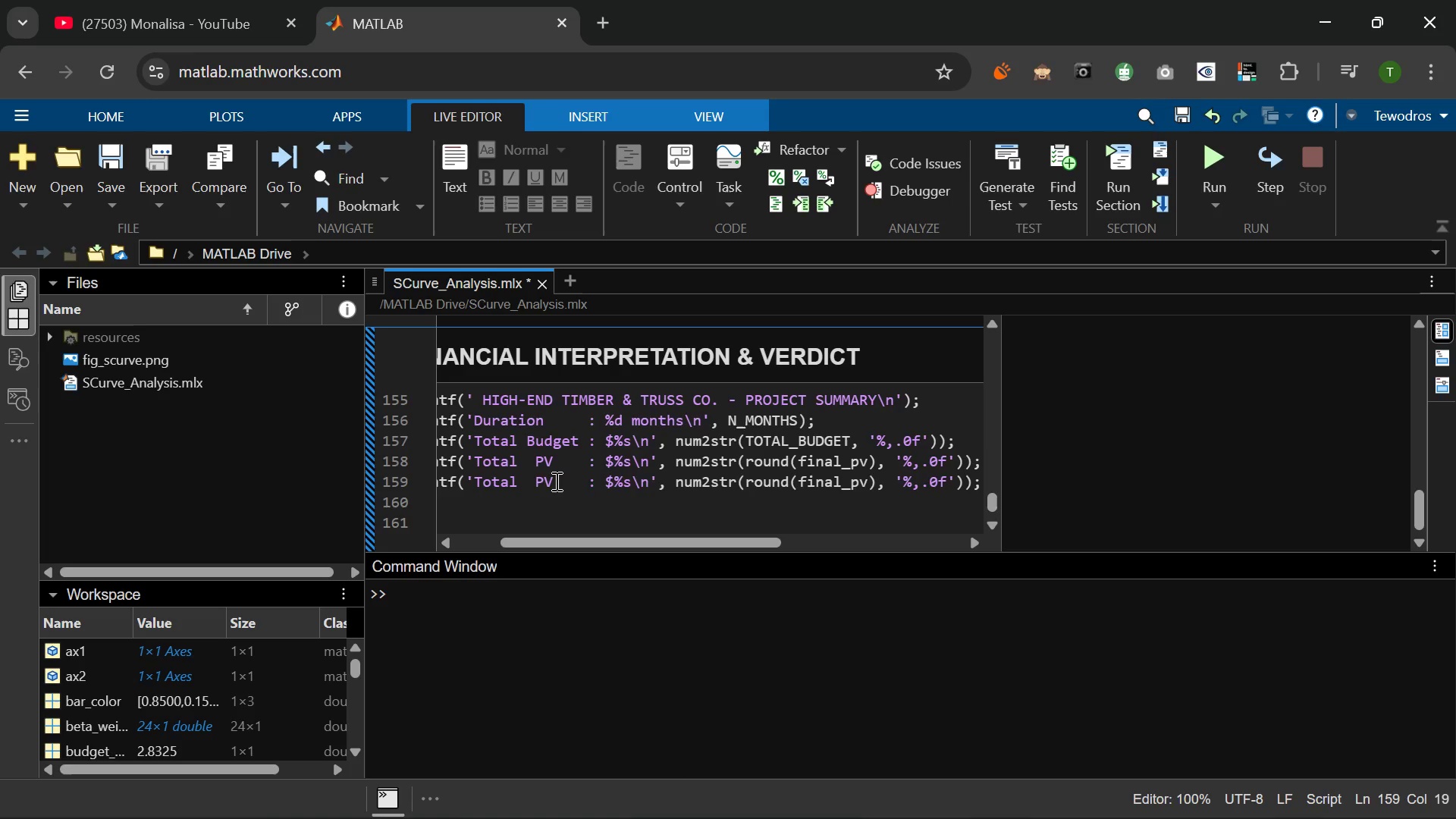 
key(Backspace)
key(Backspace)
type(AV)
 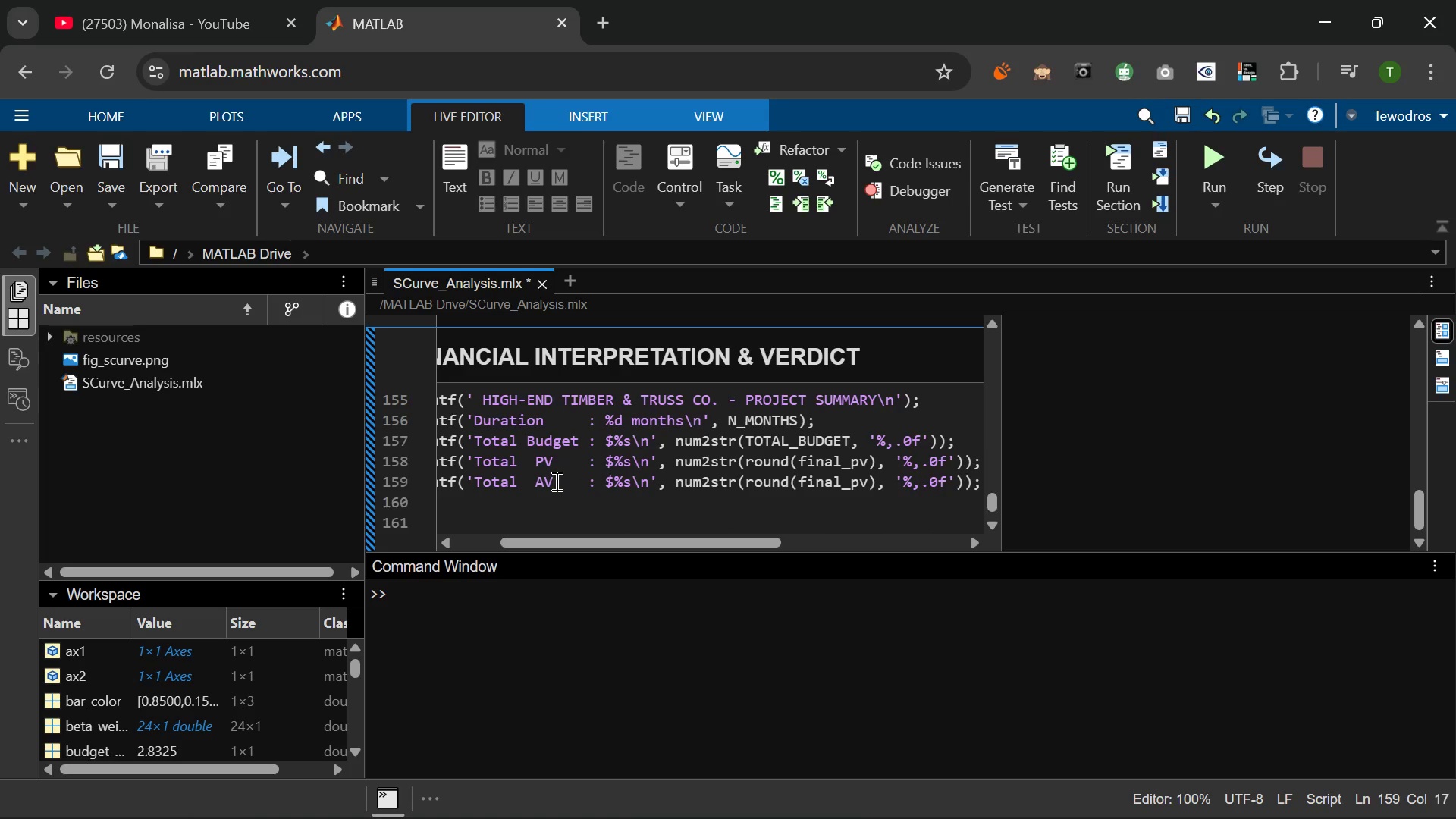 
wait(10.27)
 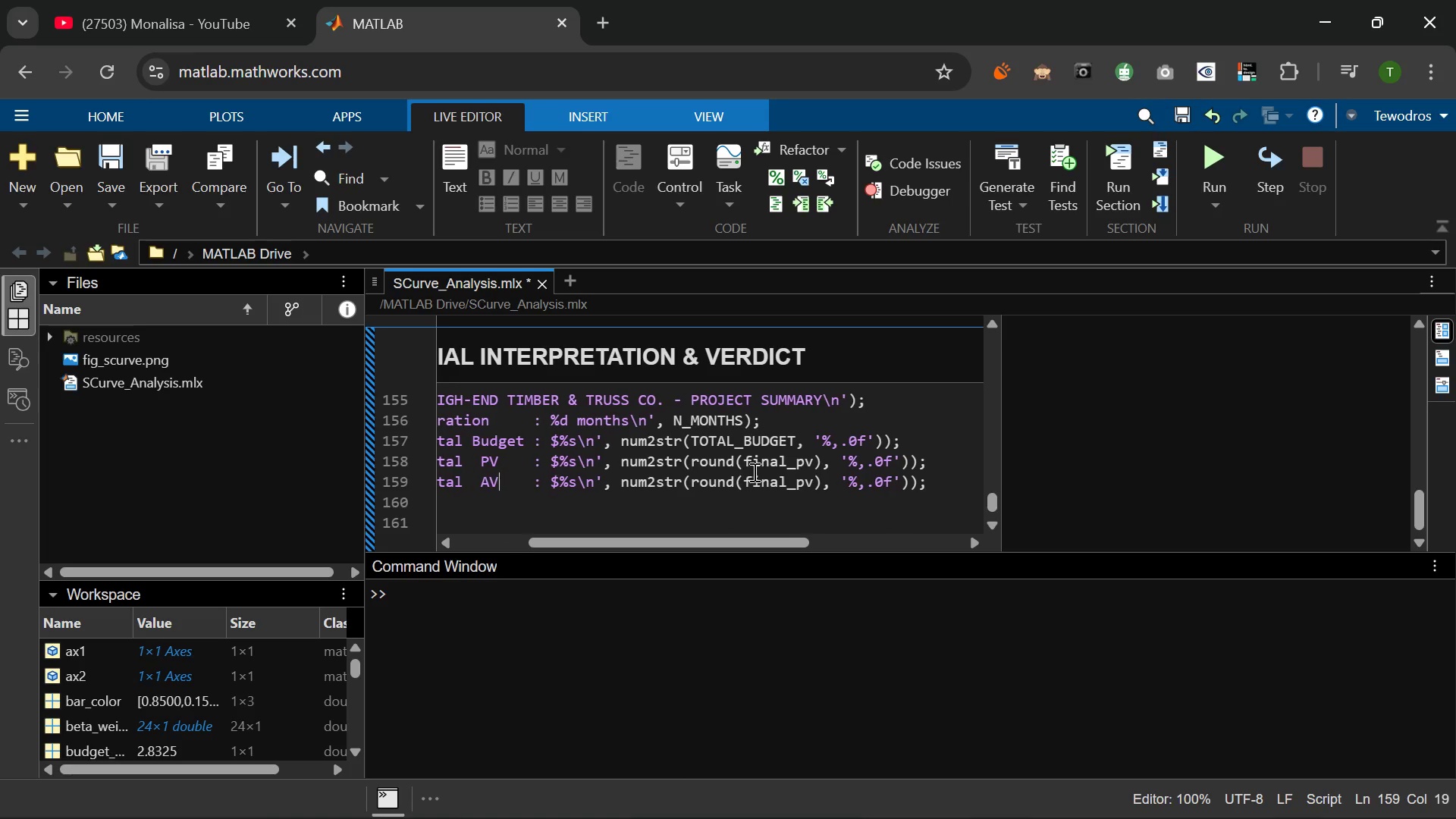 
left_click([797, 474])
 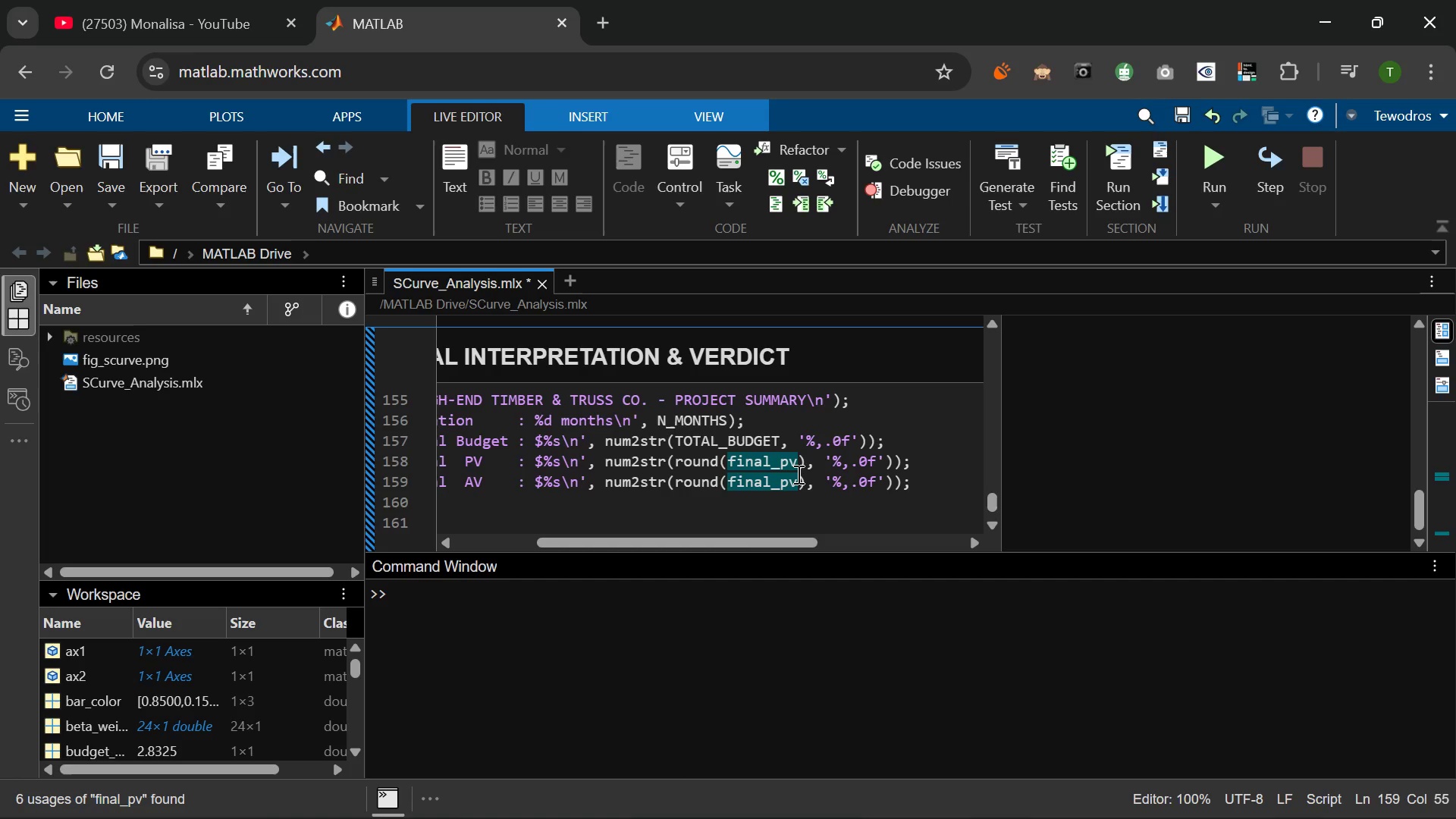 
key(Backspace)
key(Backspace)
type(ac)
 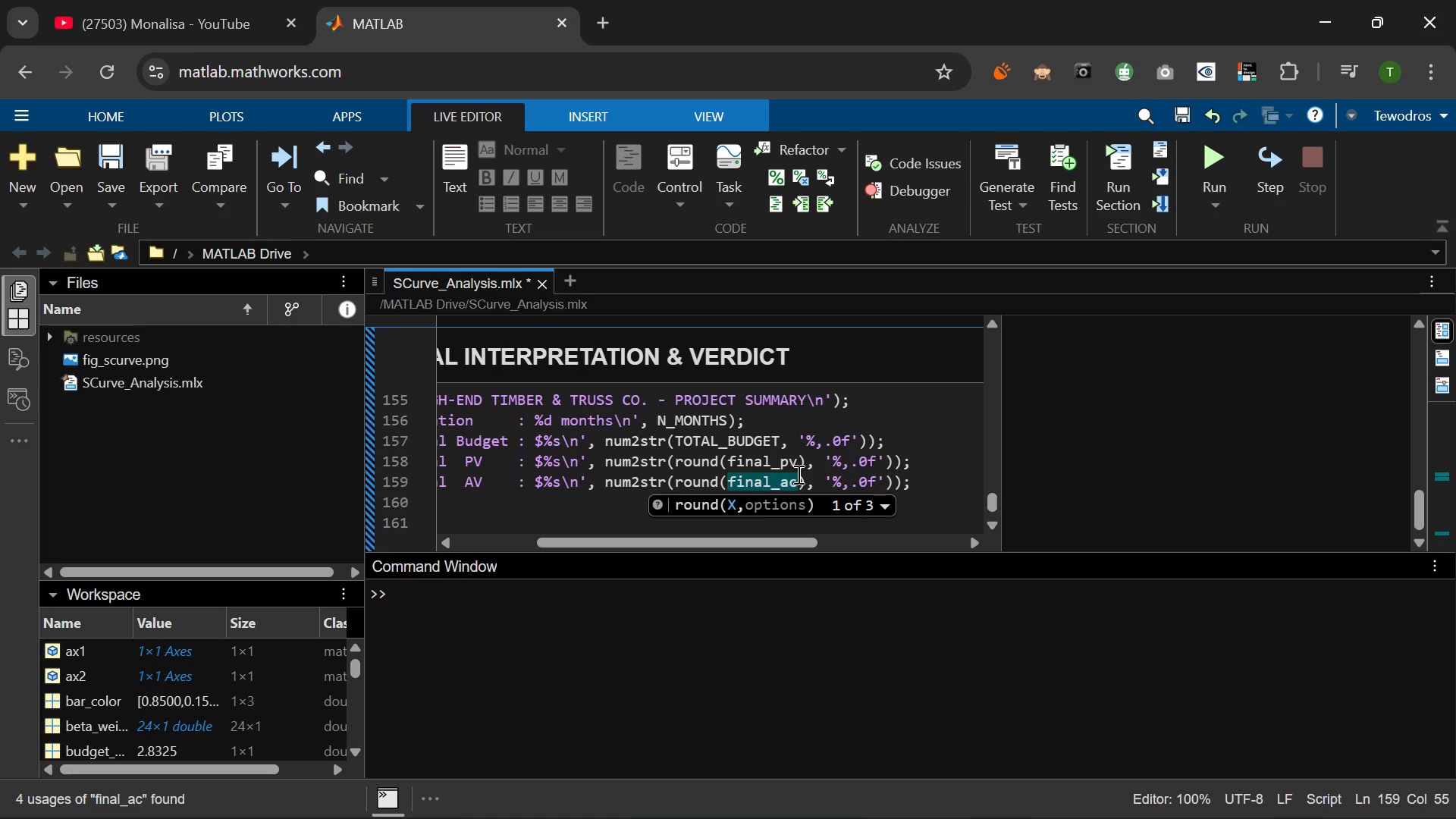 
wait(13.14)
 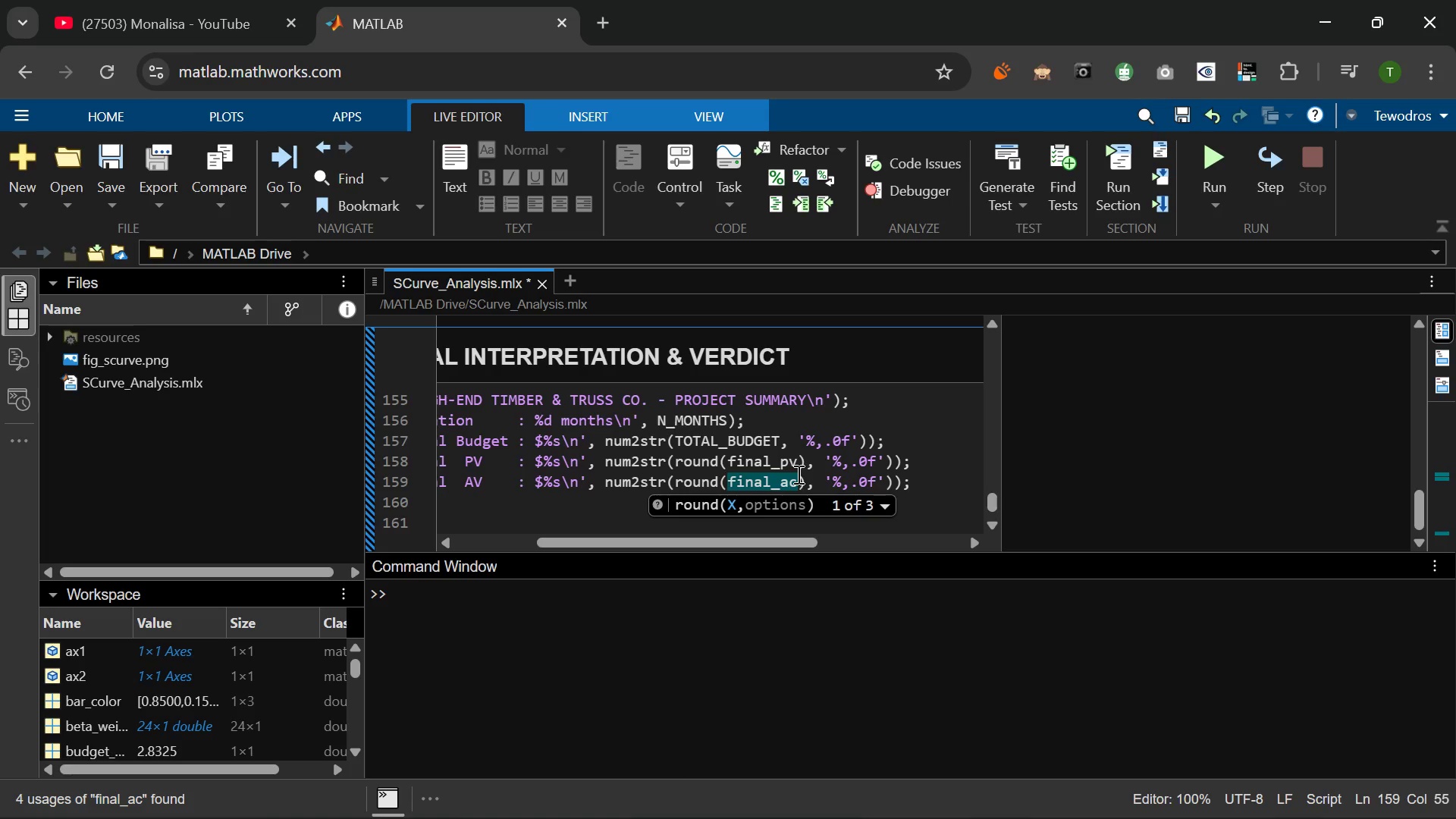 
left_click([929, 483])
 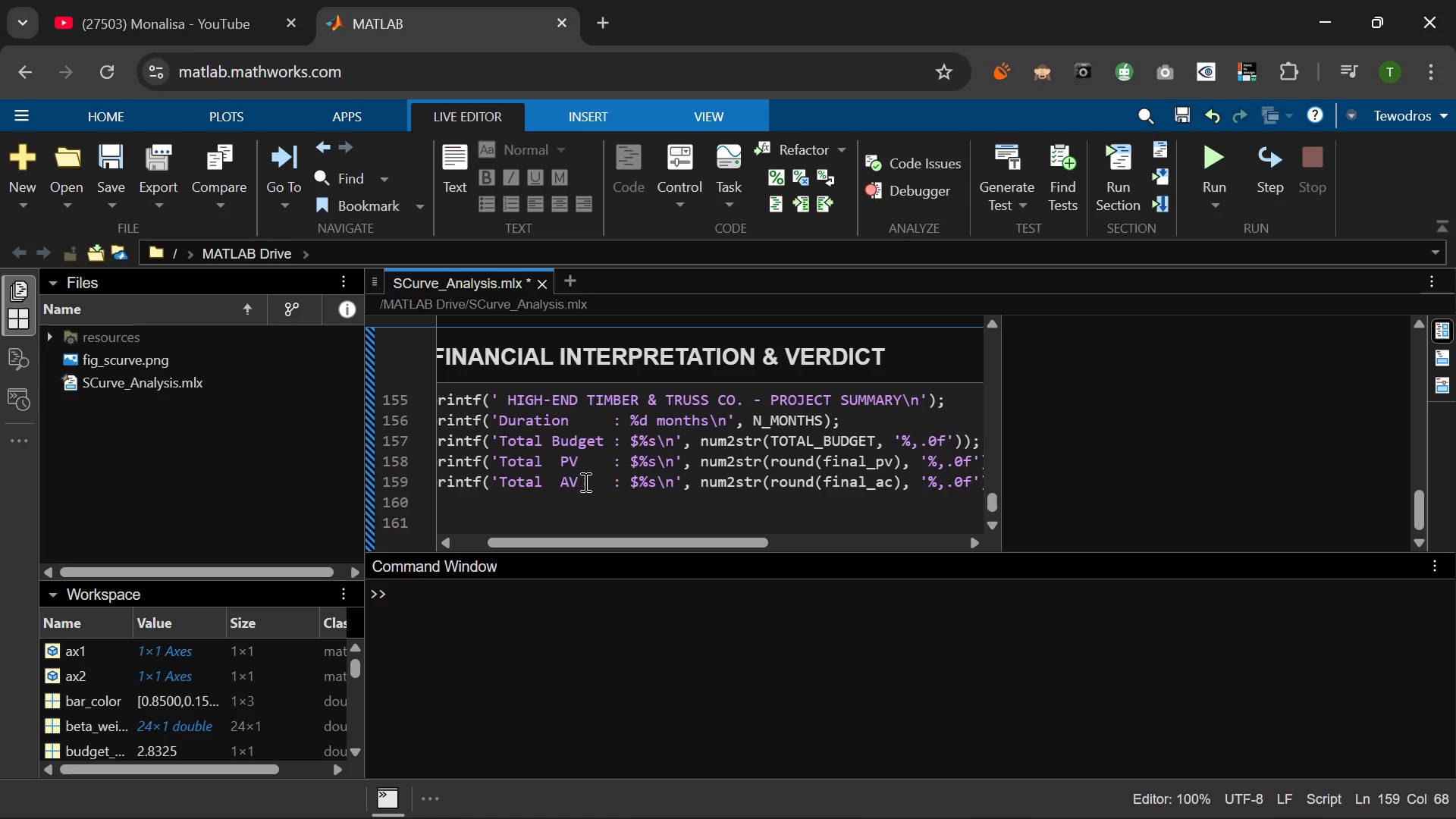 
left_click([579, 481])
 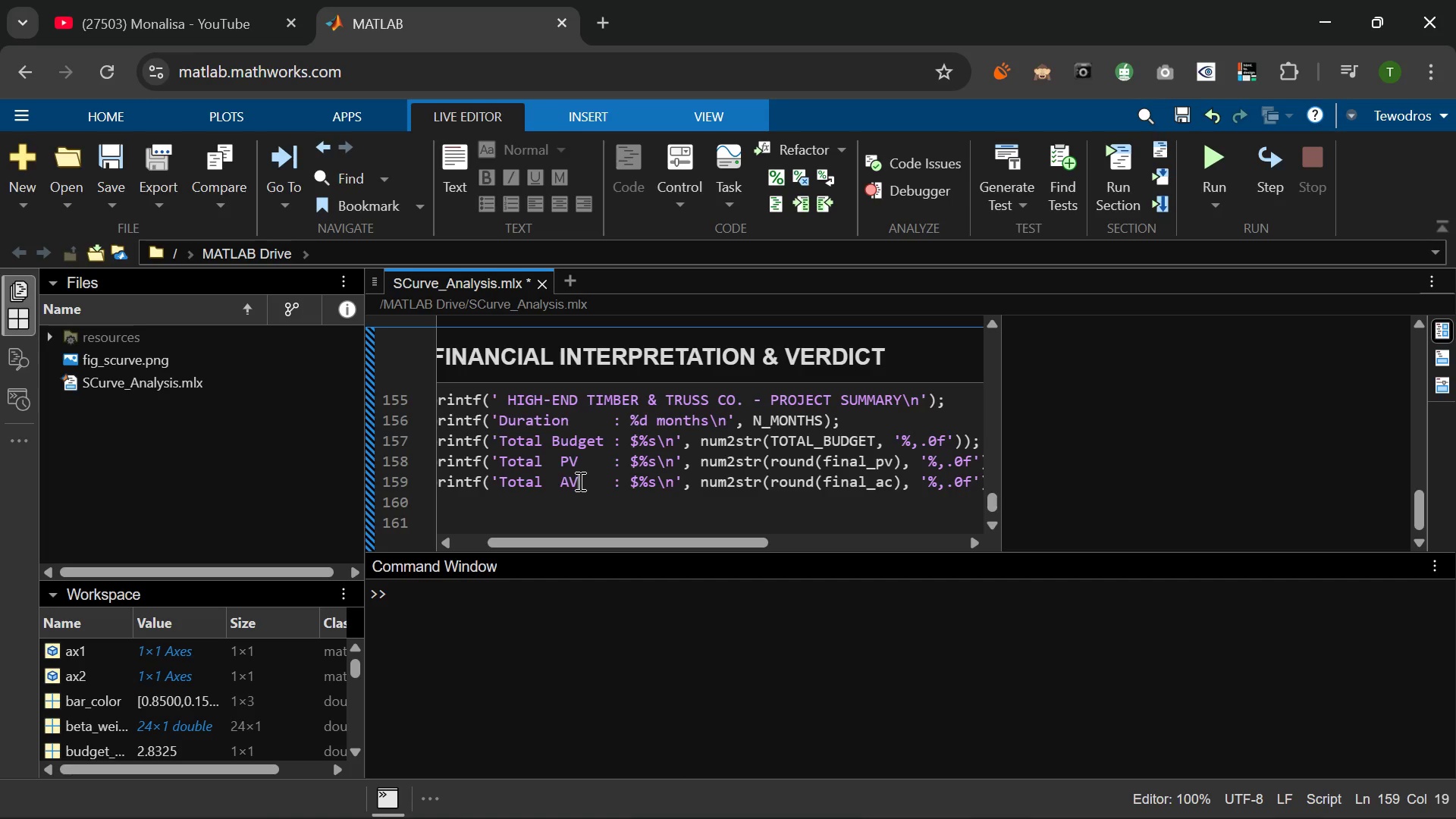 
key(Backspace)
 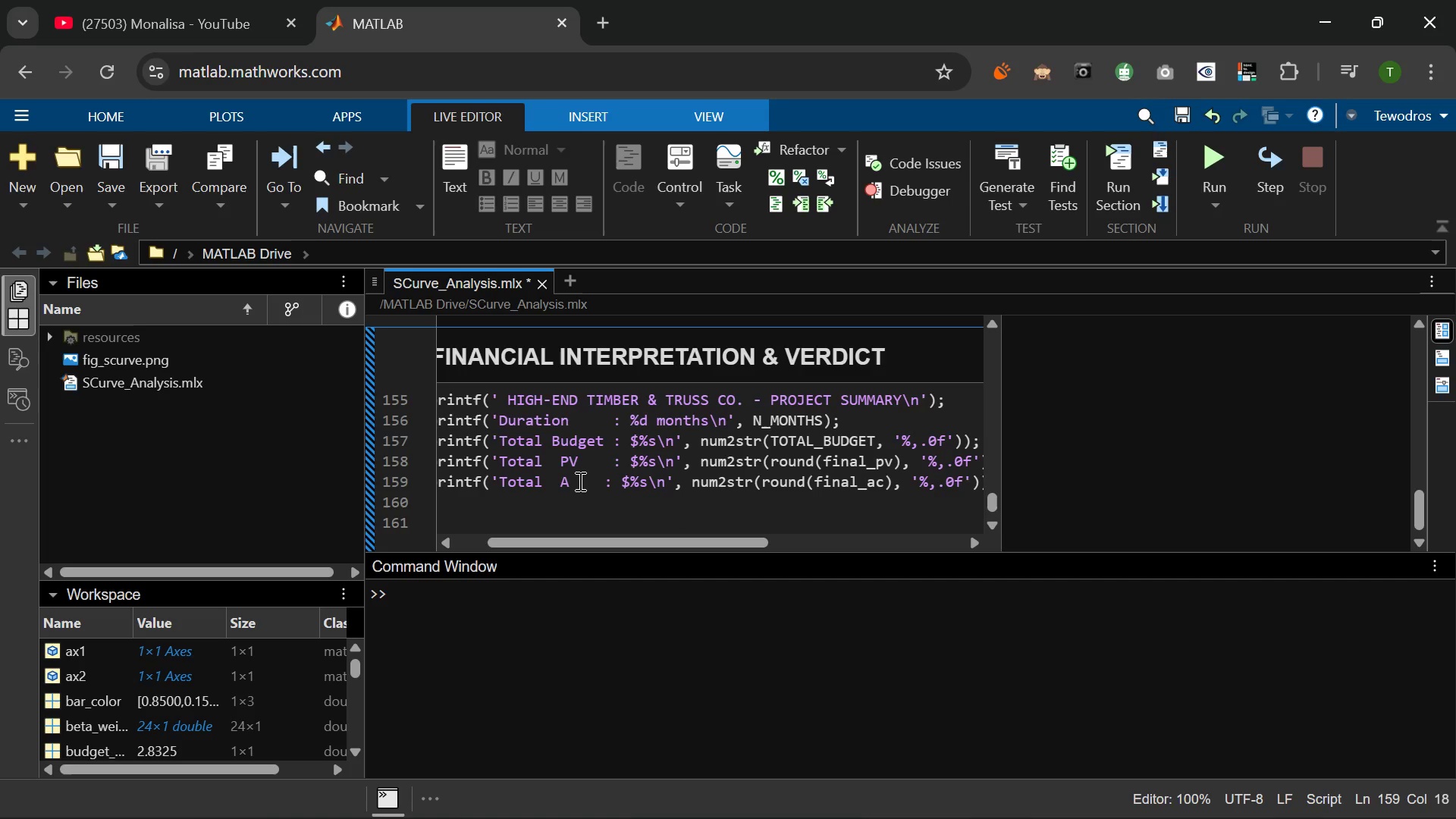 
key(Shift+C)
 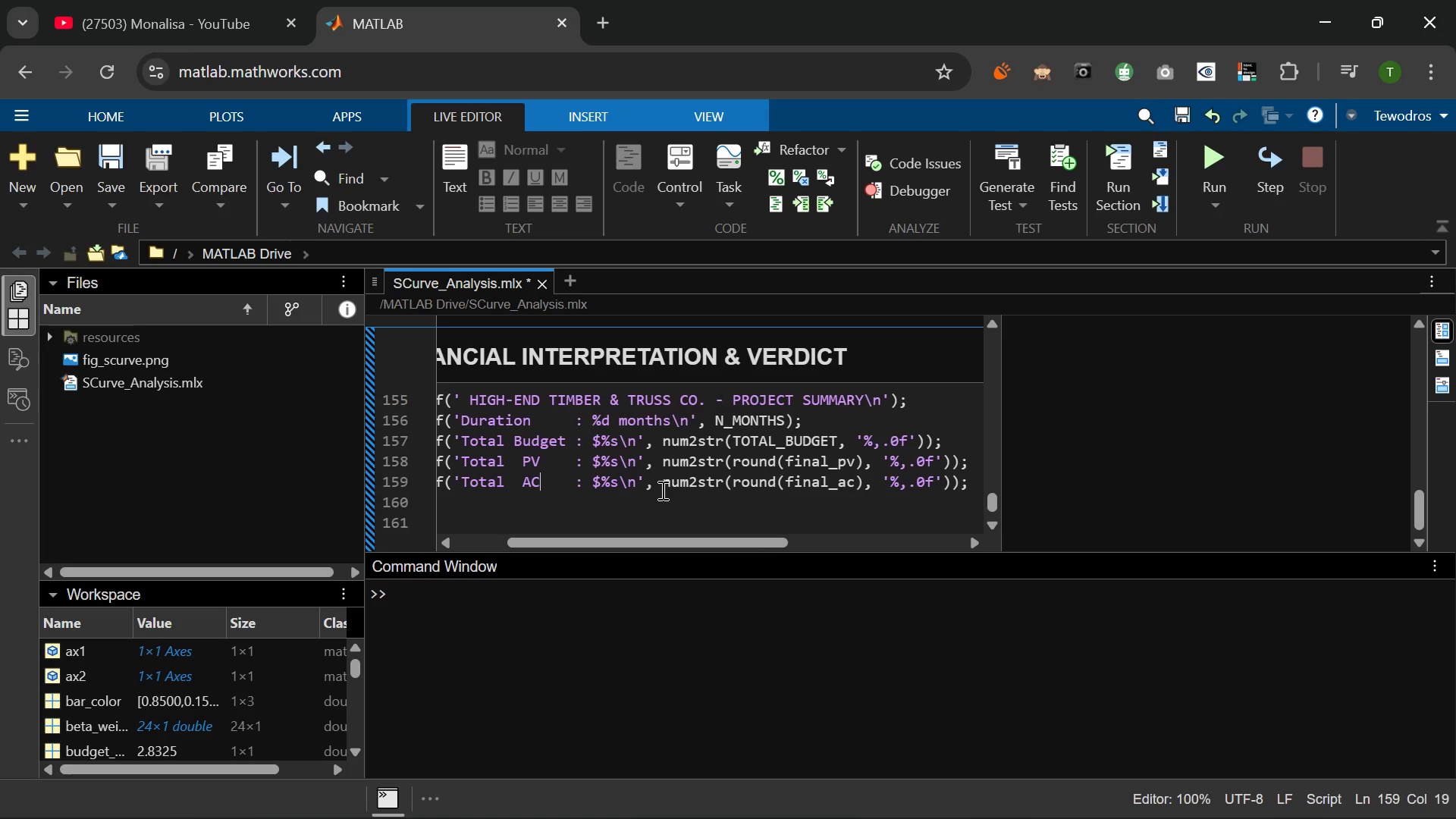 
wait(9.28)
 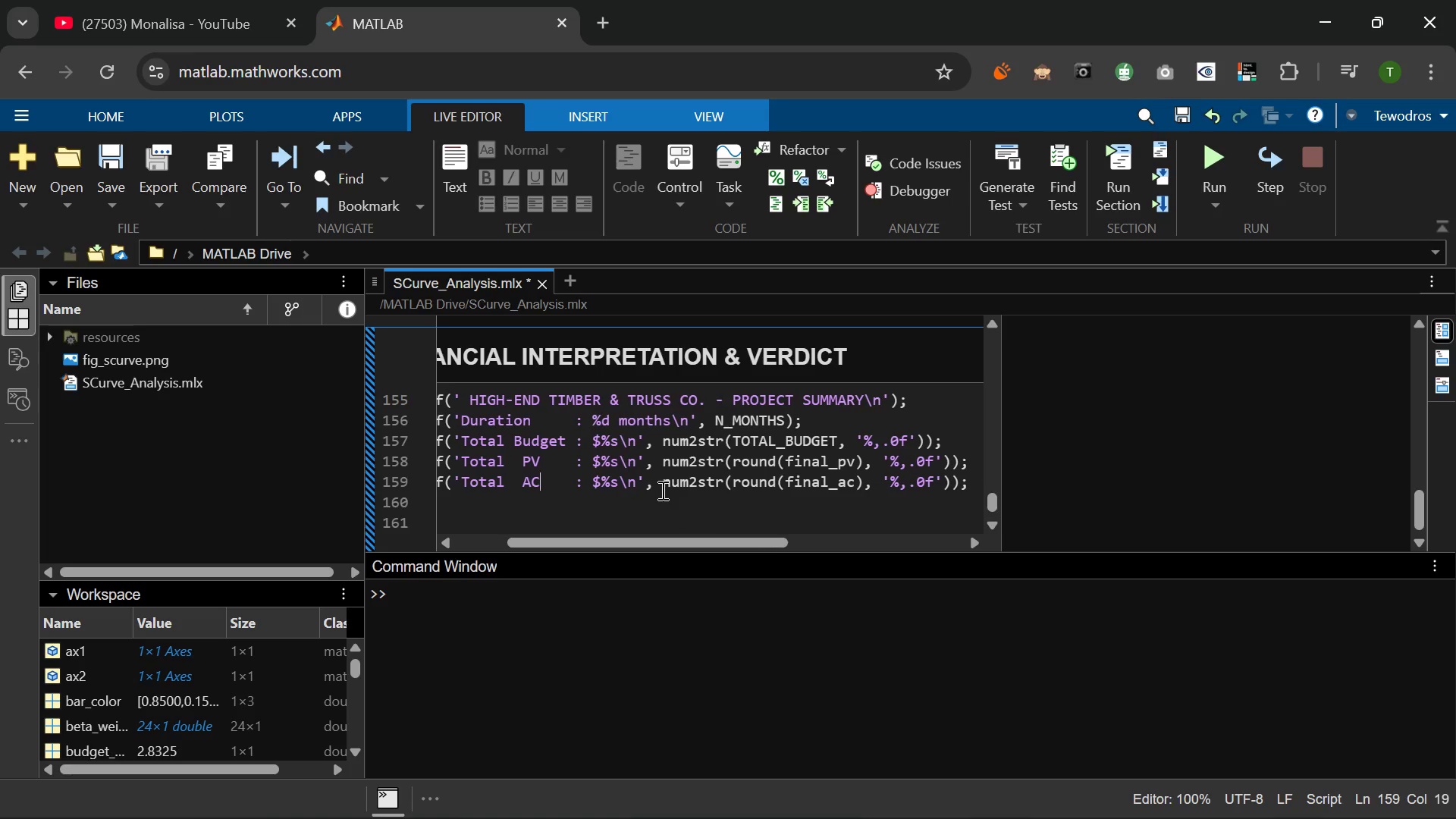 
left_click([885, 479])
 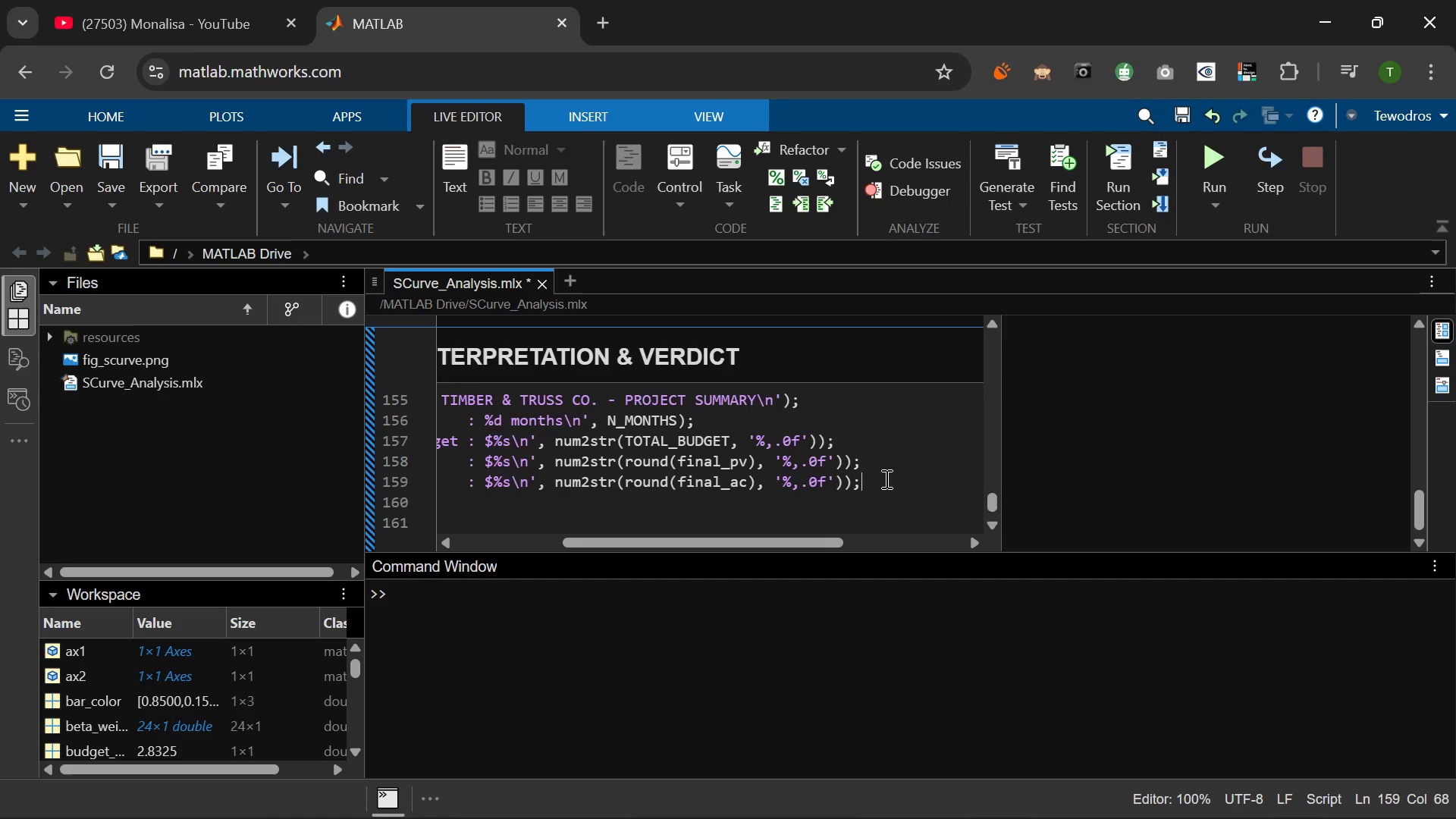 
key(Enter)
 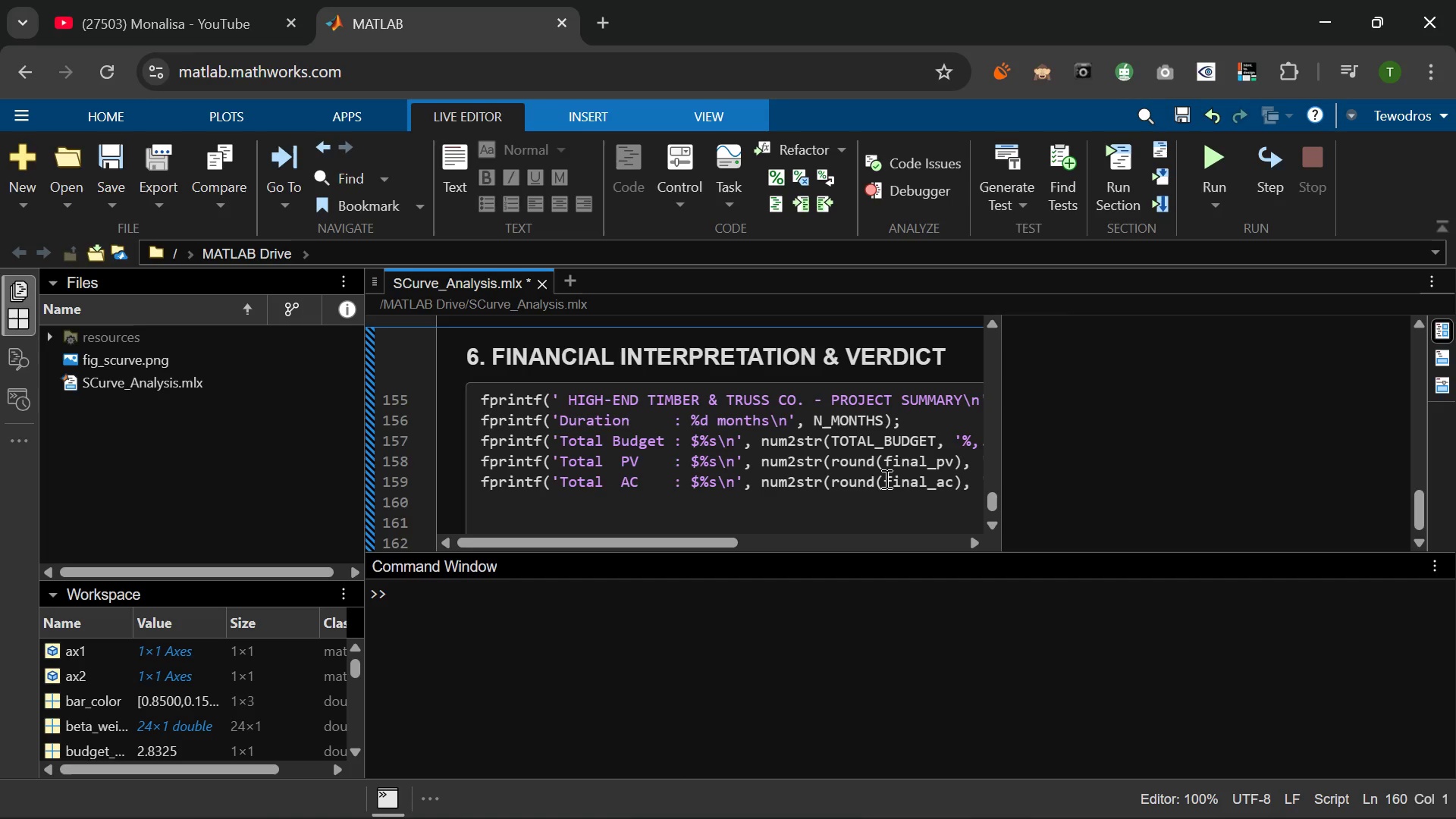 
key(Control+V)
 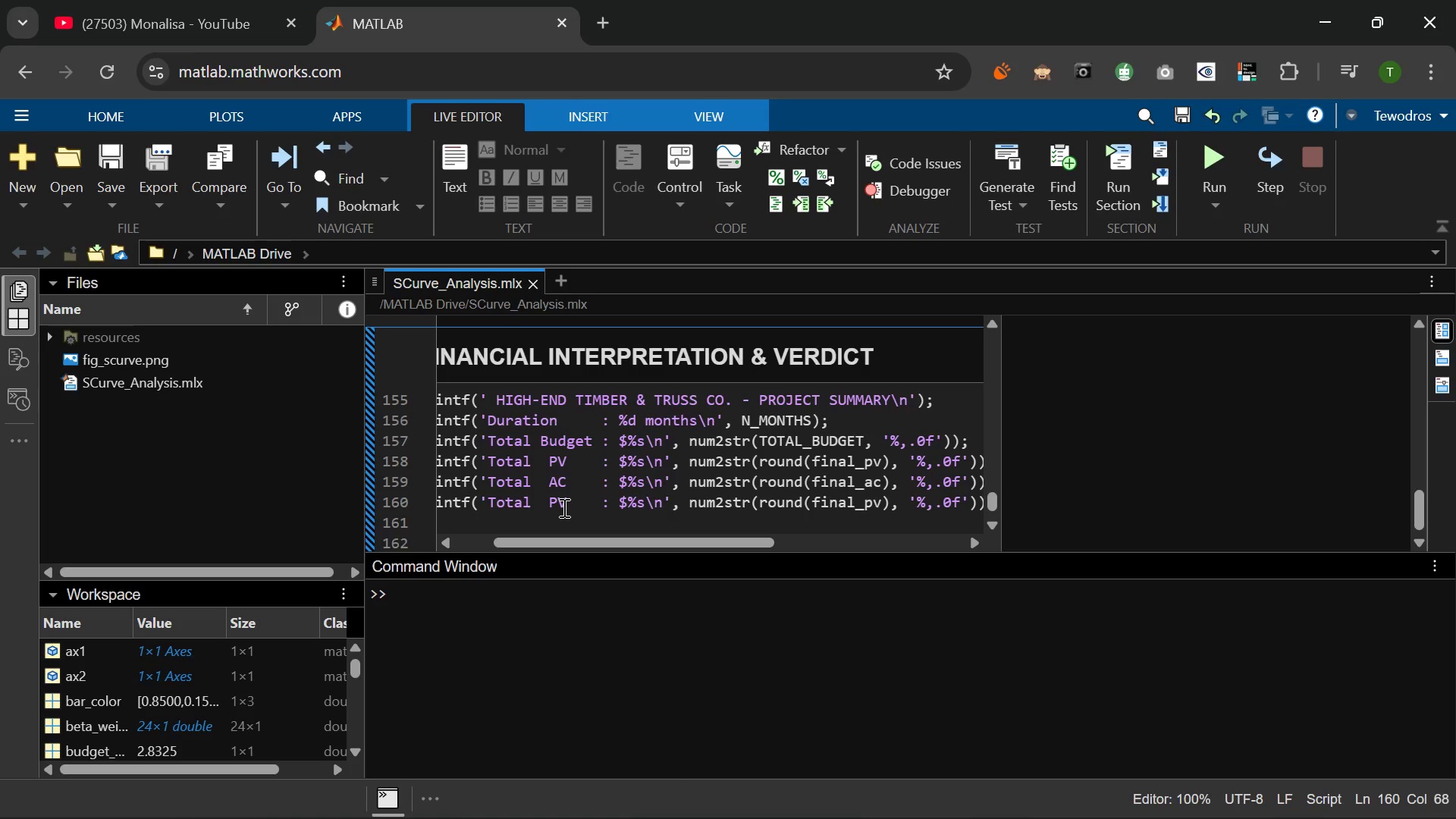 
wait(56.05)
 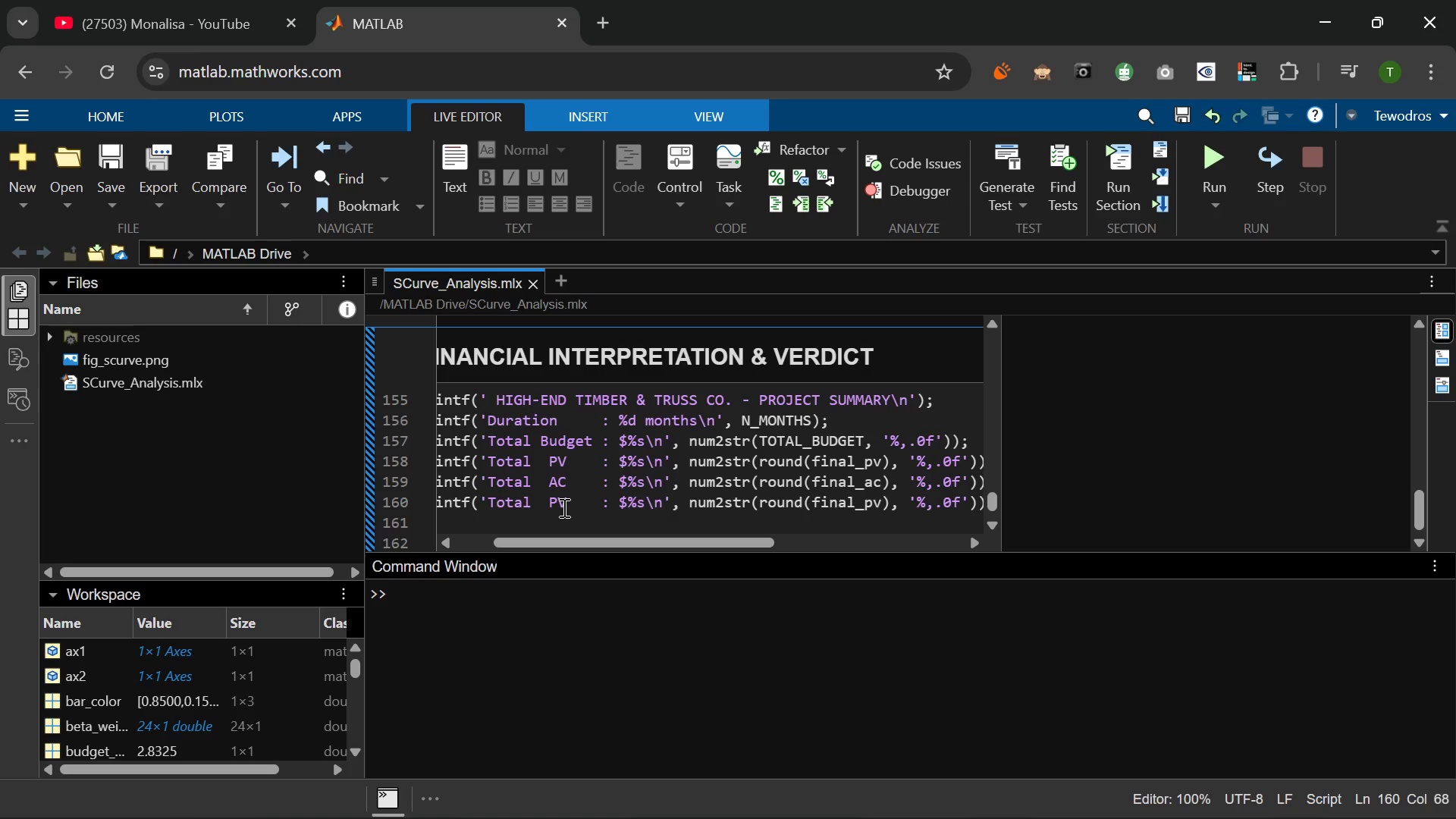 
left_click_drag(start_coordinate=[564, 500], to_coordinate=[488, 506])
 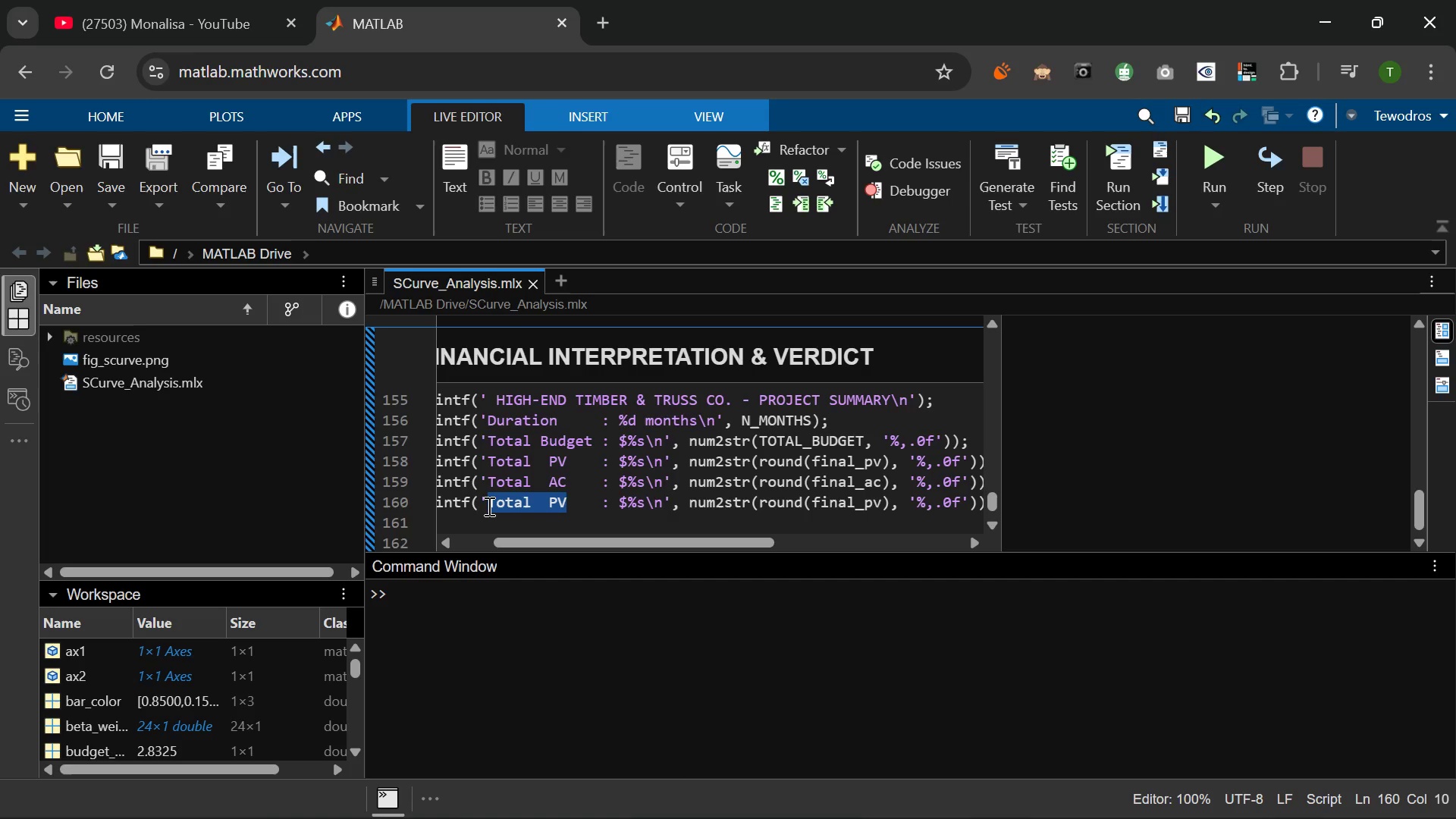 
type(Final CV)
 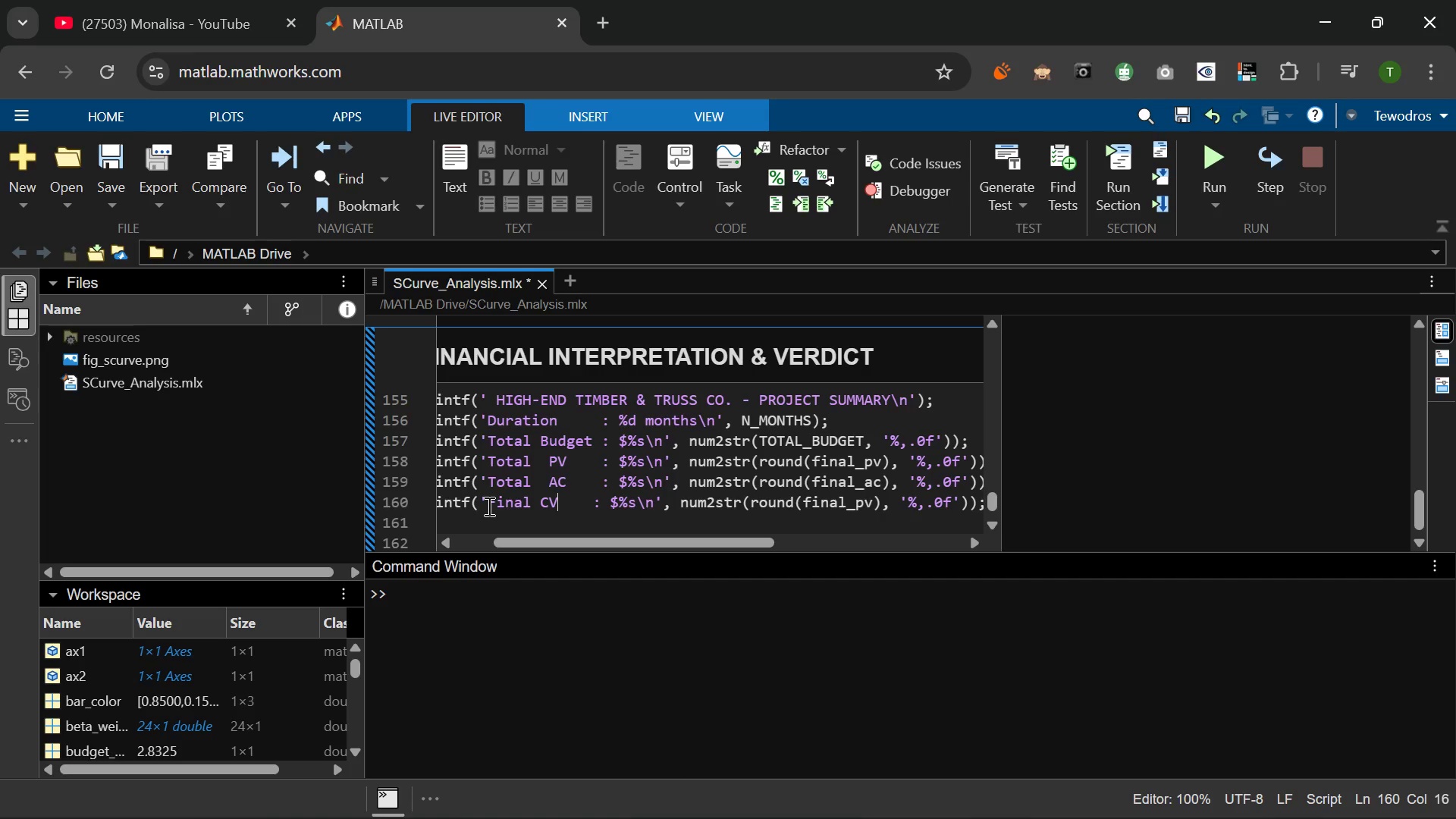 
wait(9.47)
 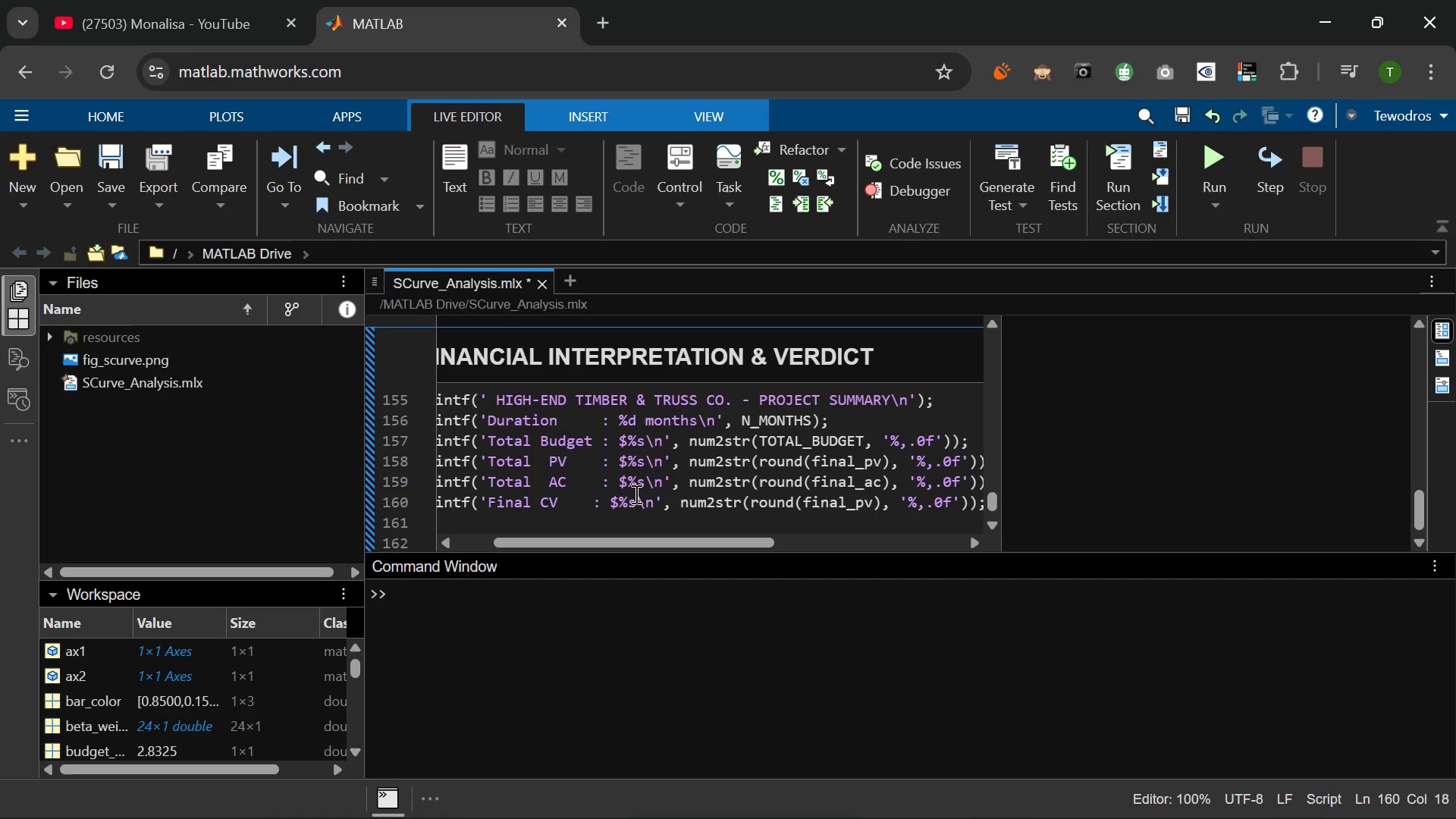 
left_click([864, 502])
 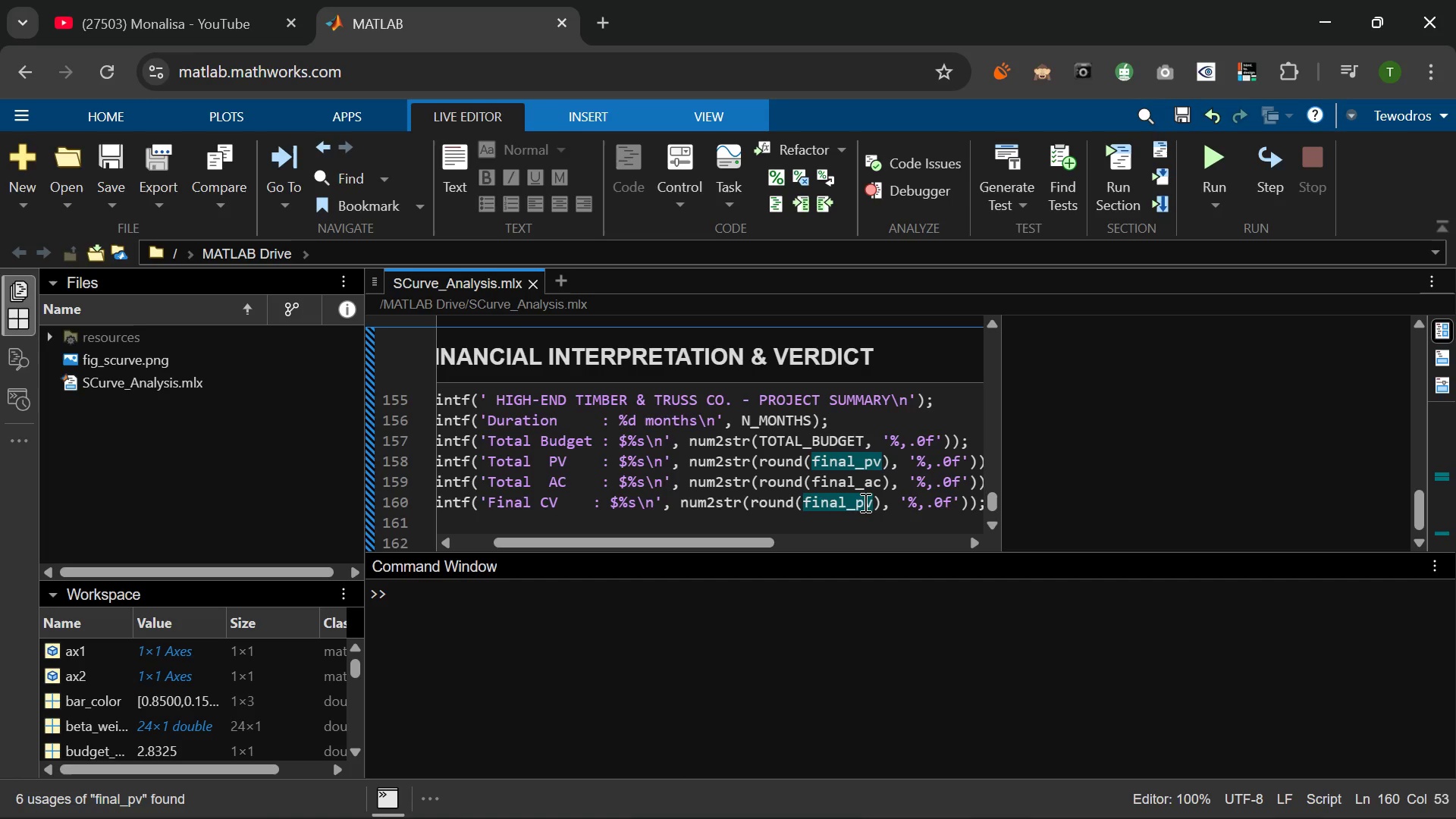 
key(Backspace)
 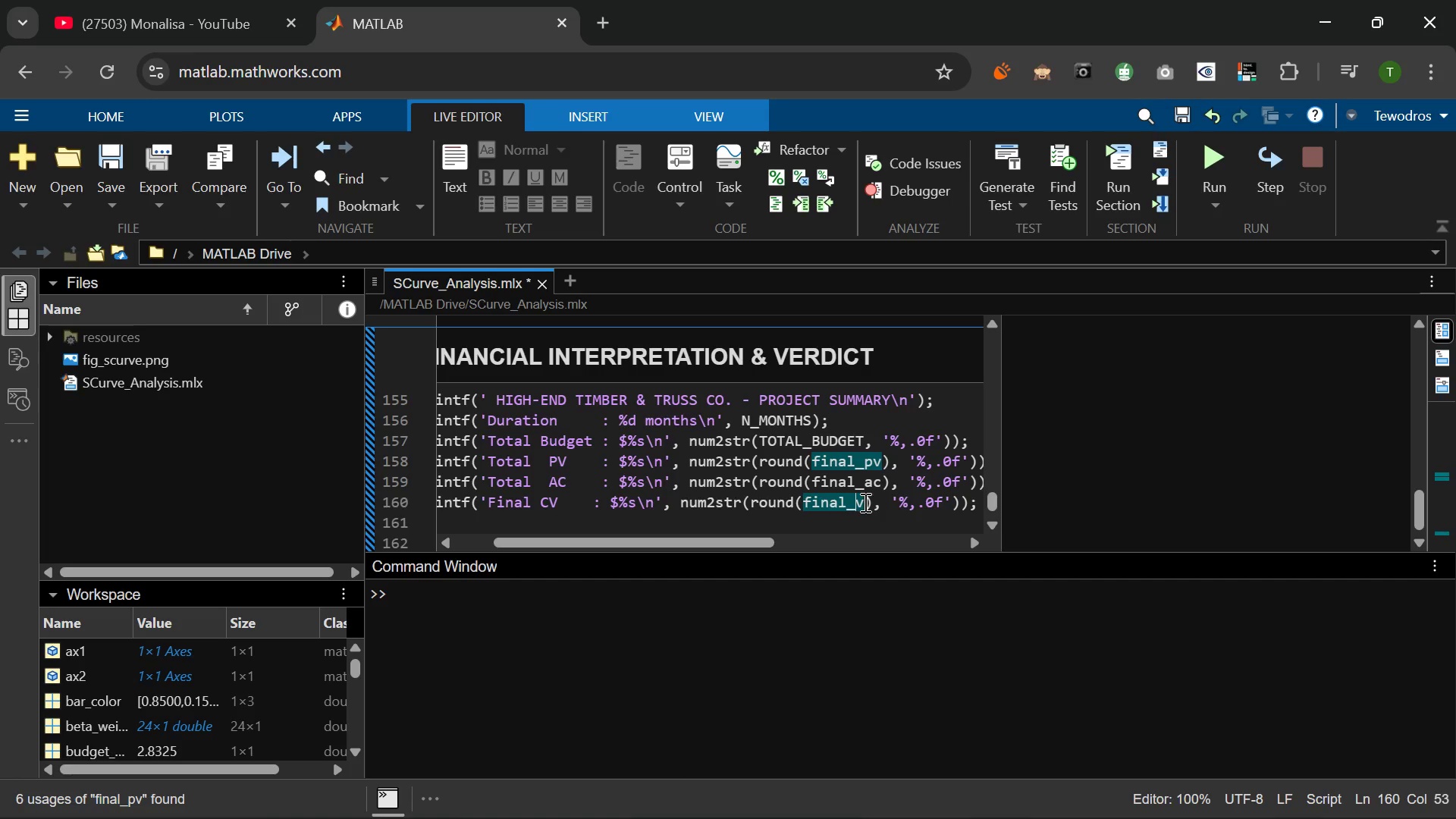 
key(C)
 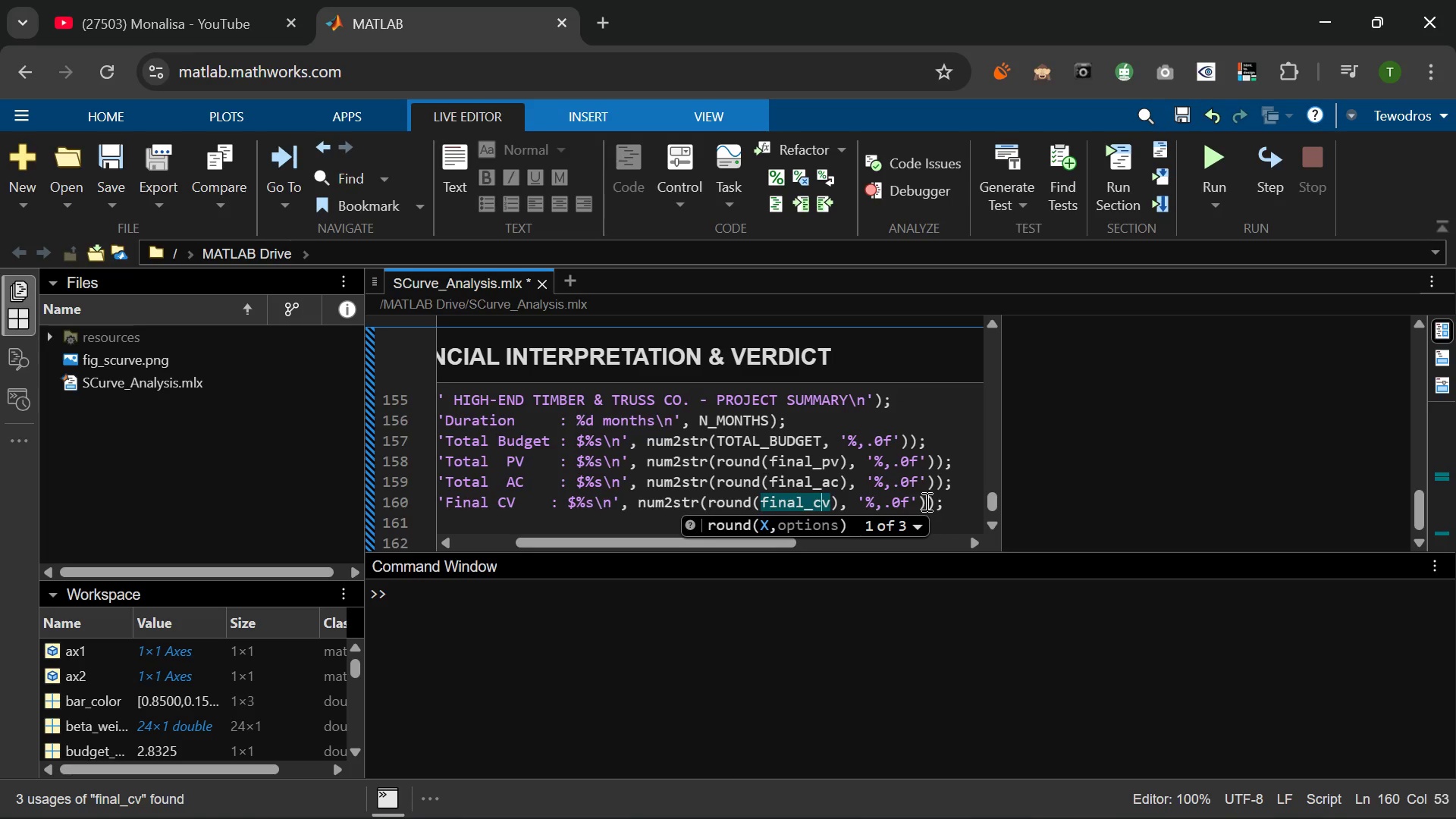 
wait(6.81)
 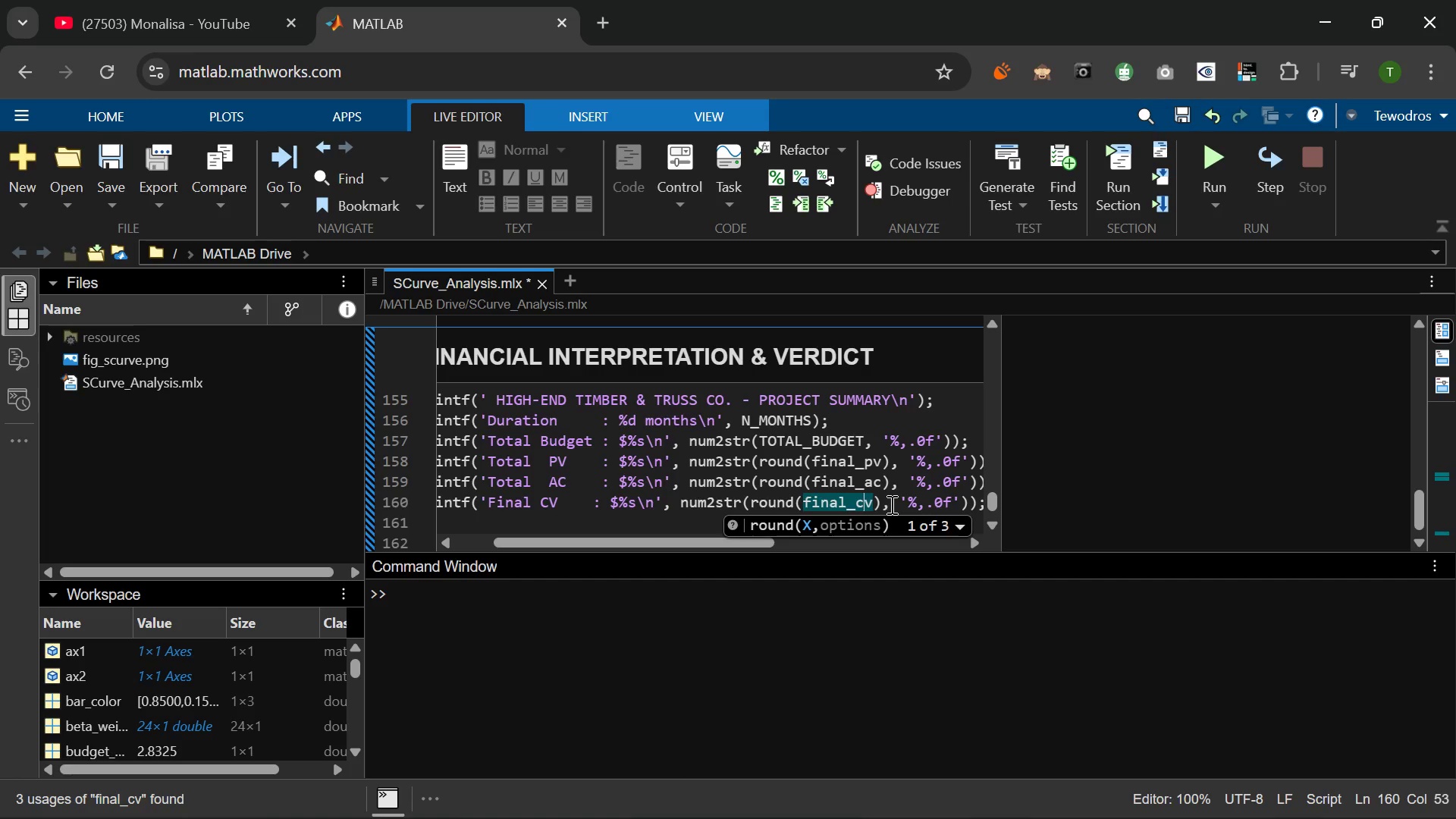 
left_click([941, 501])
 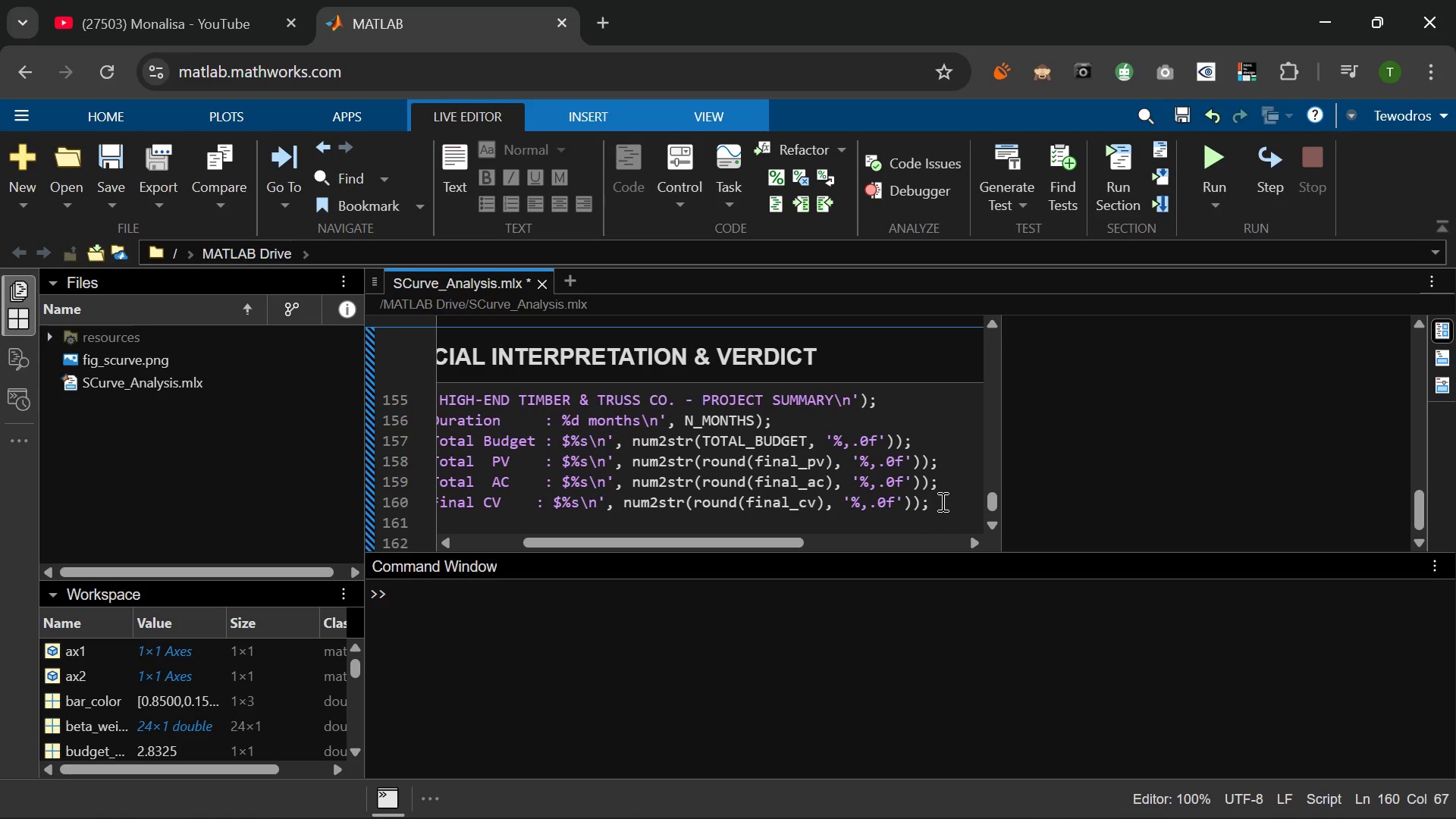 
key(Enter)
 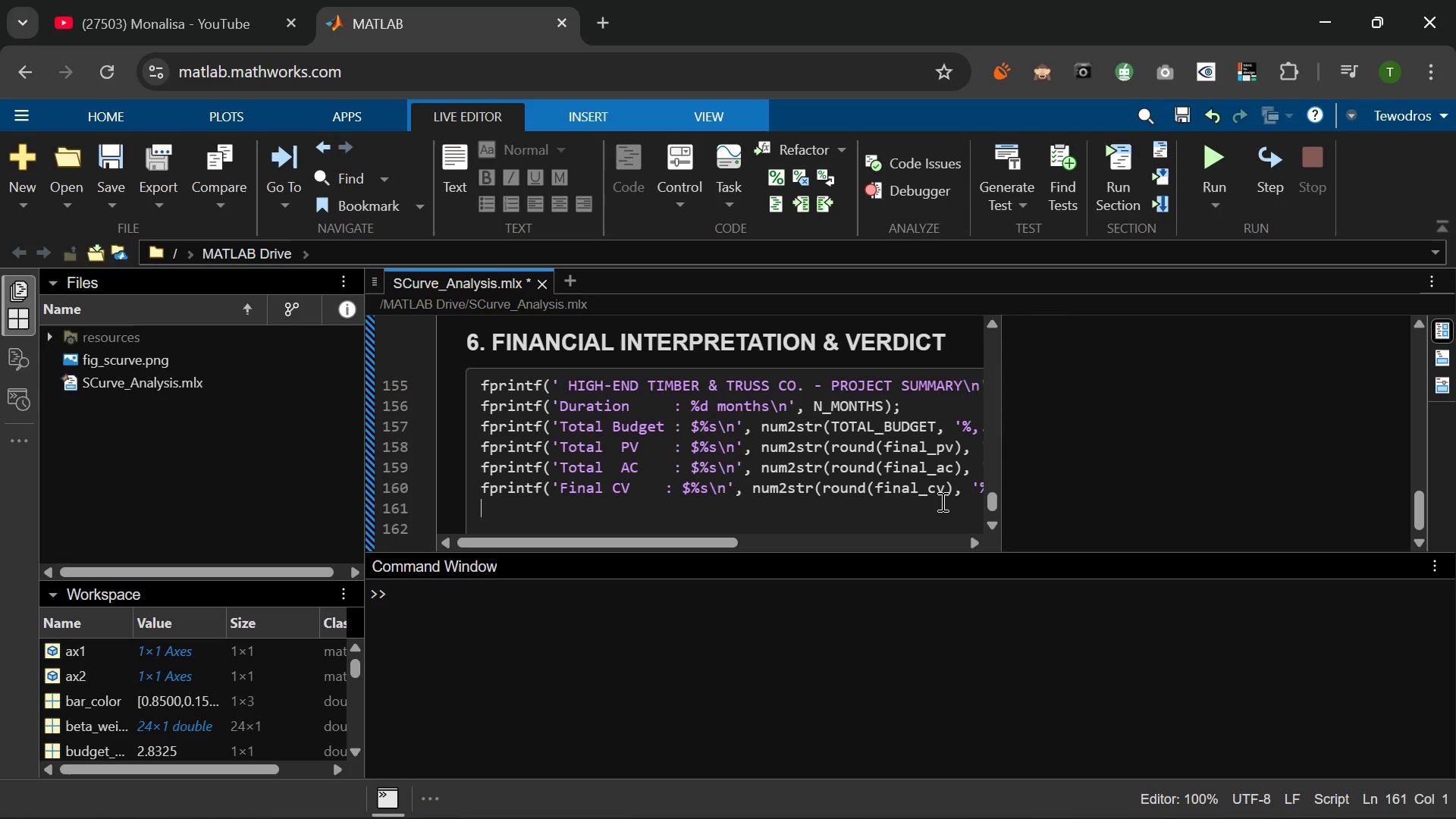 
wait(9.08)
 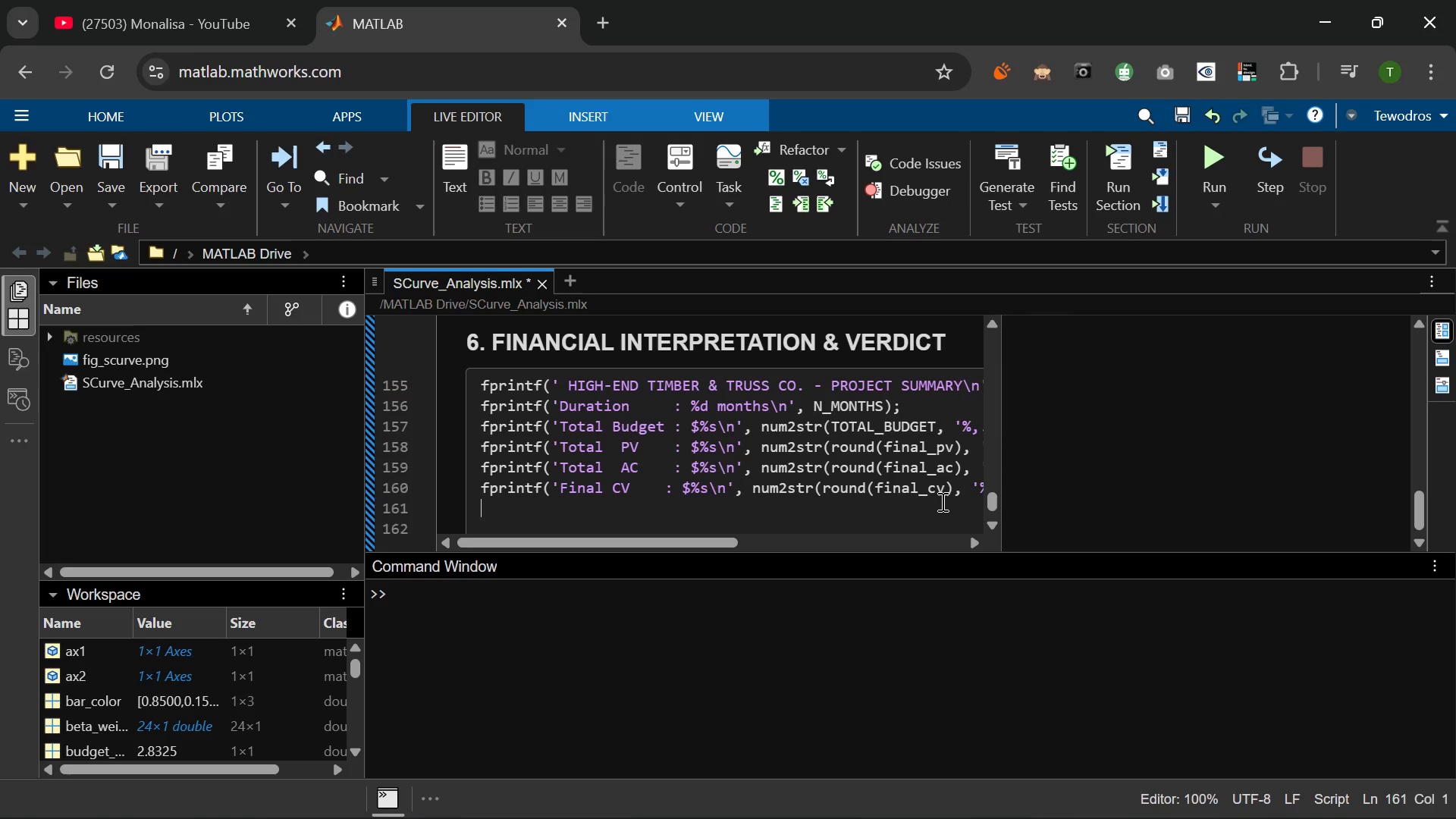 
type(fprintf('C)
key(Backspace)
type(Budget Deviation )
 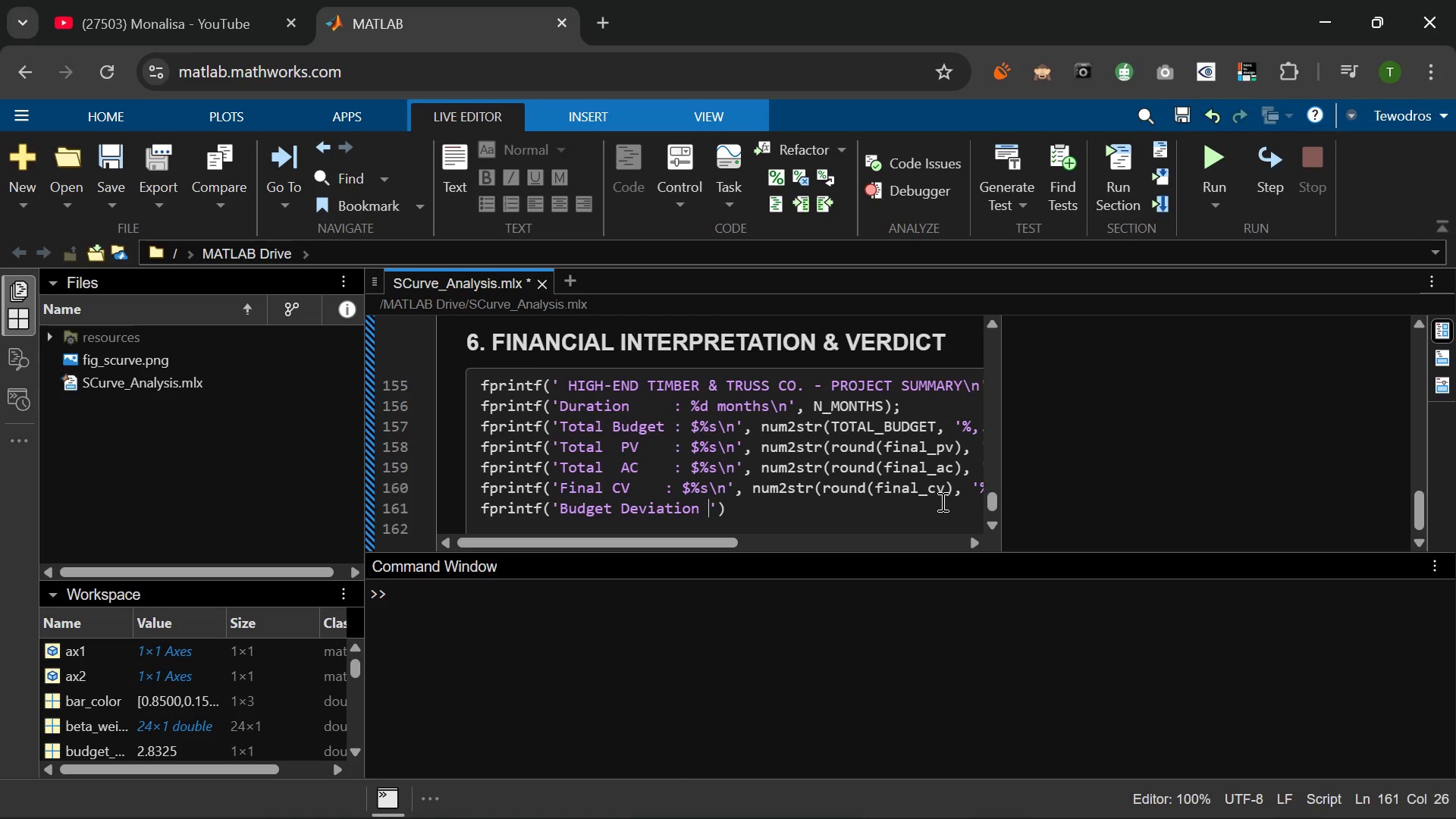 
left_click([657, 484])
 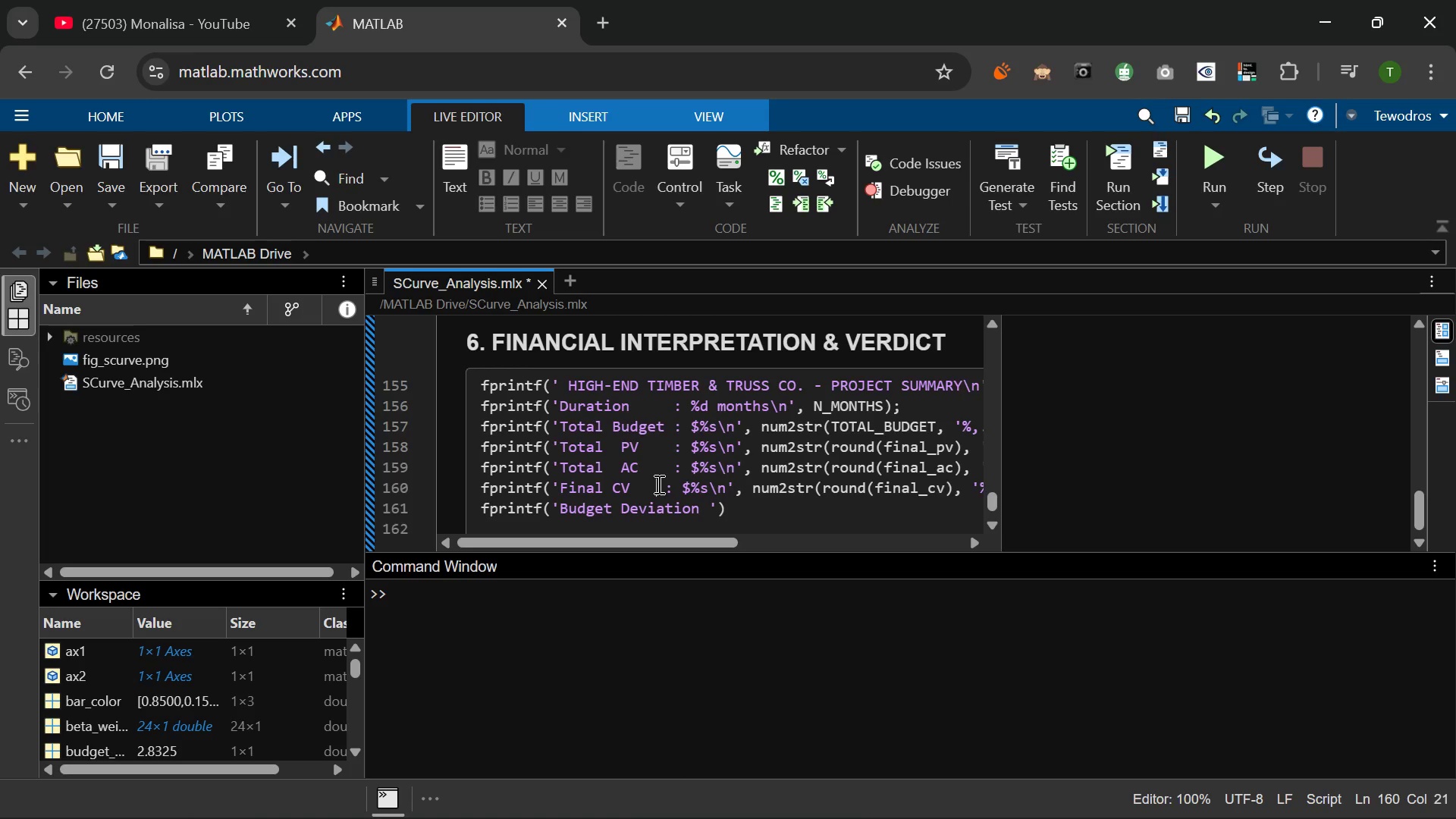 
key(Space)
 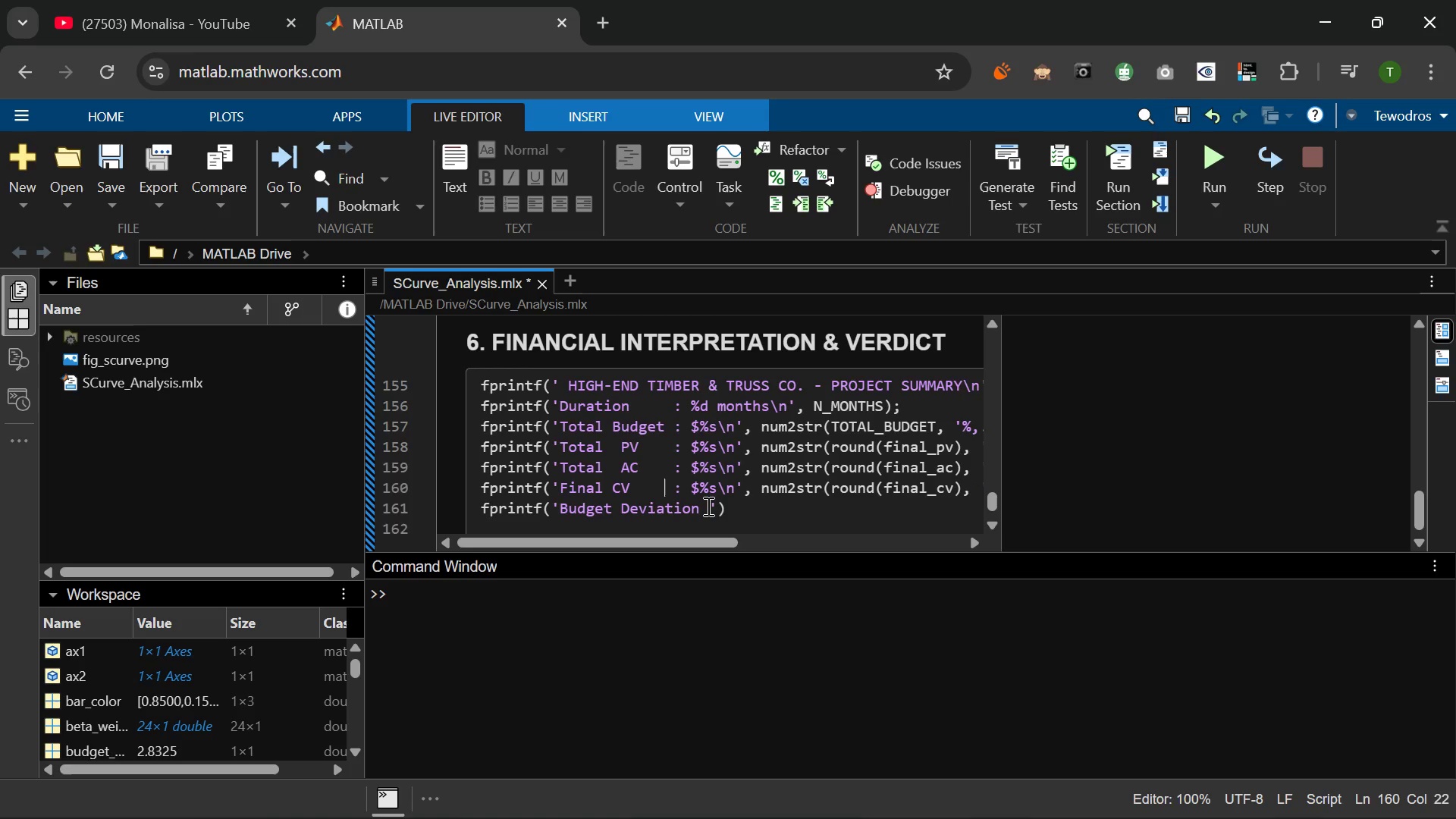 
wait(5.12)
 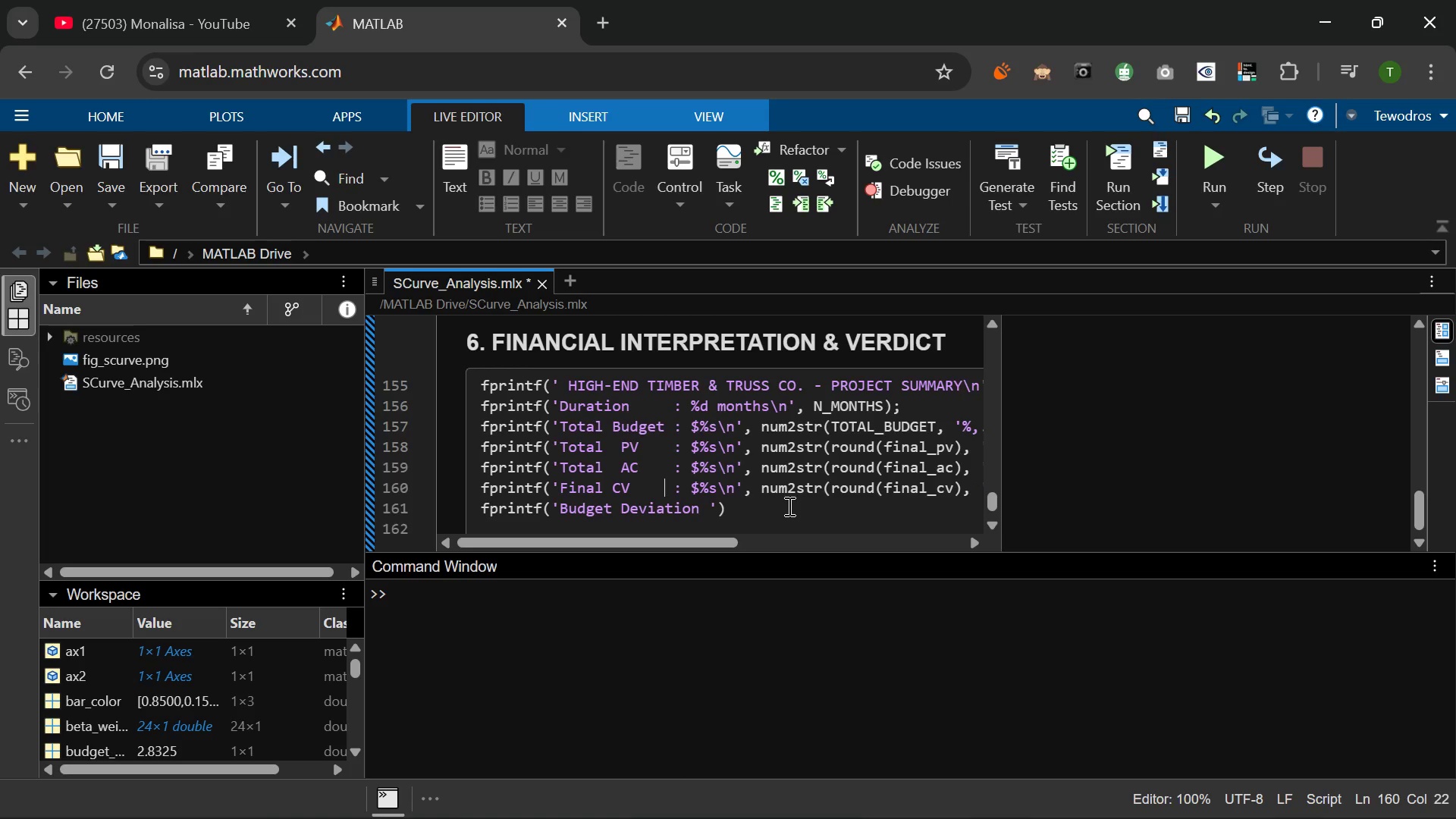 
left_click([667, 395])
 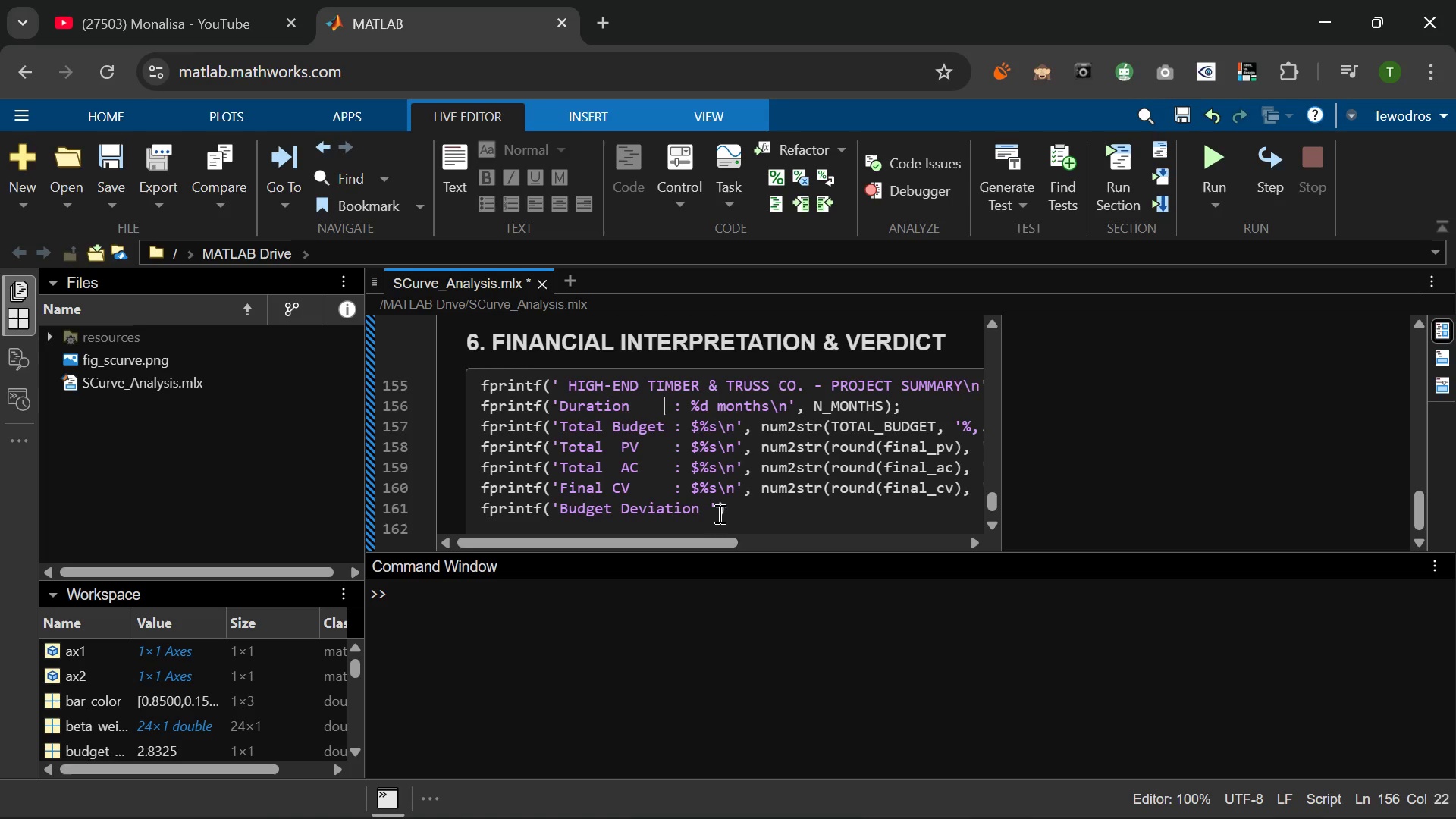 
left_click([708, 513])
 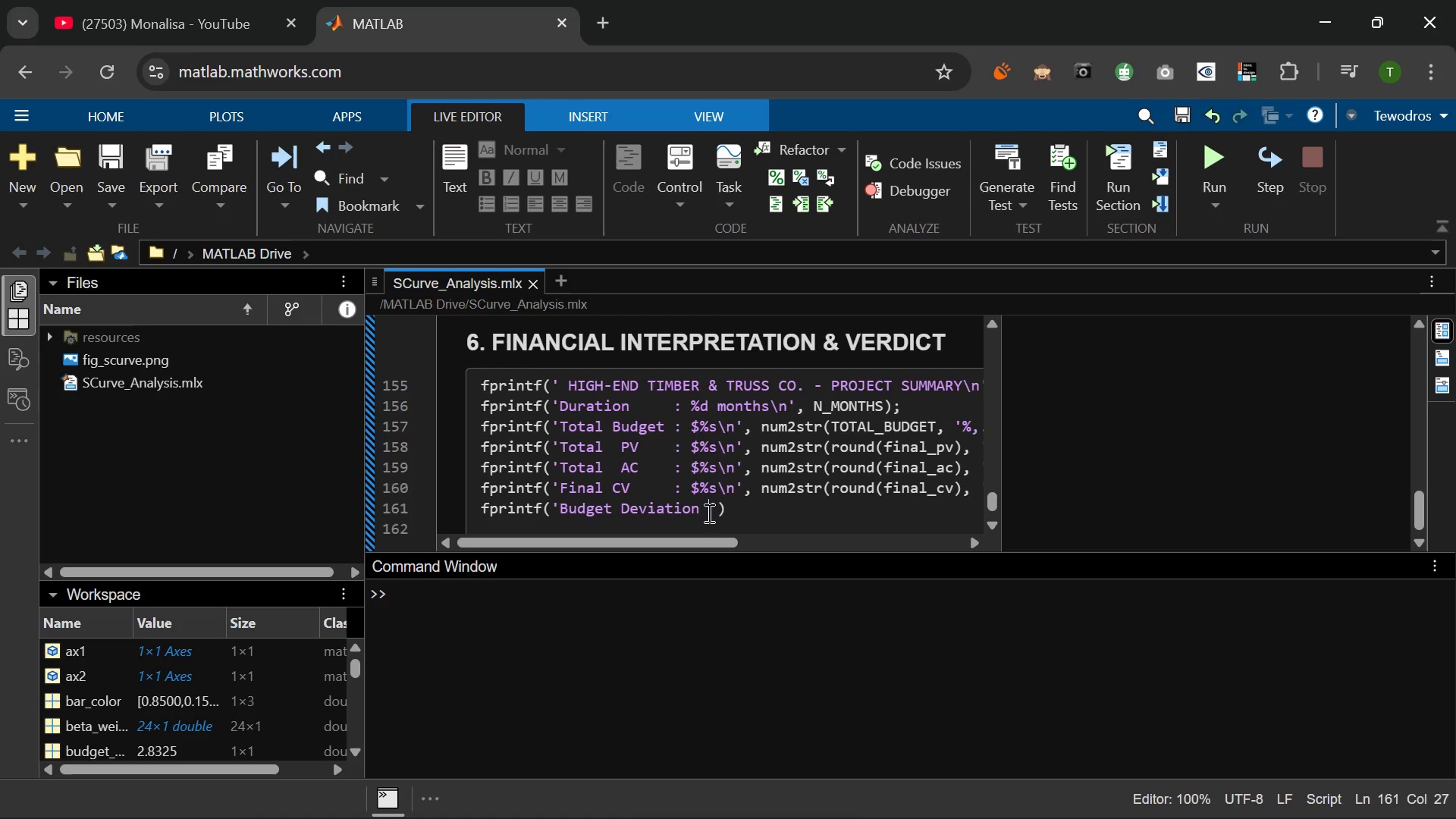 
wait(40.86)
 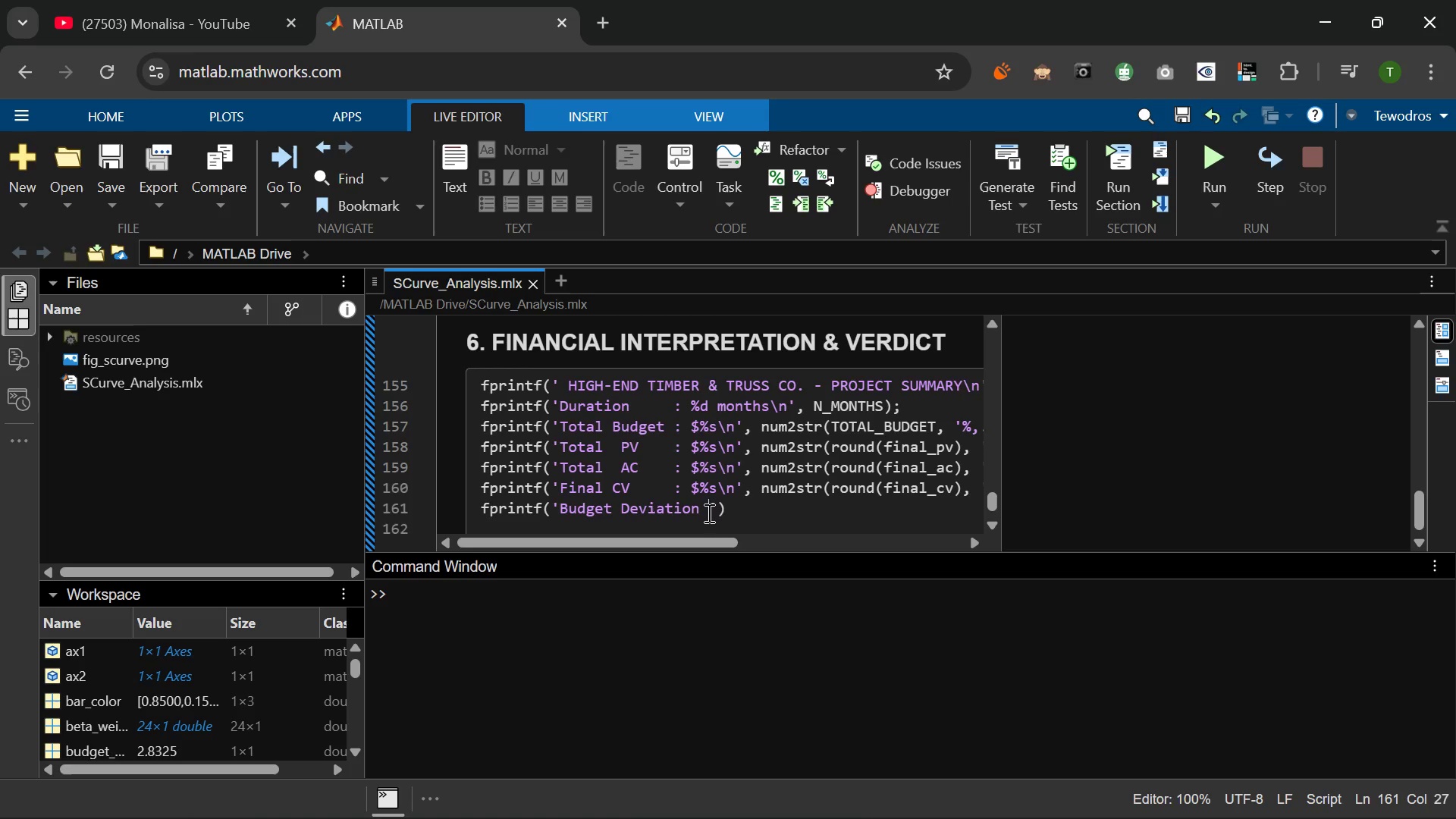 
type(: %+.2f%%\n)
 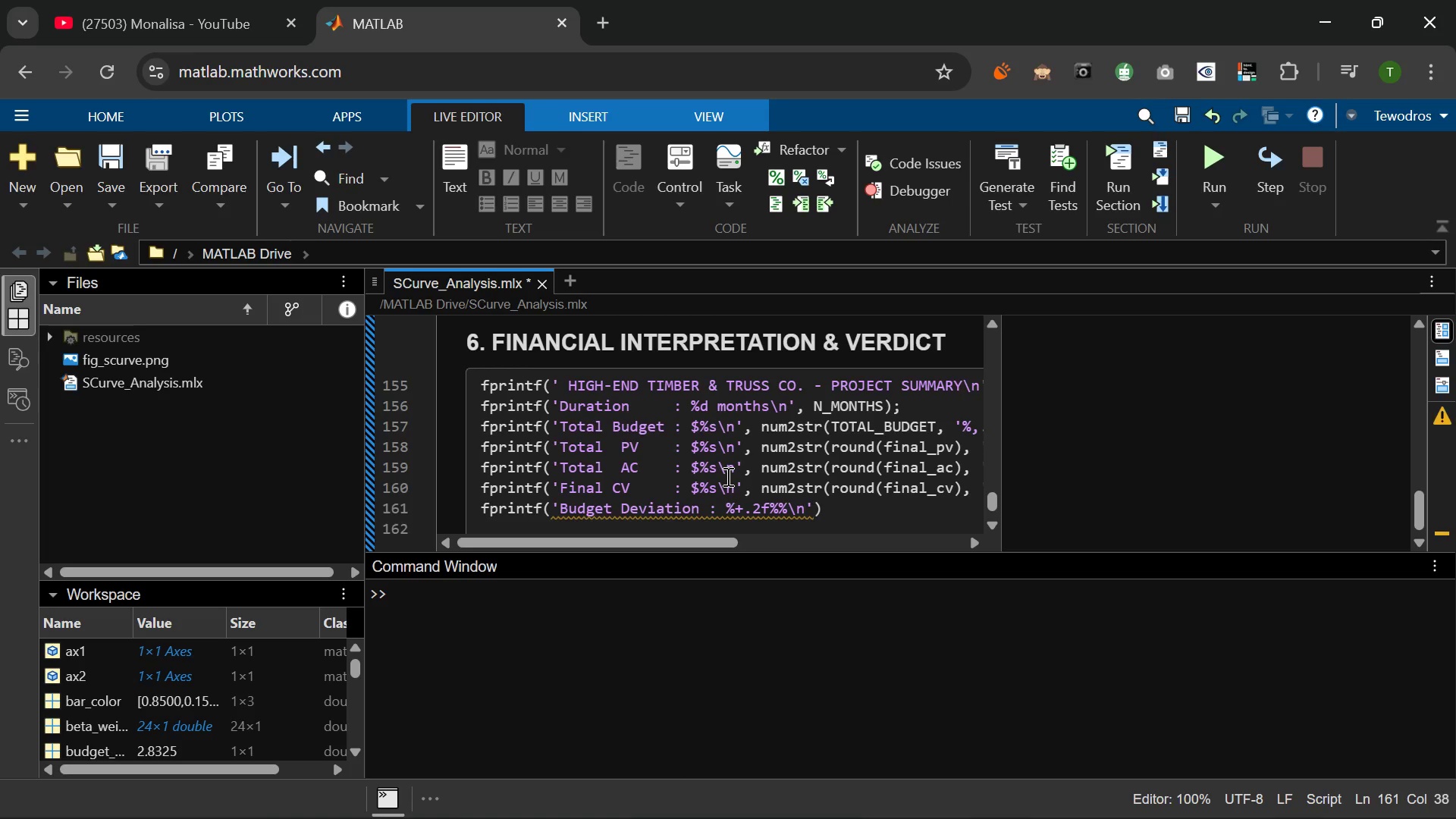 
key(ArrowRight)
 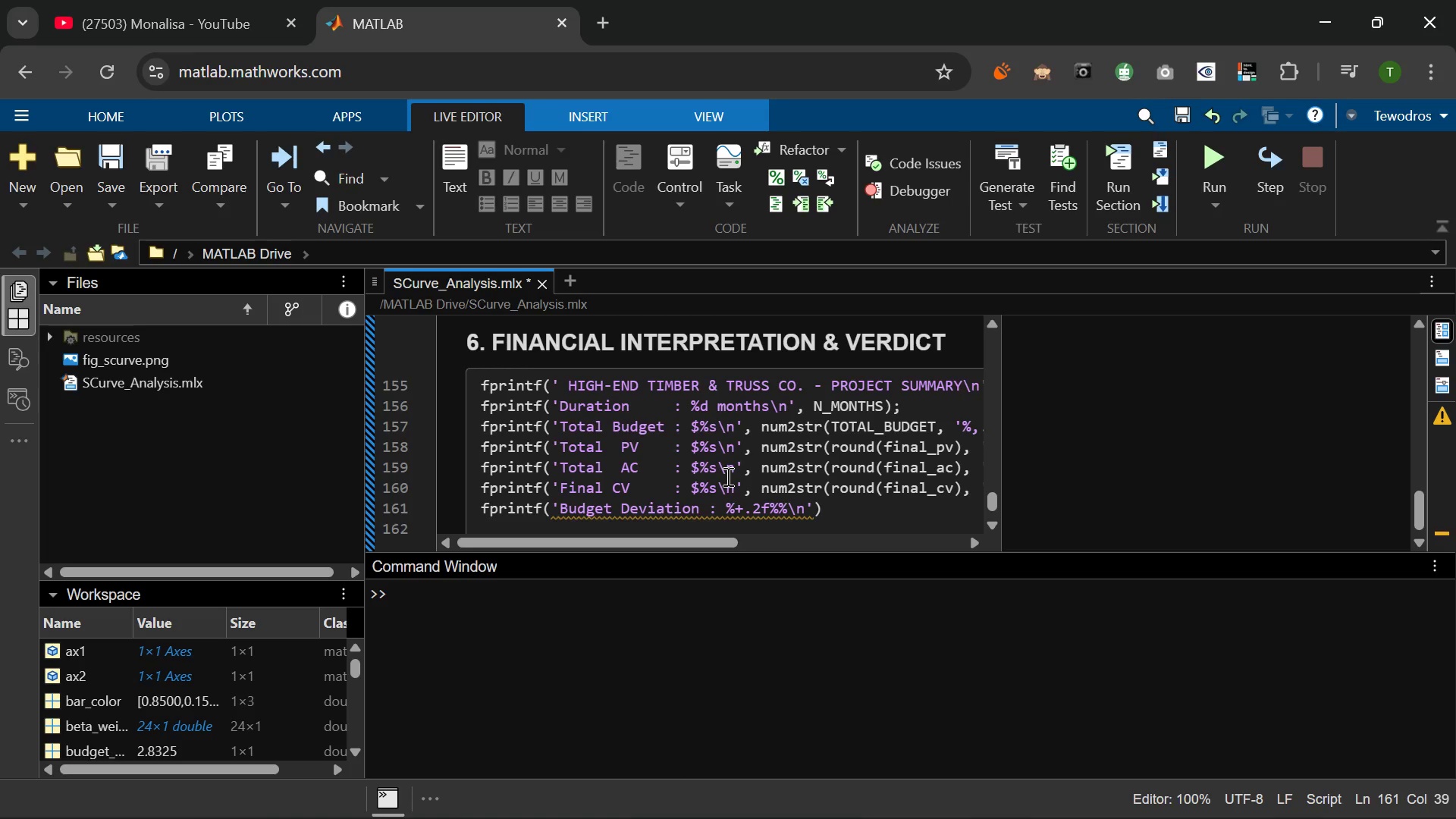 
type(, budget_)
key(Tab)
 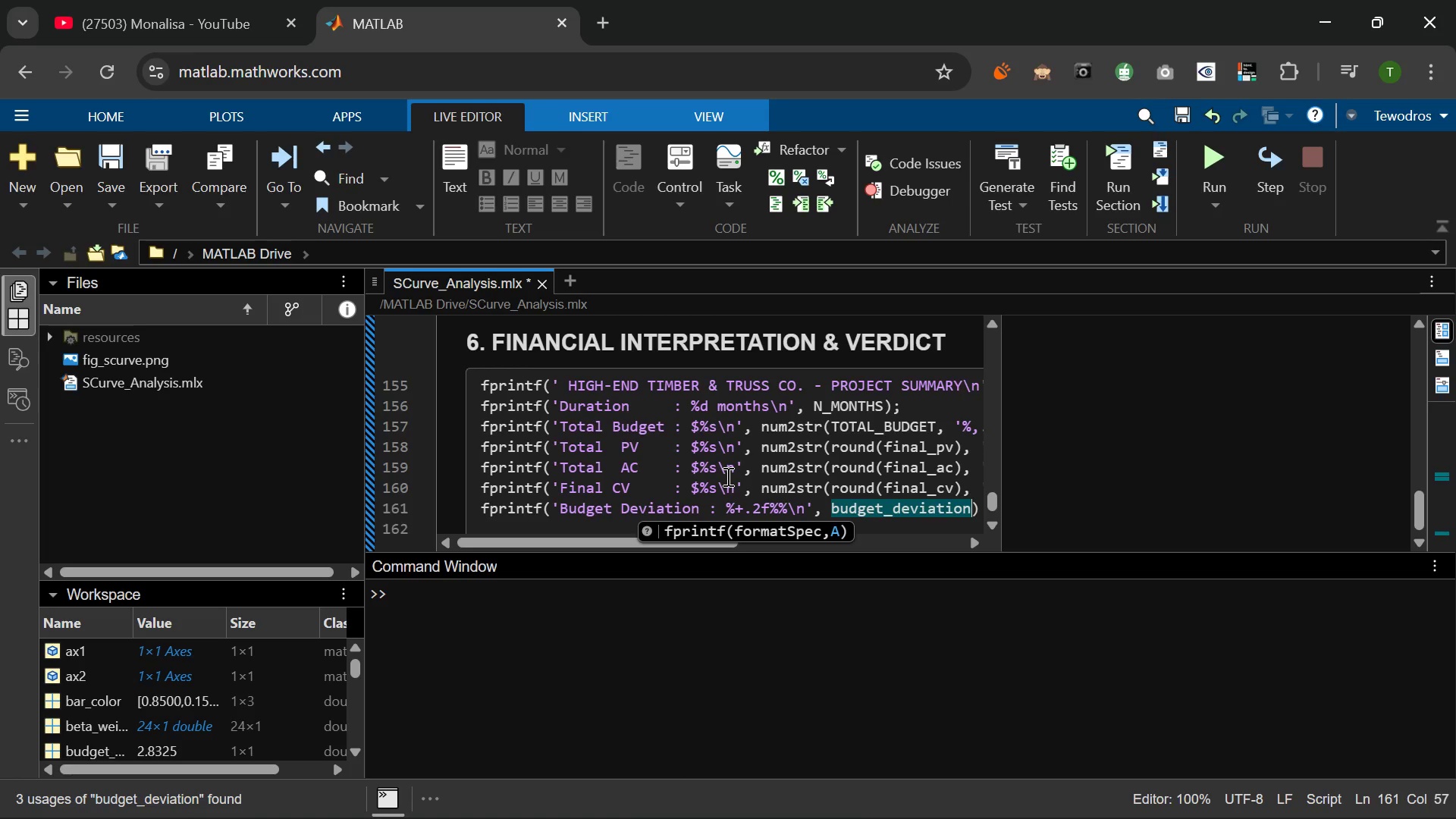 
key(ArrowRight)
 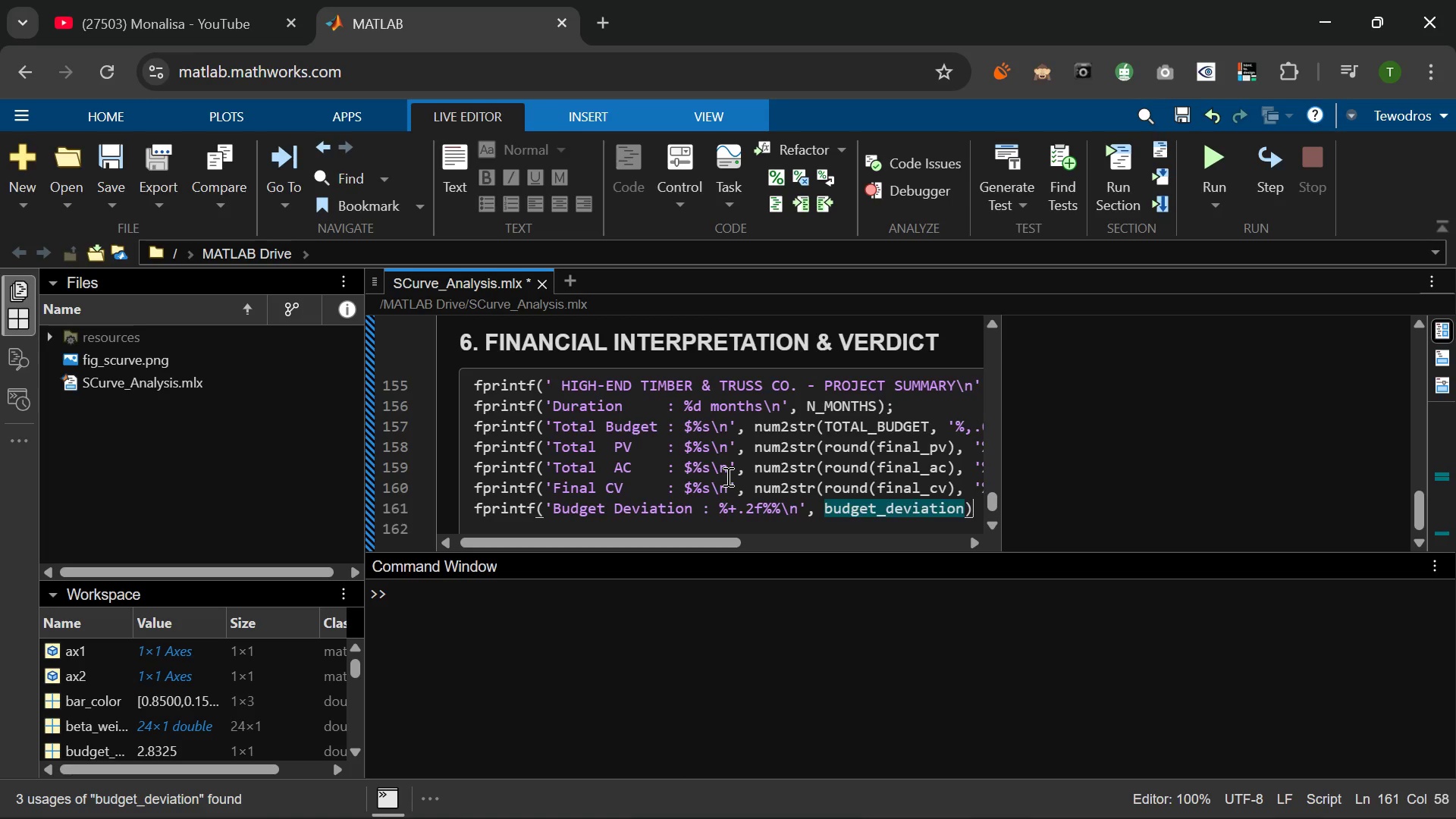 
key(Semicolon)
 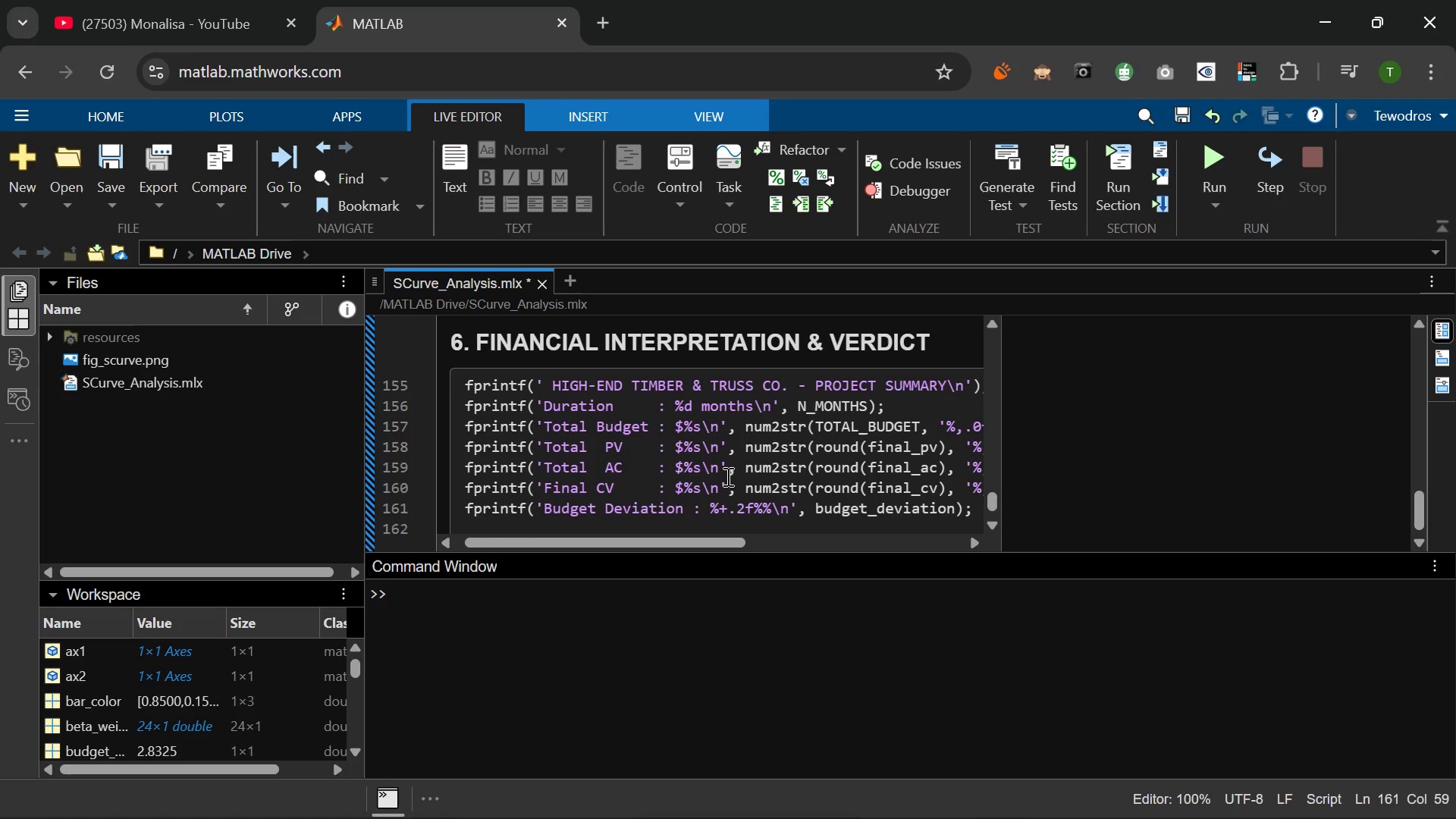 
key(Enter)
 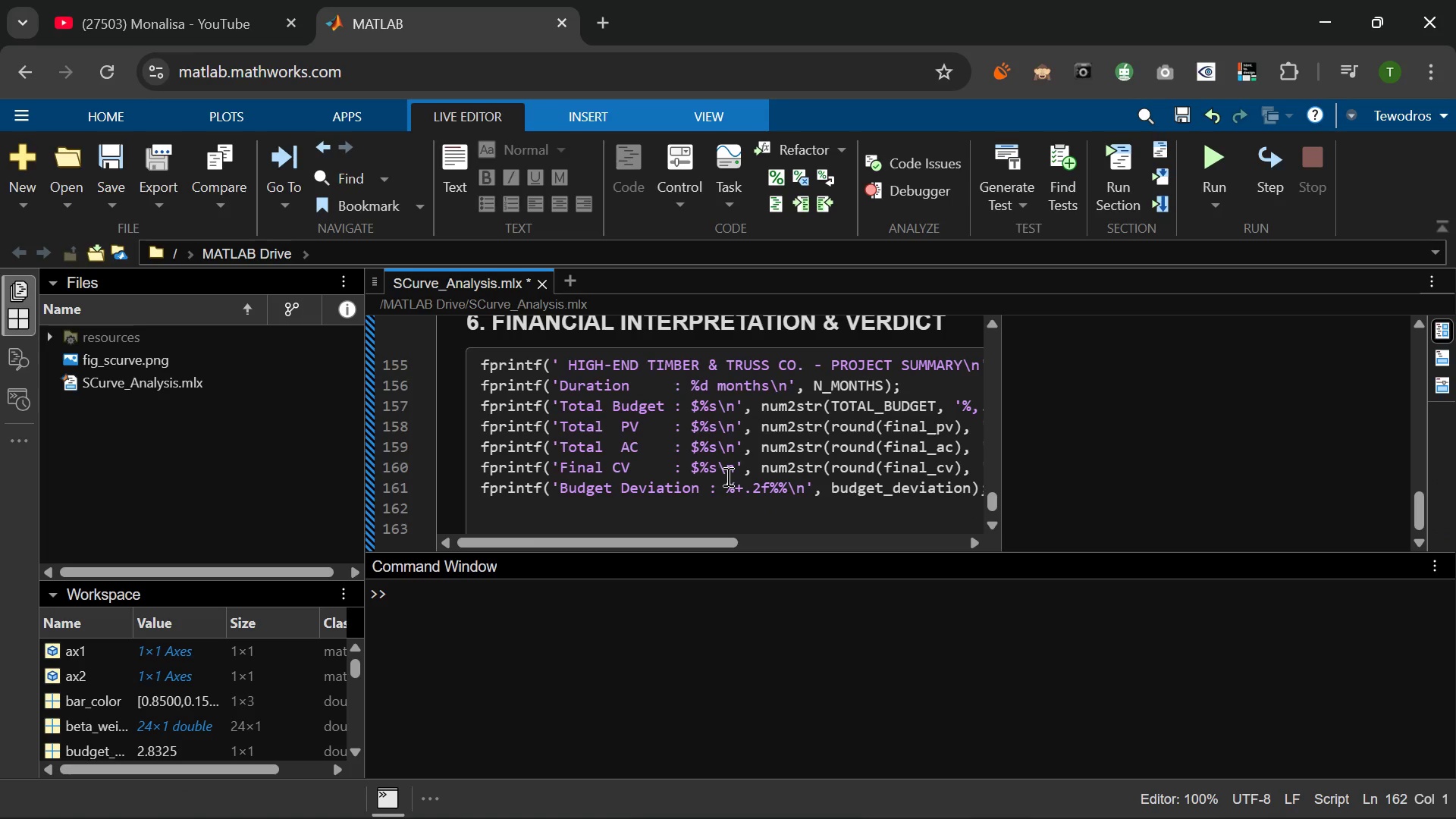 
type(fprintf('\n)
 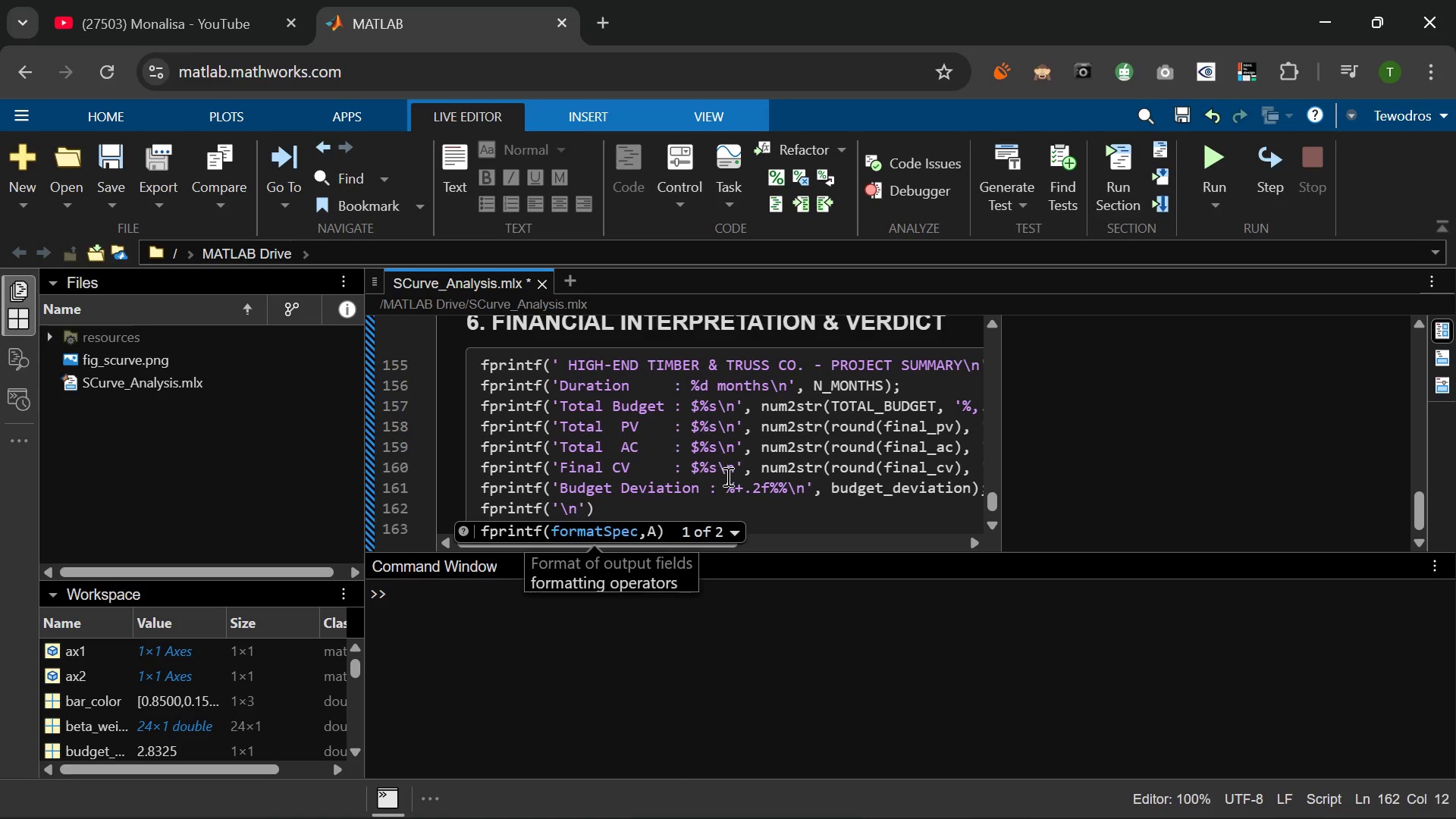 
key(ArrowRight)
 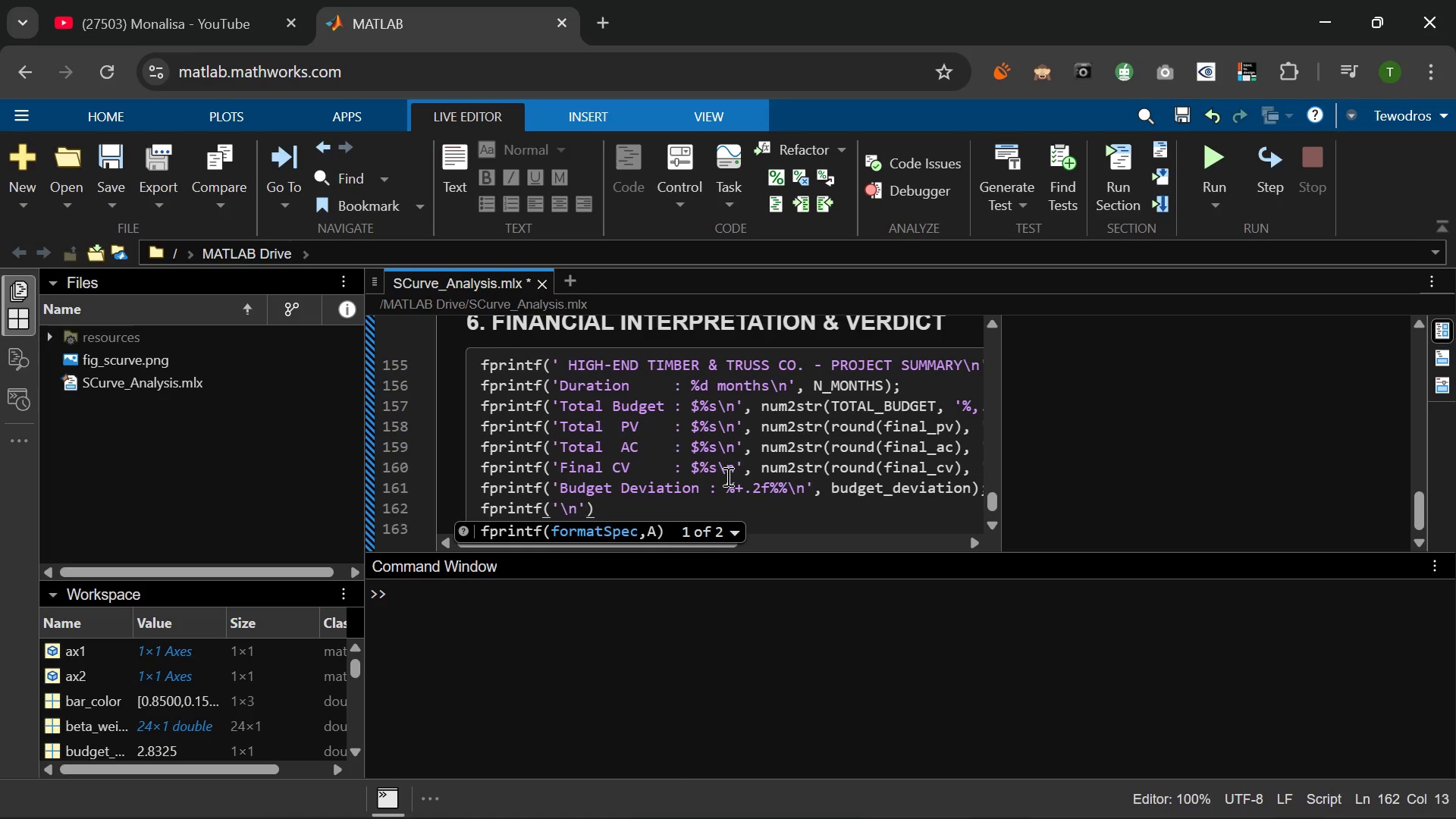 
key(ArrowRight)
 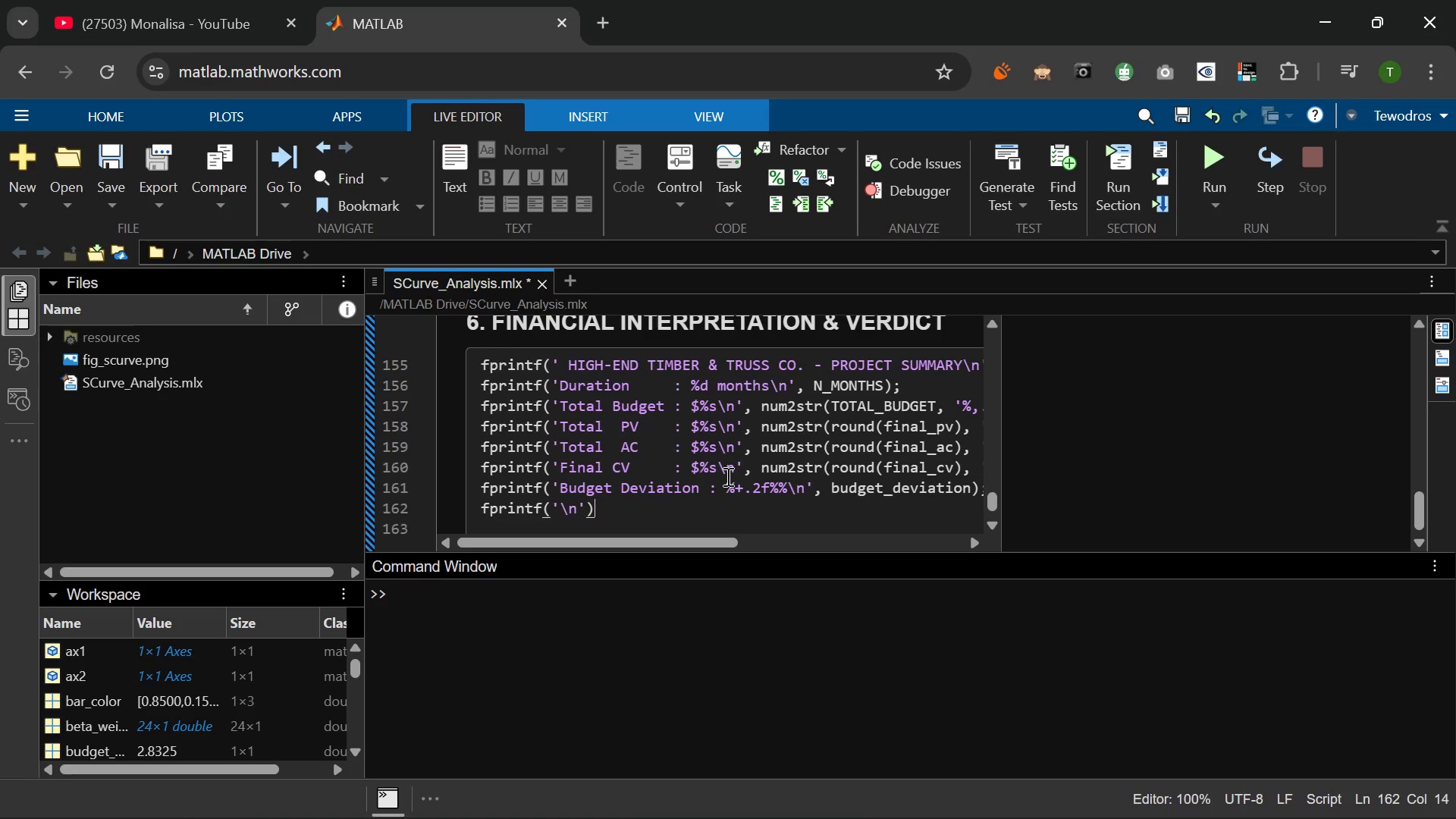 
key(Semicolon)
 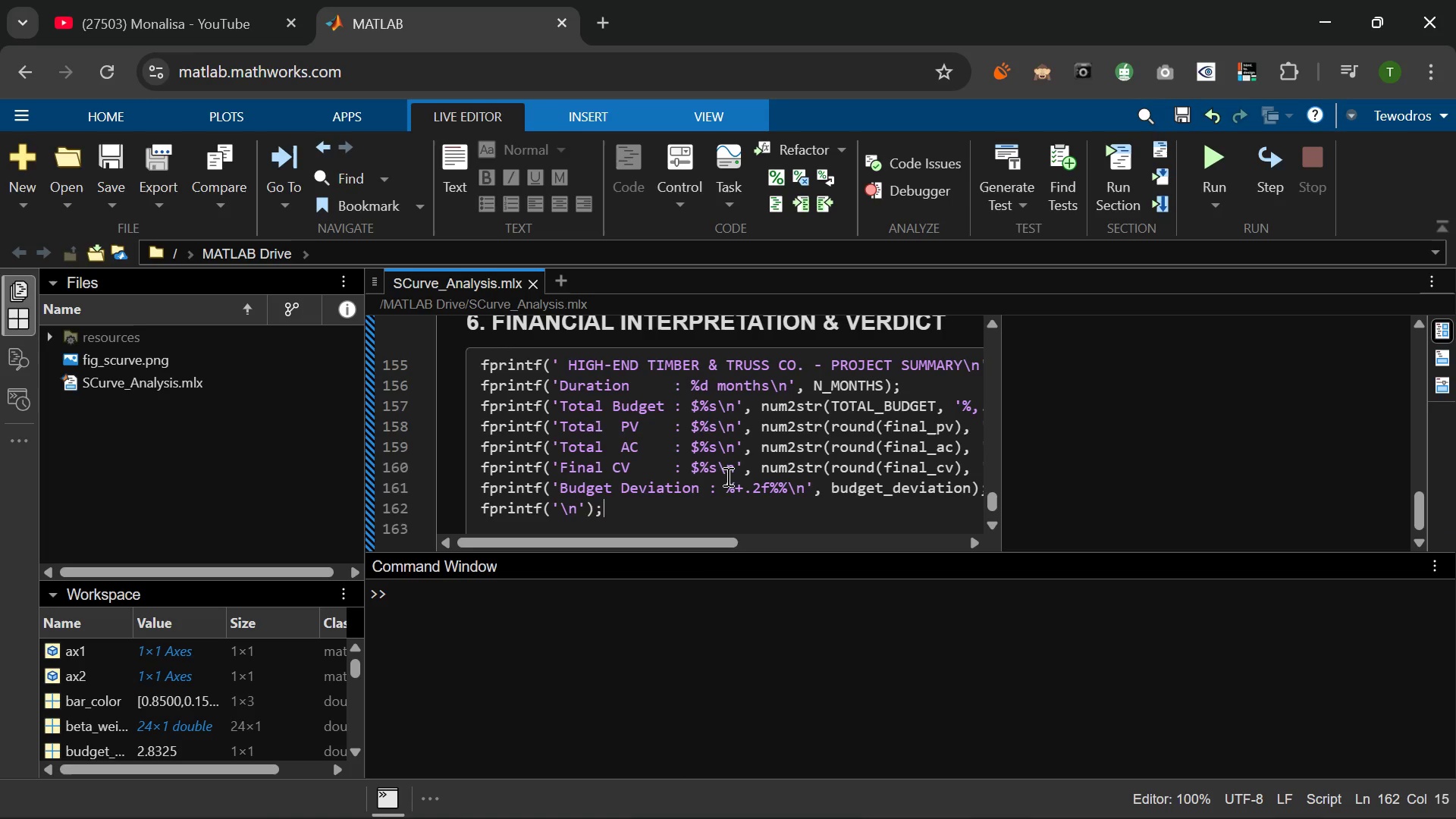 
key(Enter)
 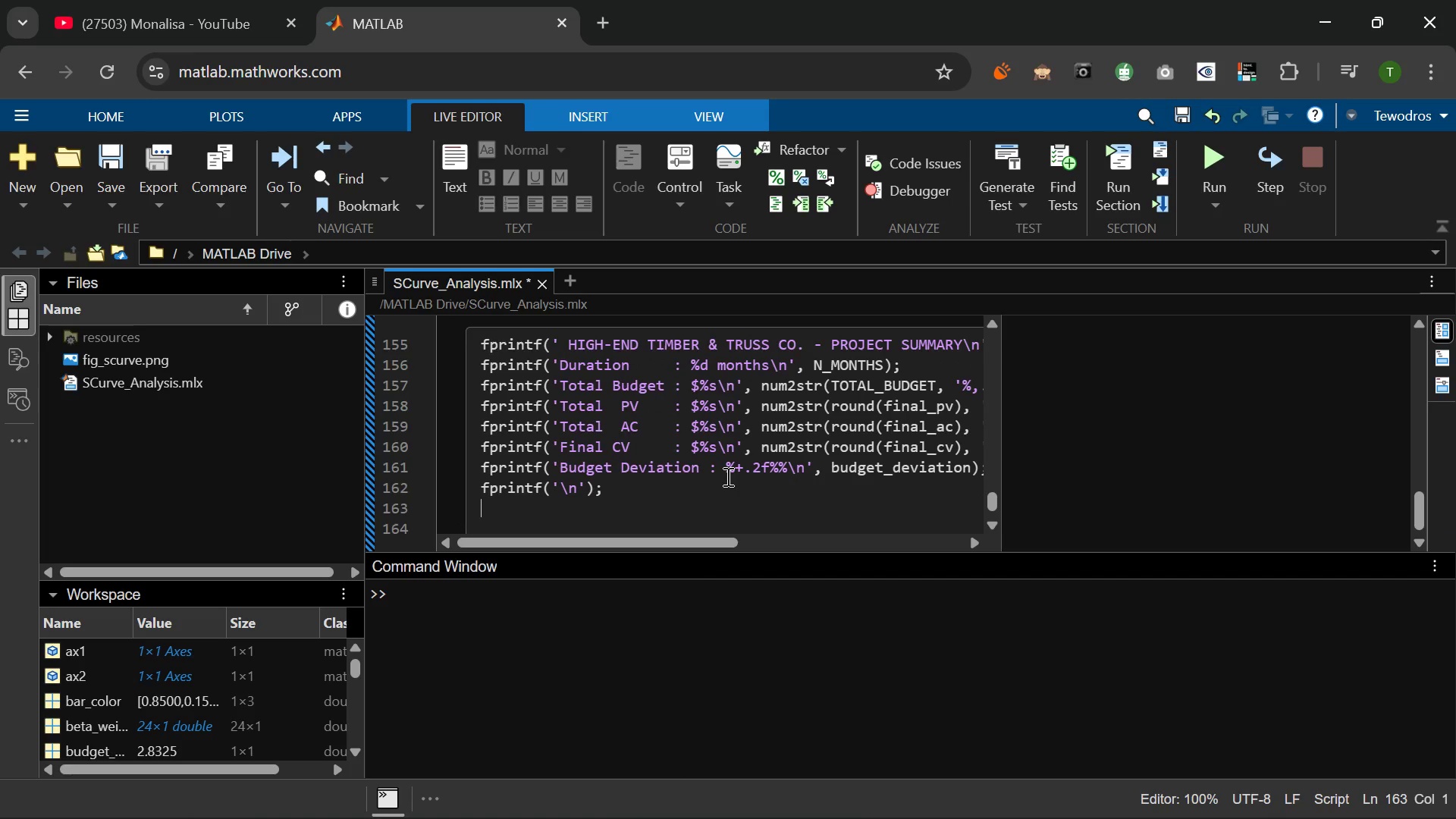 
wait(6.41)
 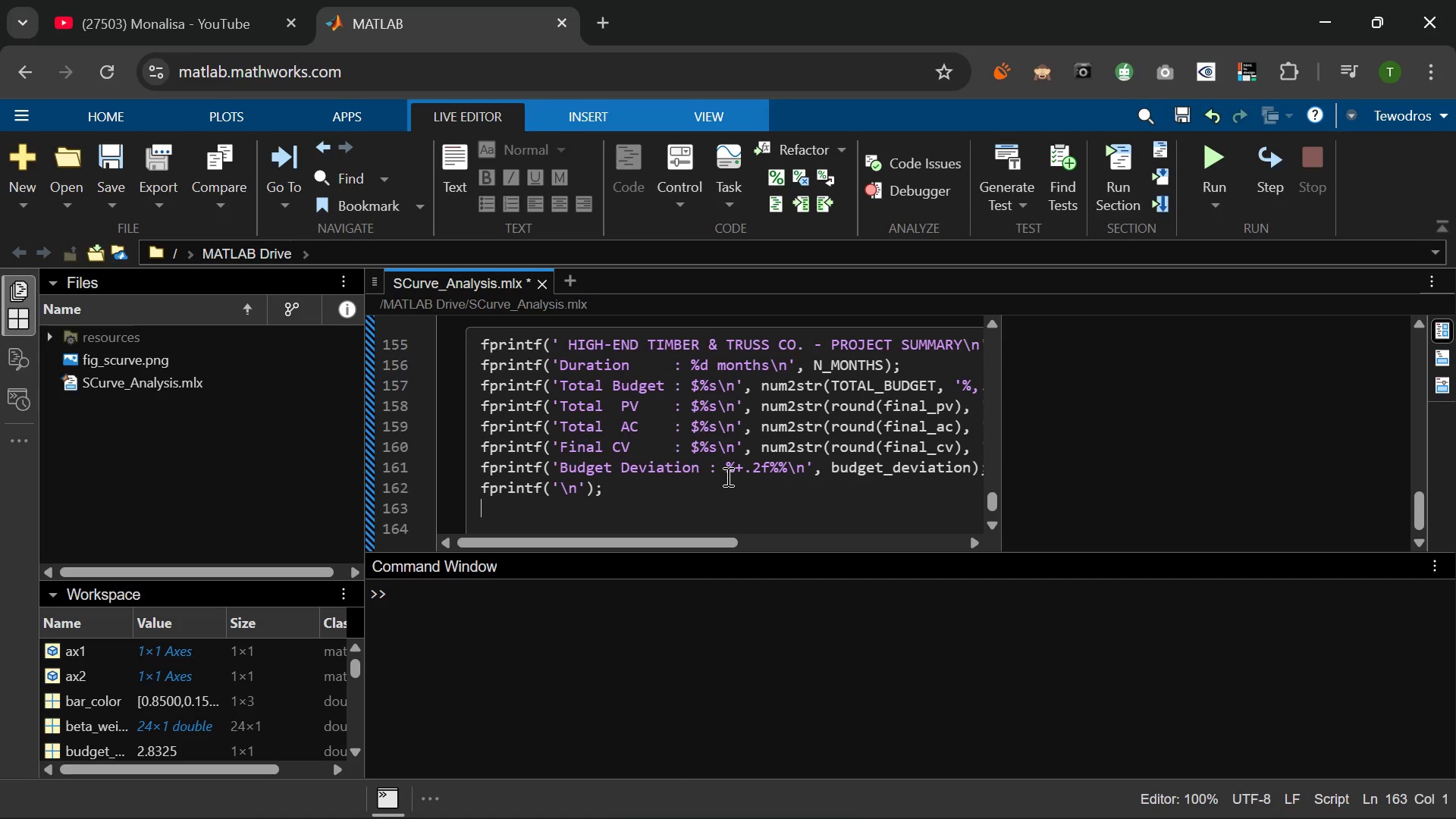 
key(Enter)
 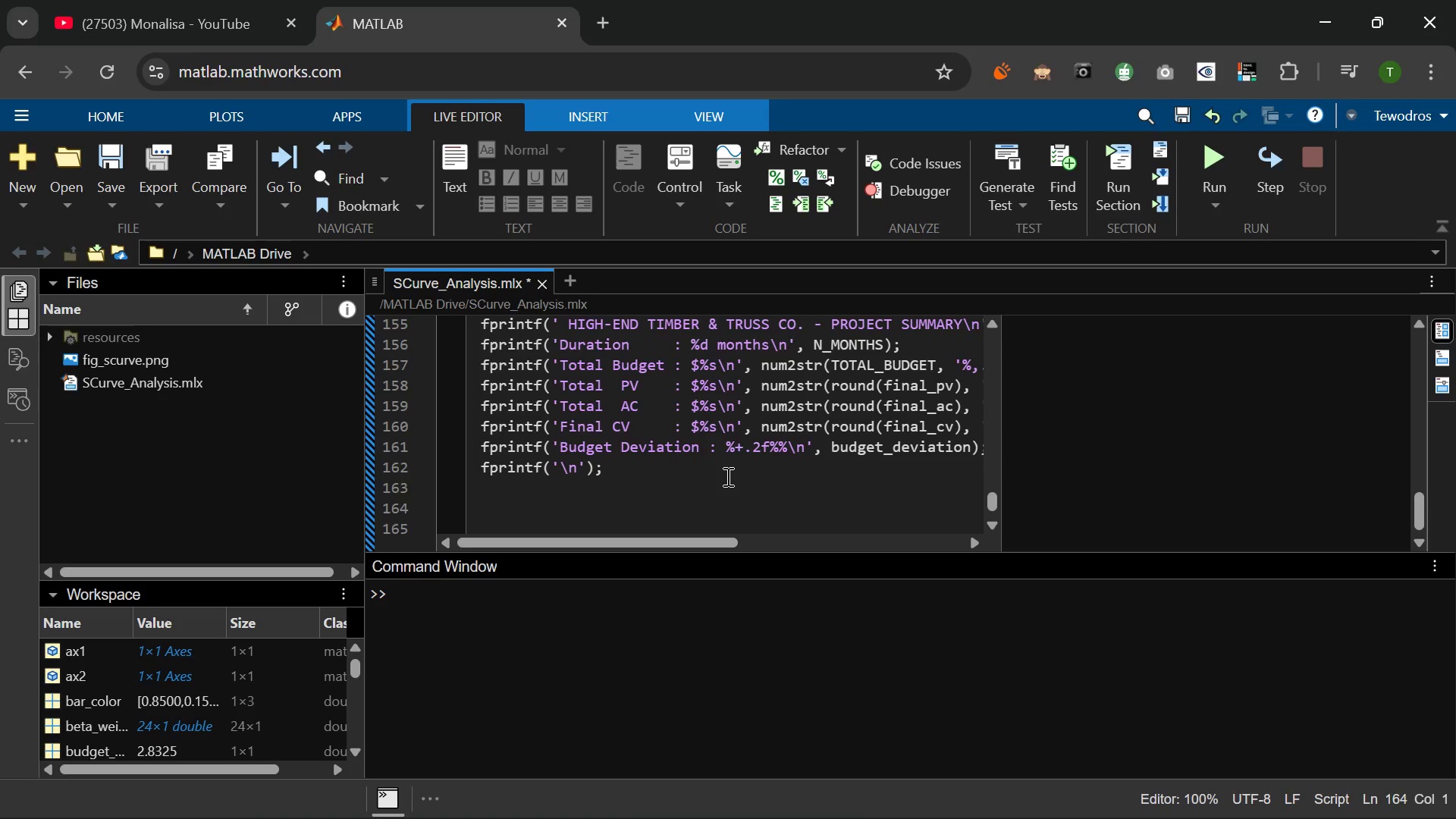 
type(% Over / Under budget verdict )
 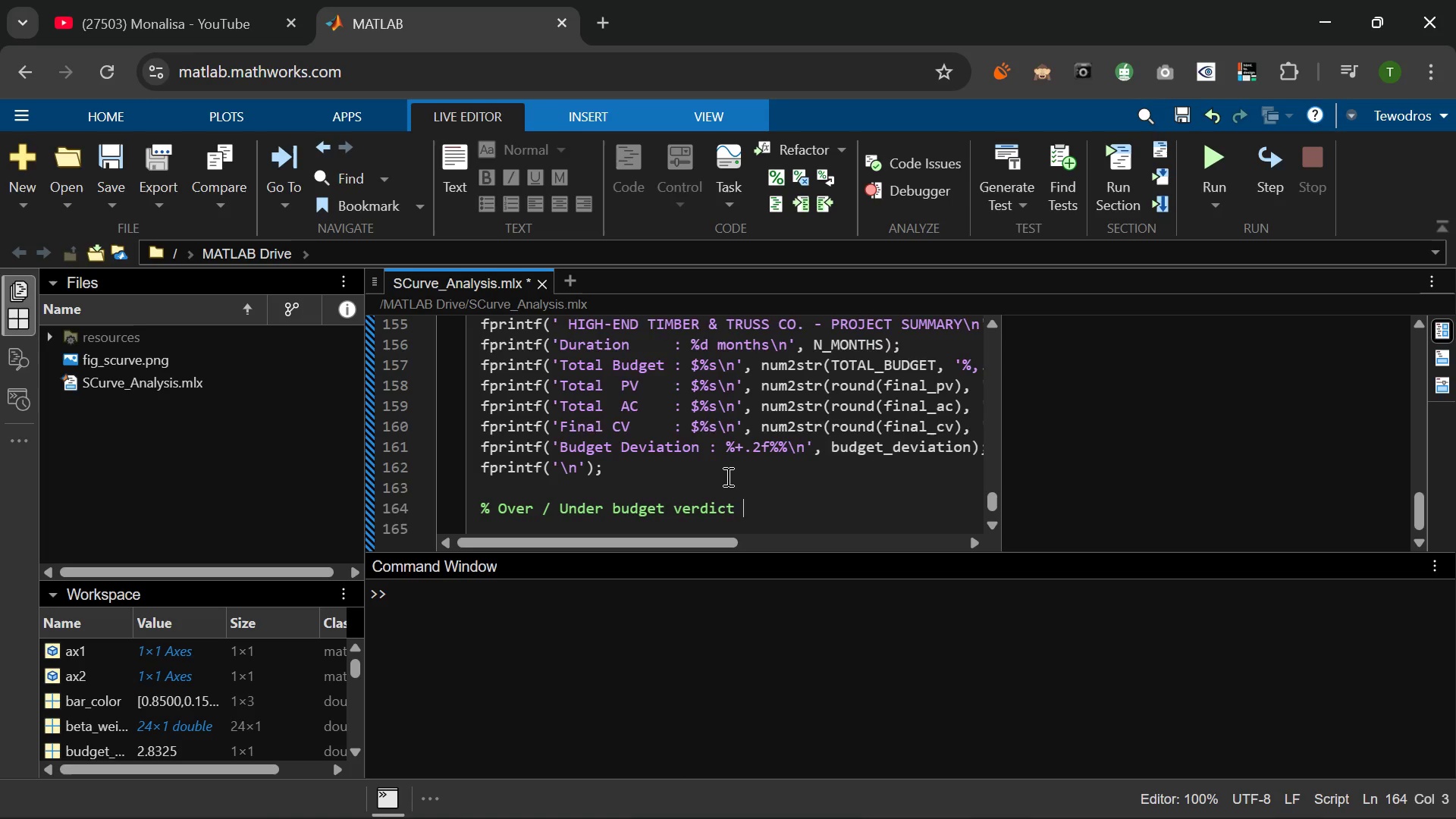 
 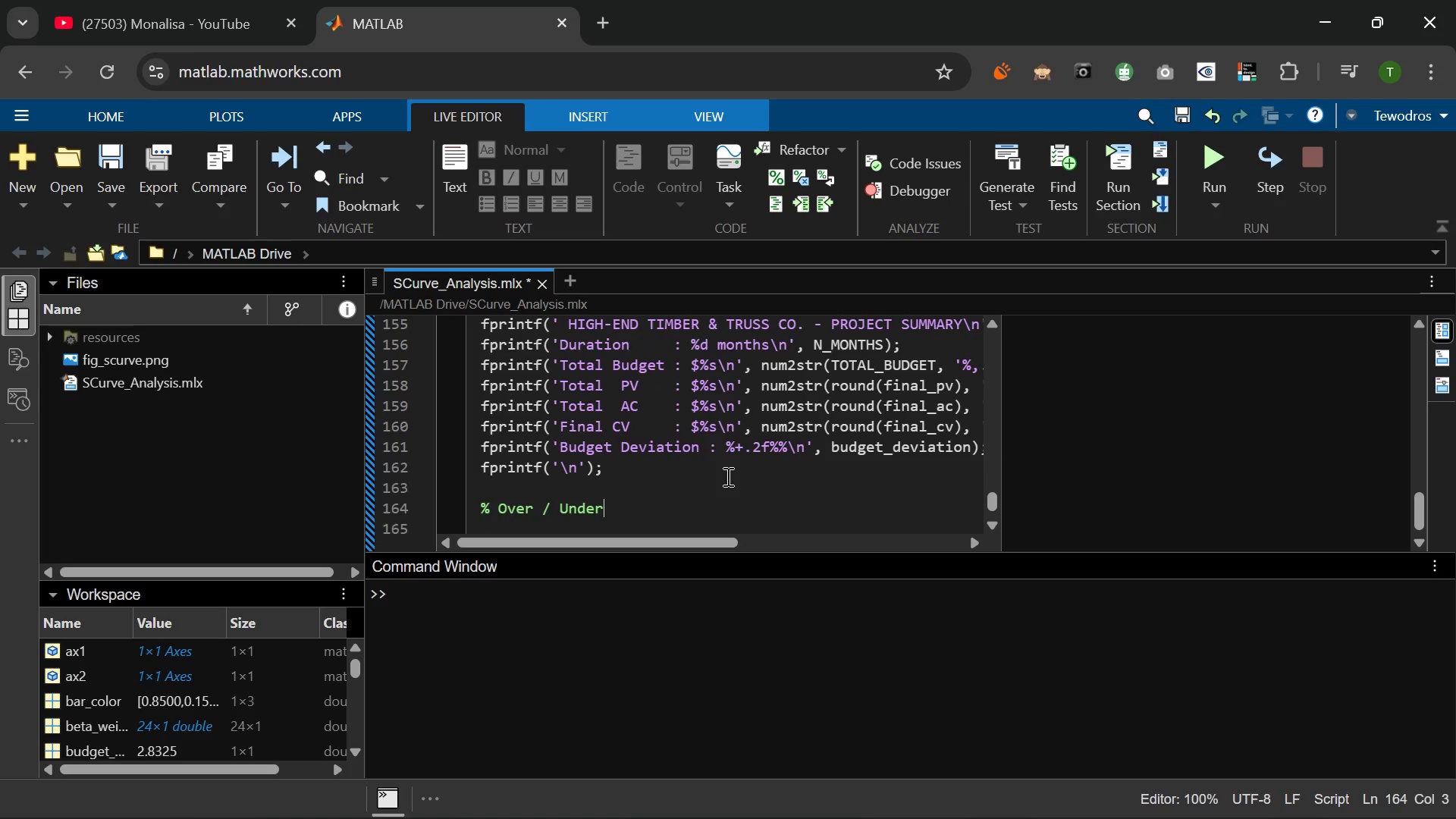 
key(Enter)
 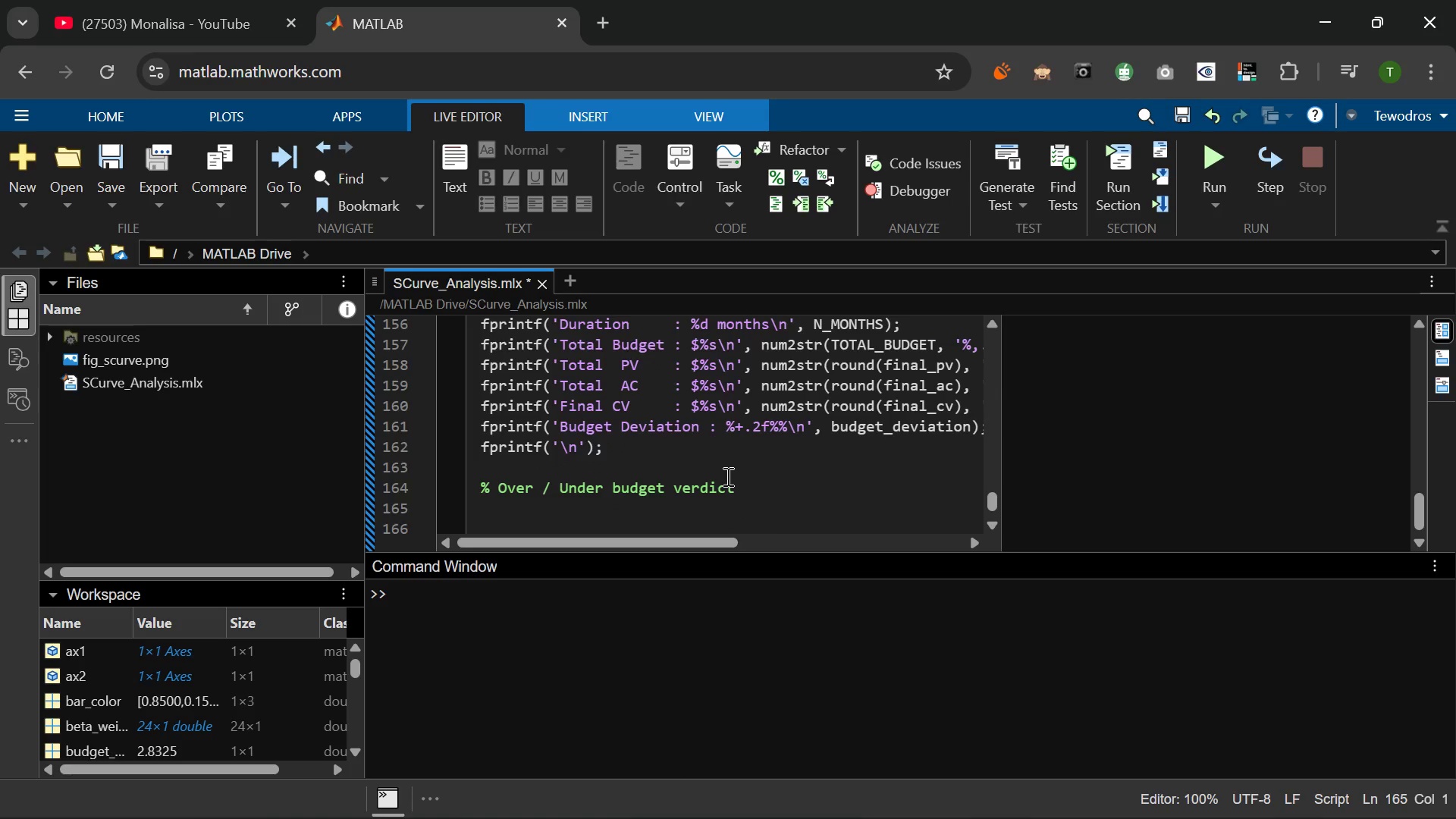 
type(if final )
key(Backspace)
type(_cv > 0)
 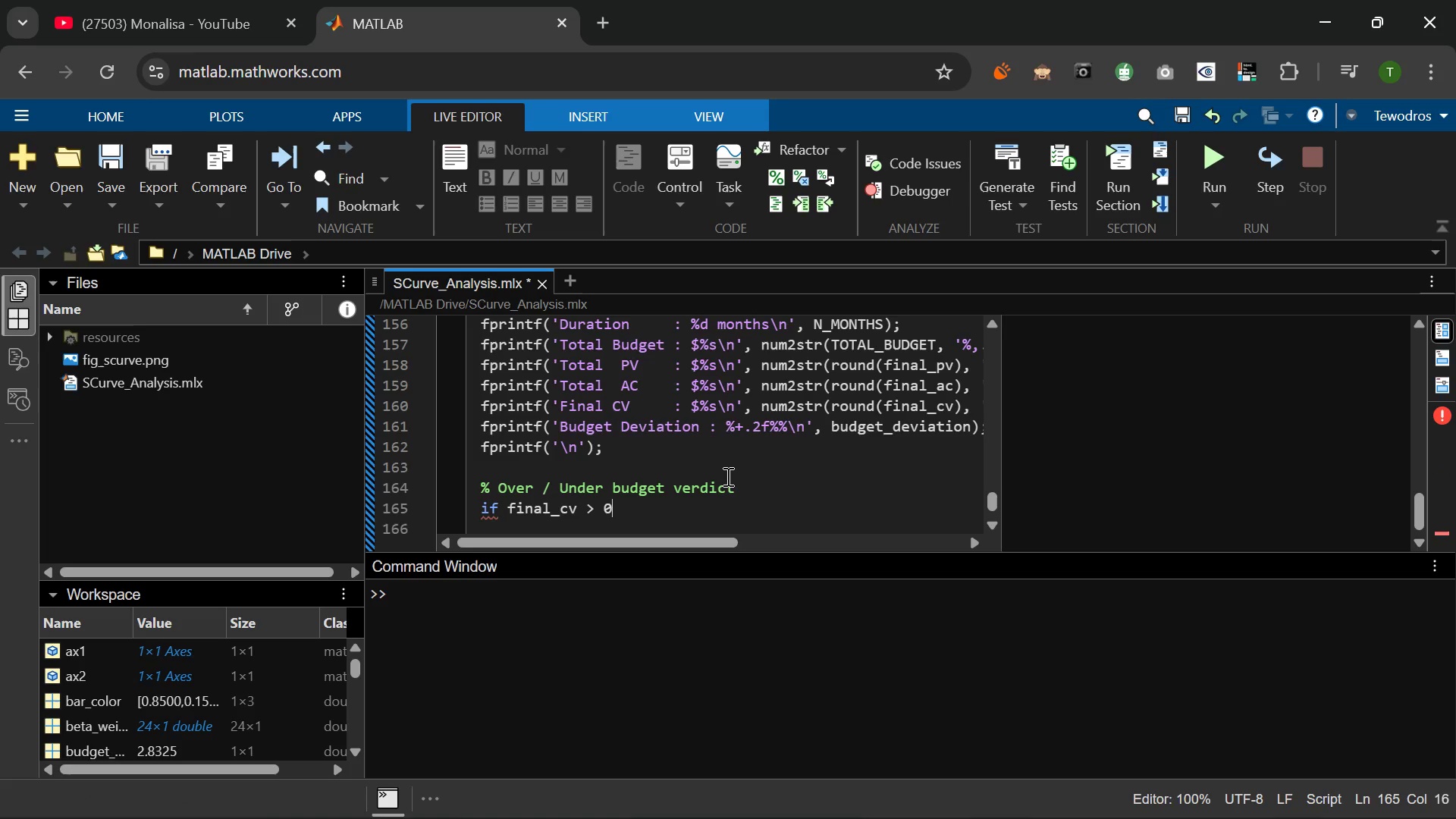 
key(Enter)
 